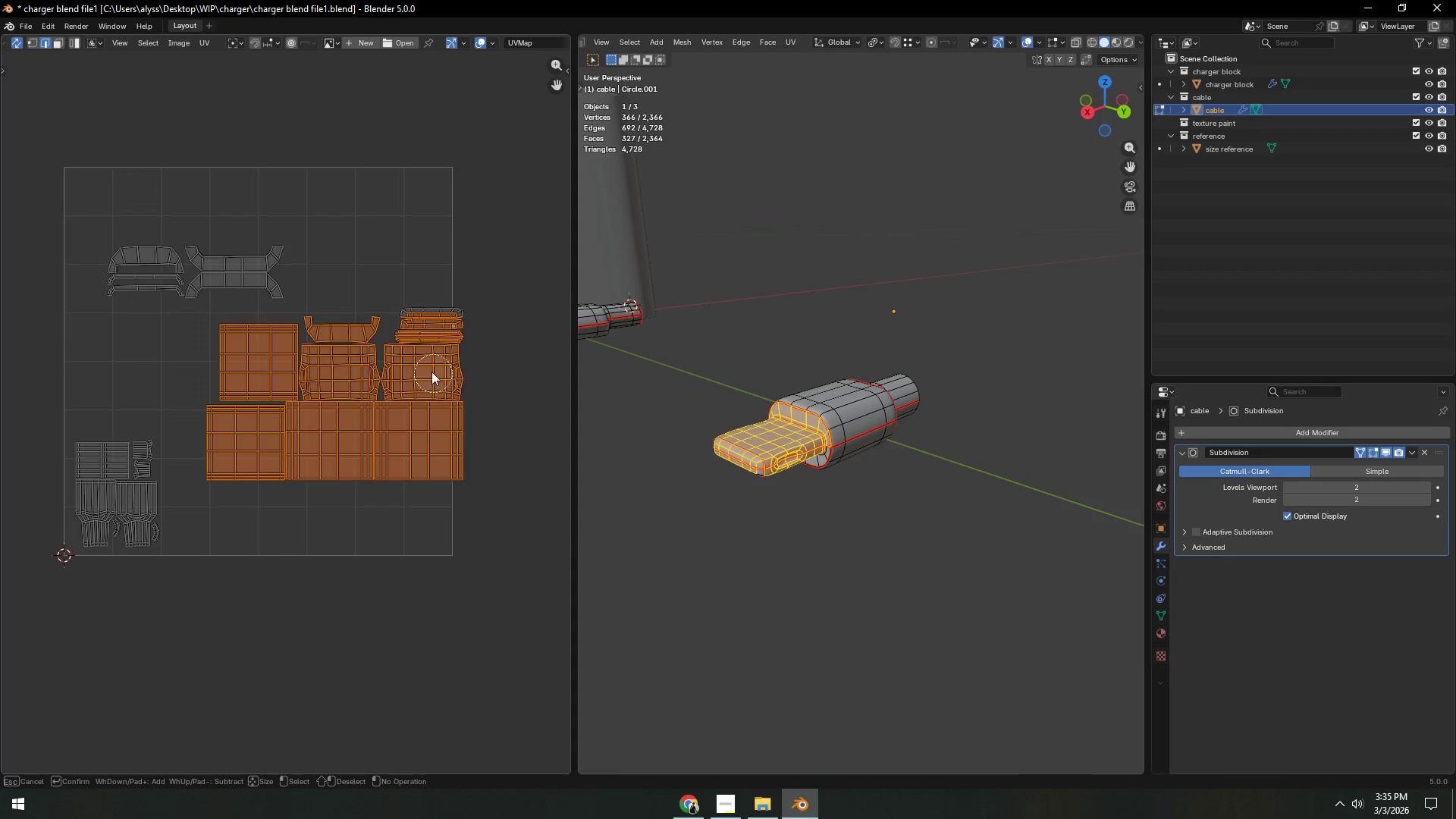 
left_click_drag(start_coordinate=[419, 331], to_coordinate=[462, 319])
 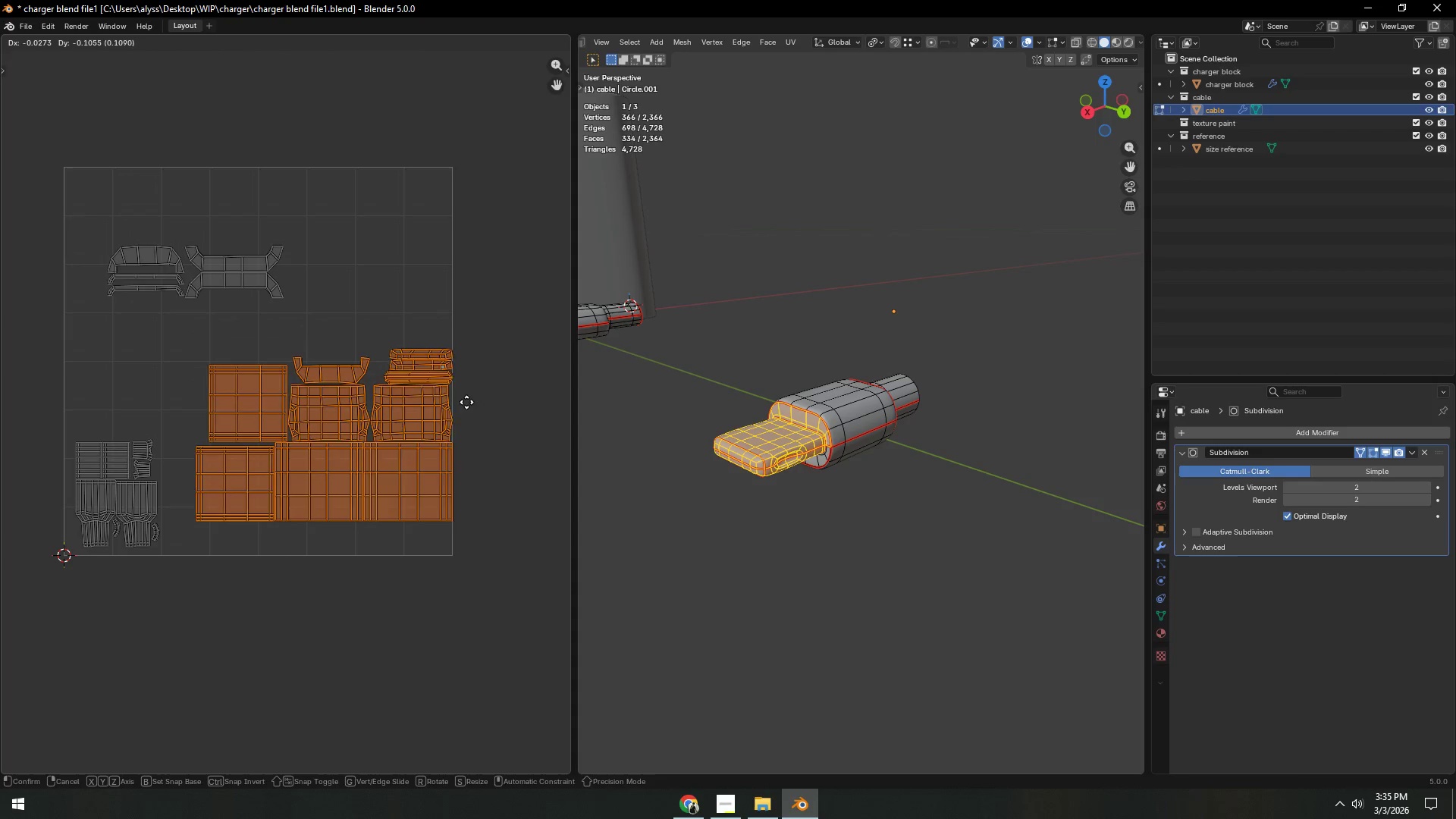 
left_click([462, 319])
 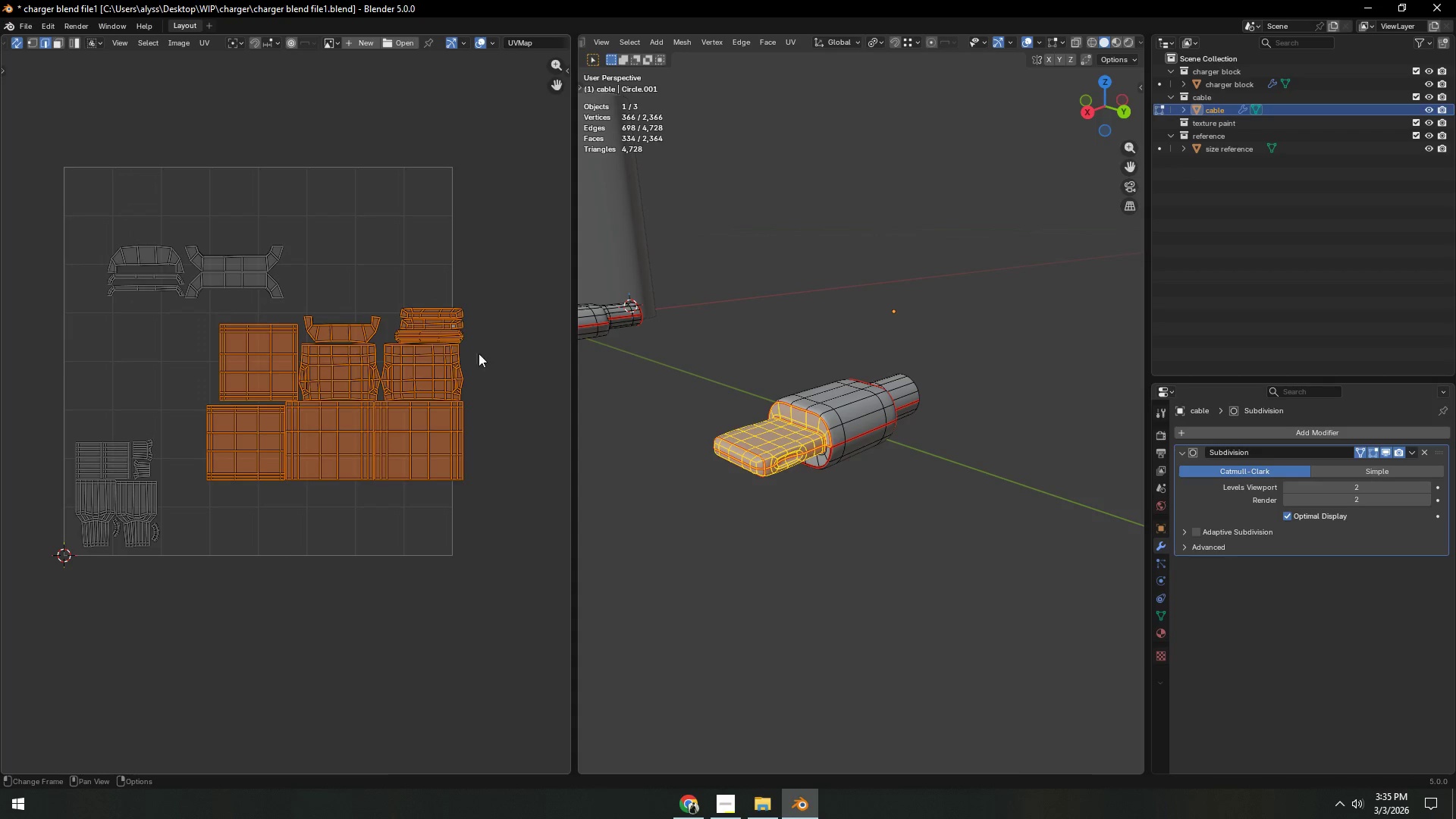 
key(G)
 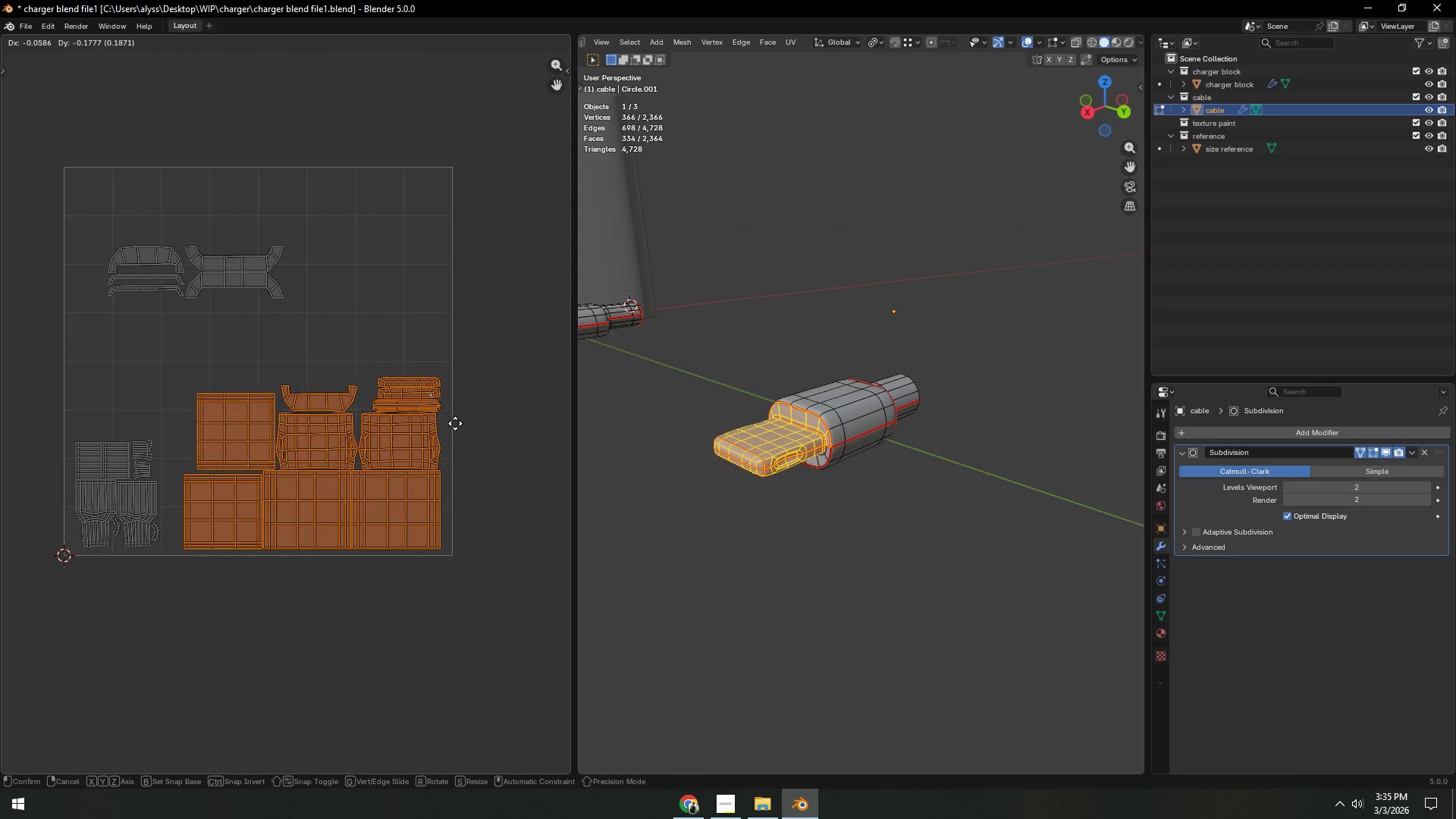 
left_click([455, 423])
 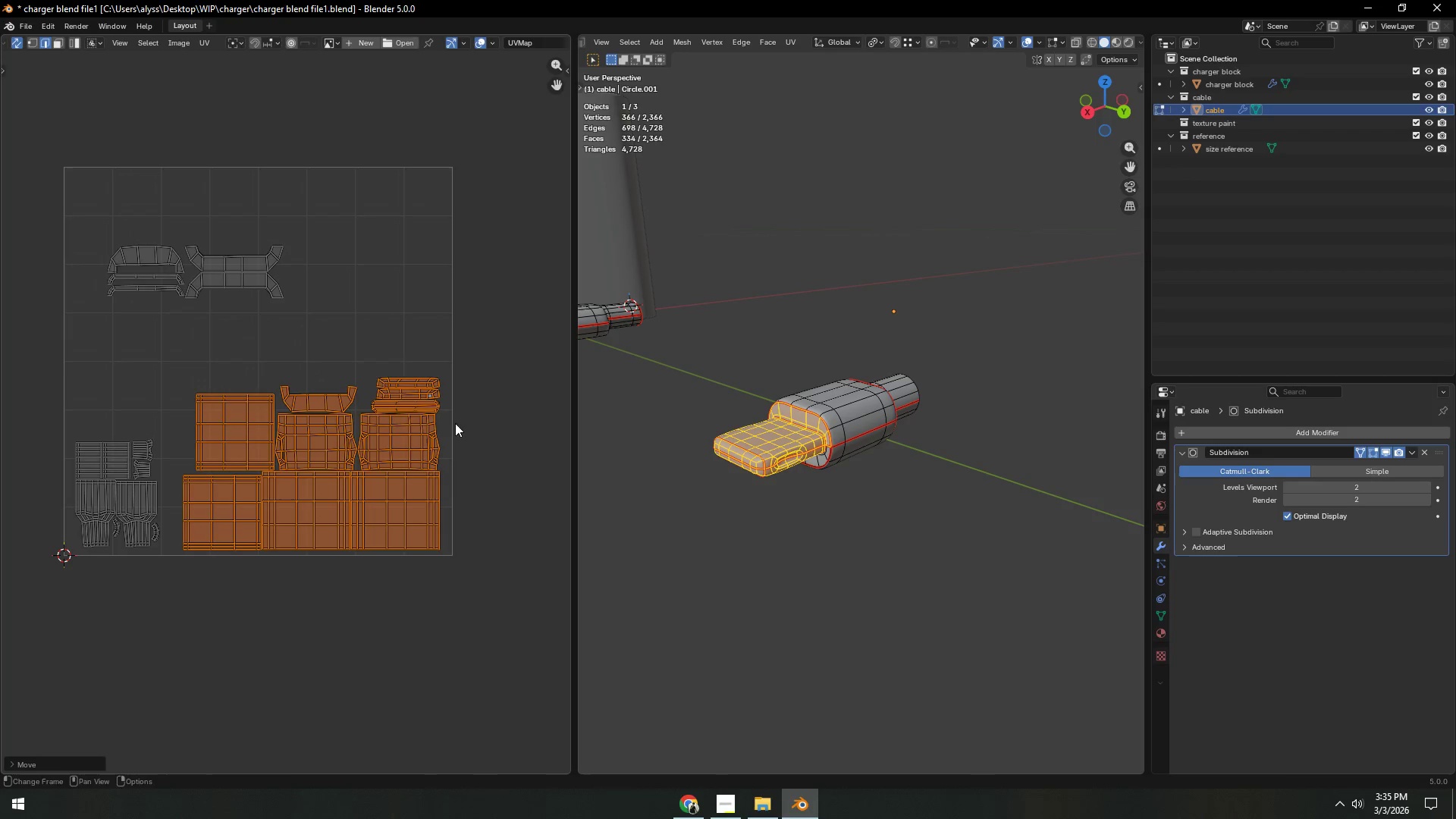 
key(S)
 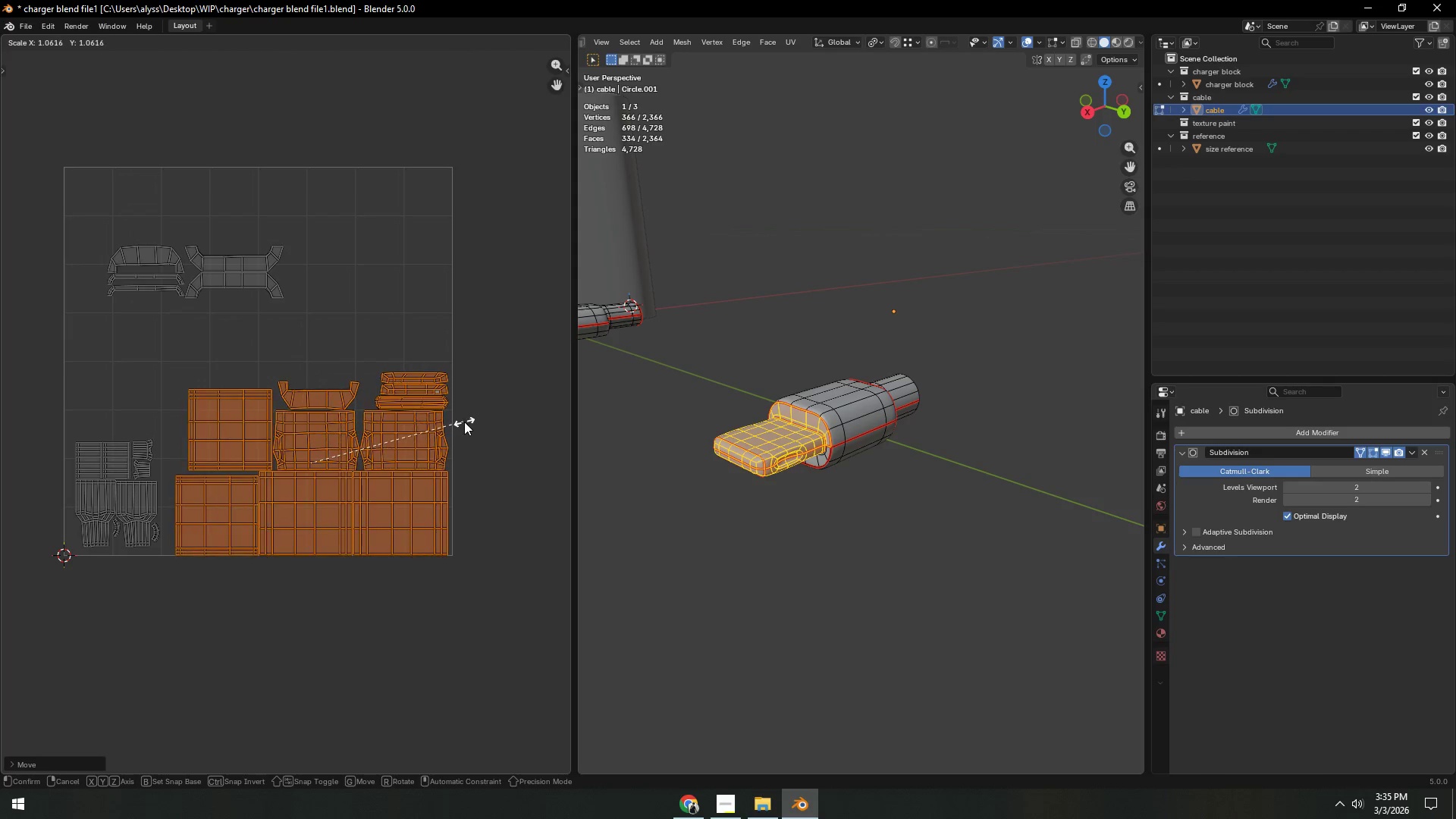 
left_click([464, 422])
 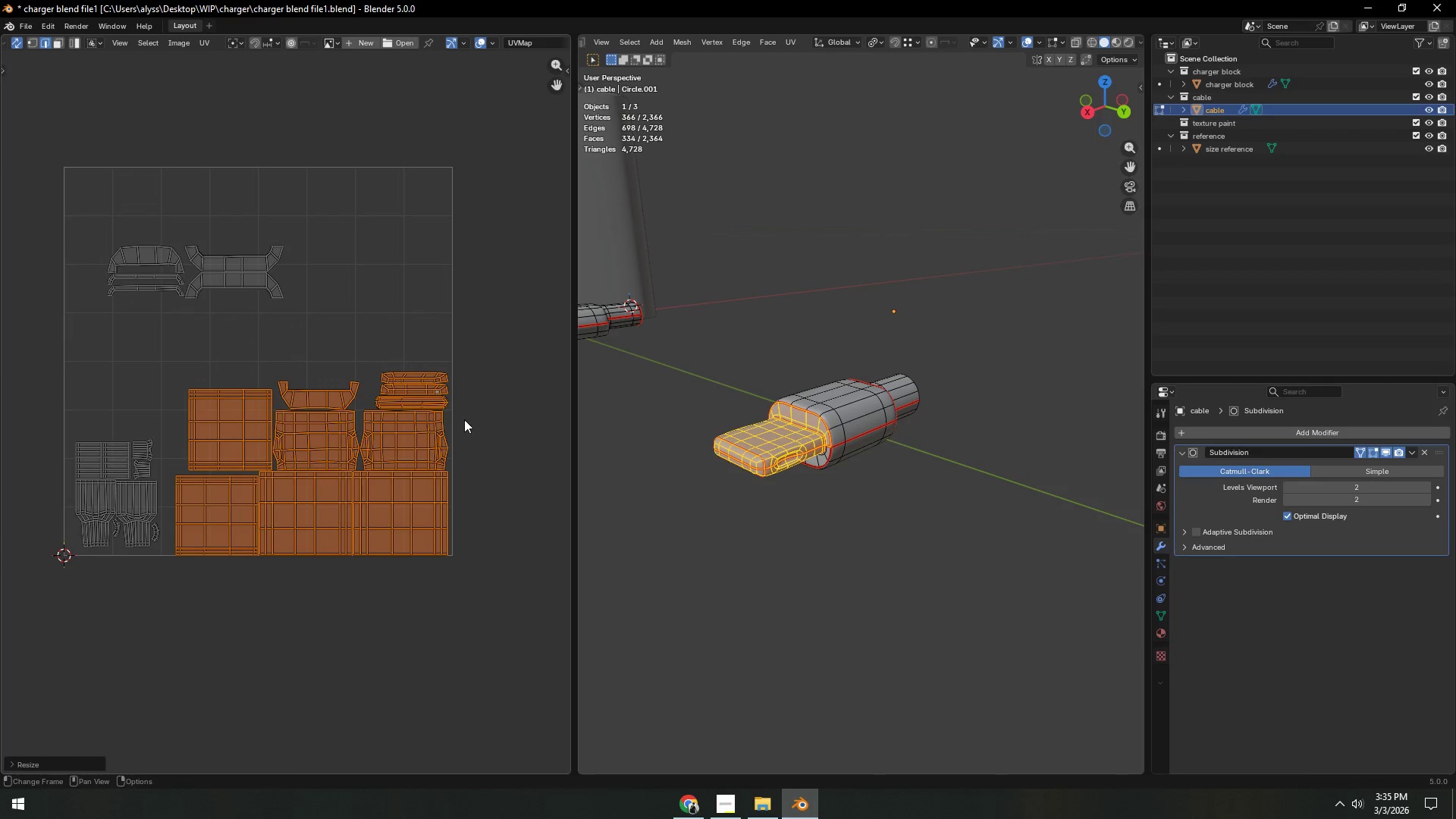 
key(G)
 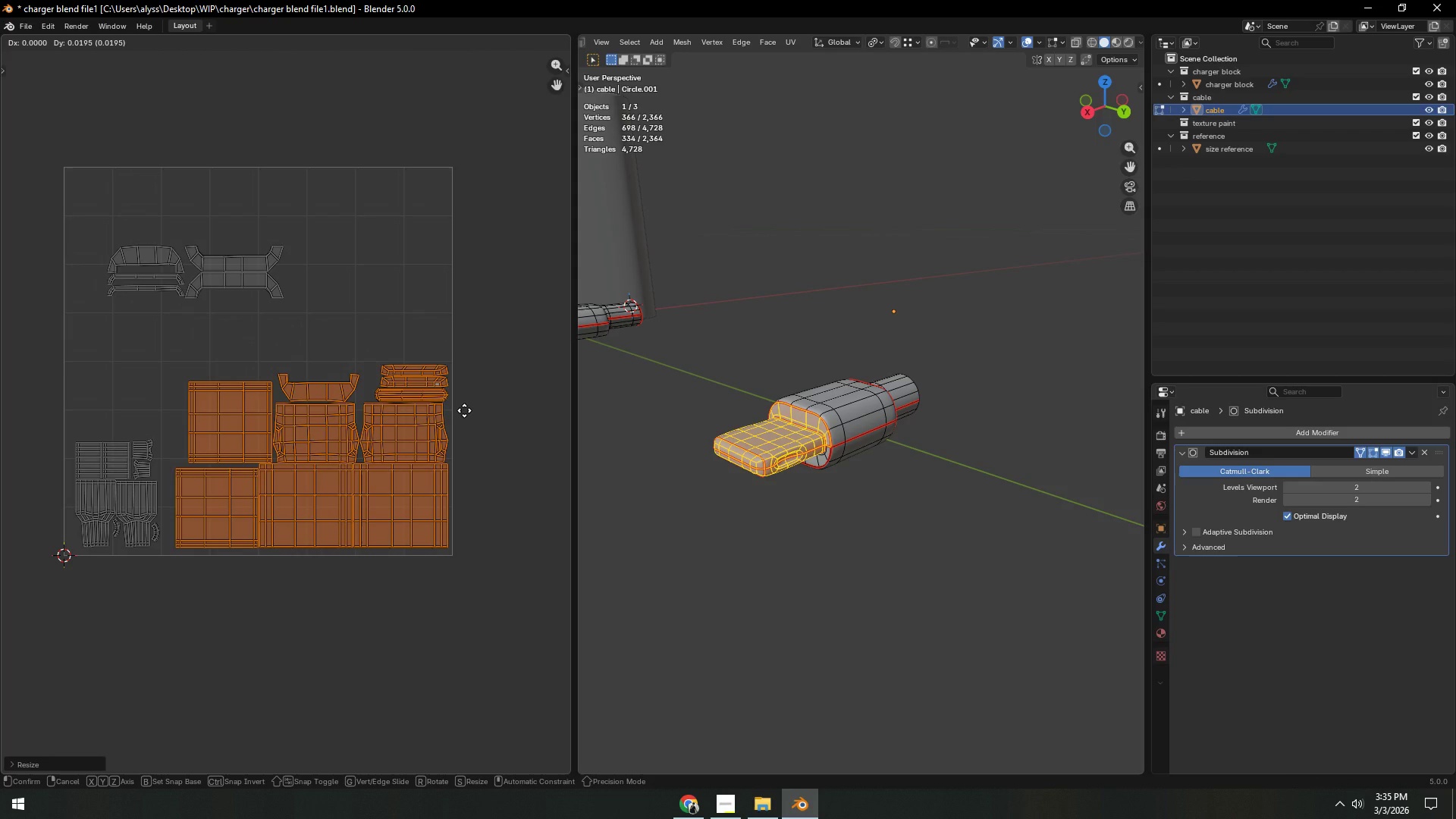 
left_click([464, 410])
 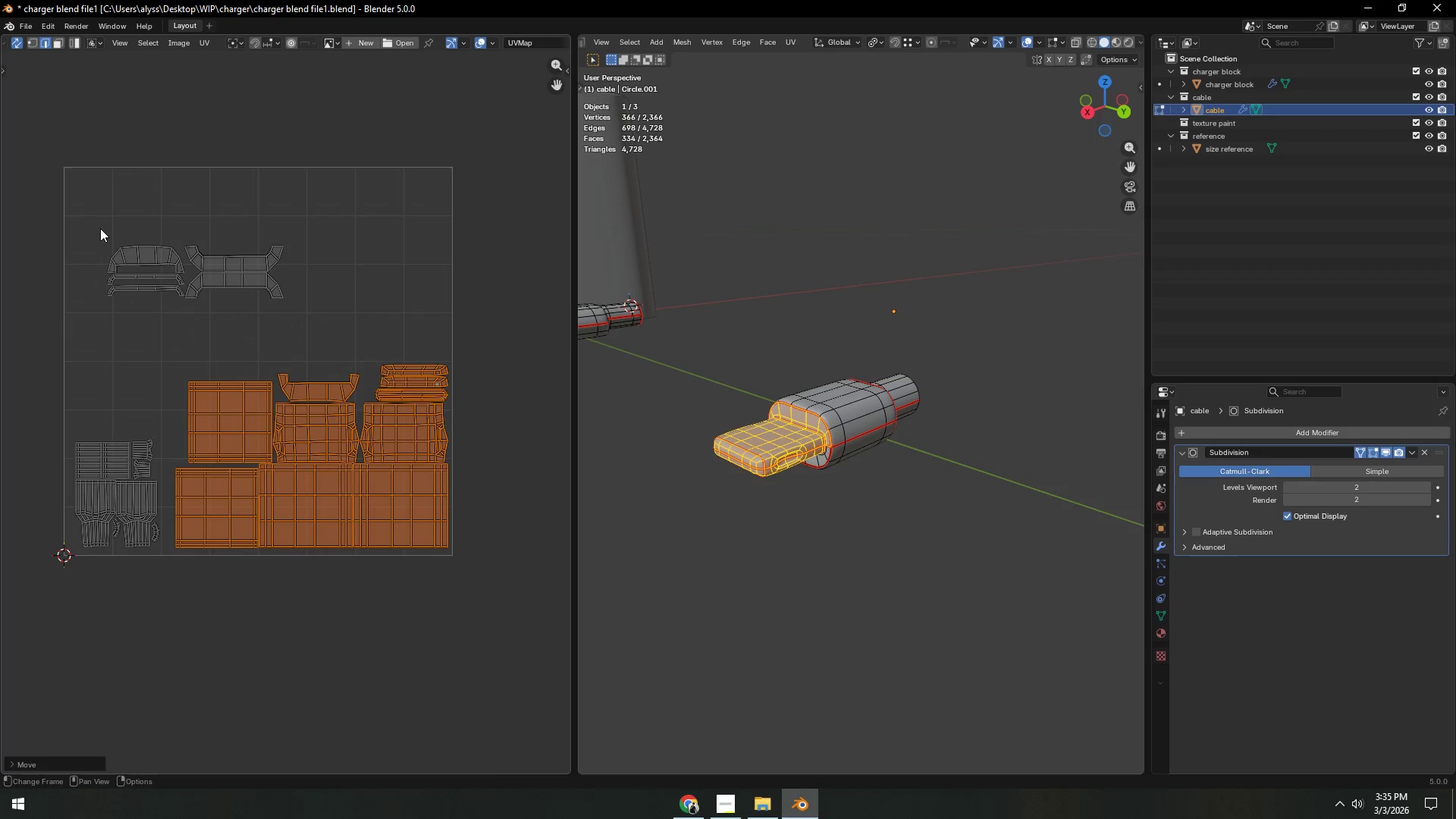 
left_click_drag(start_coordinate=[79, 226], to_coordinate=[337, 328])
 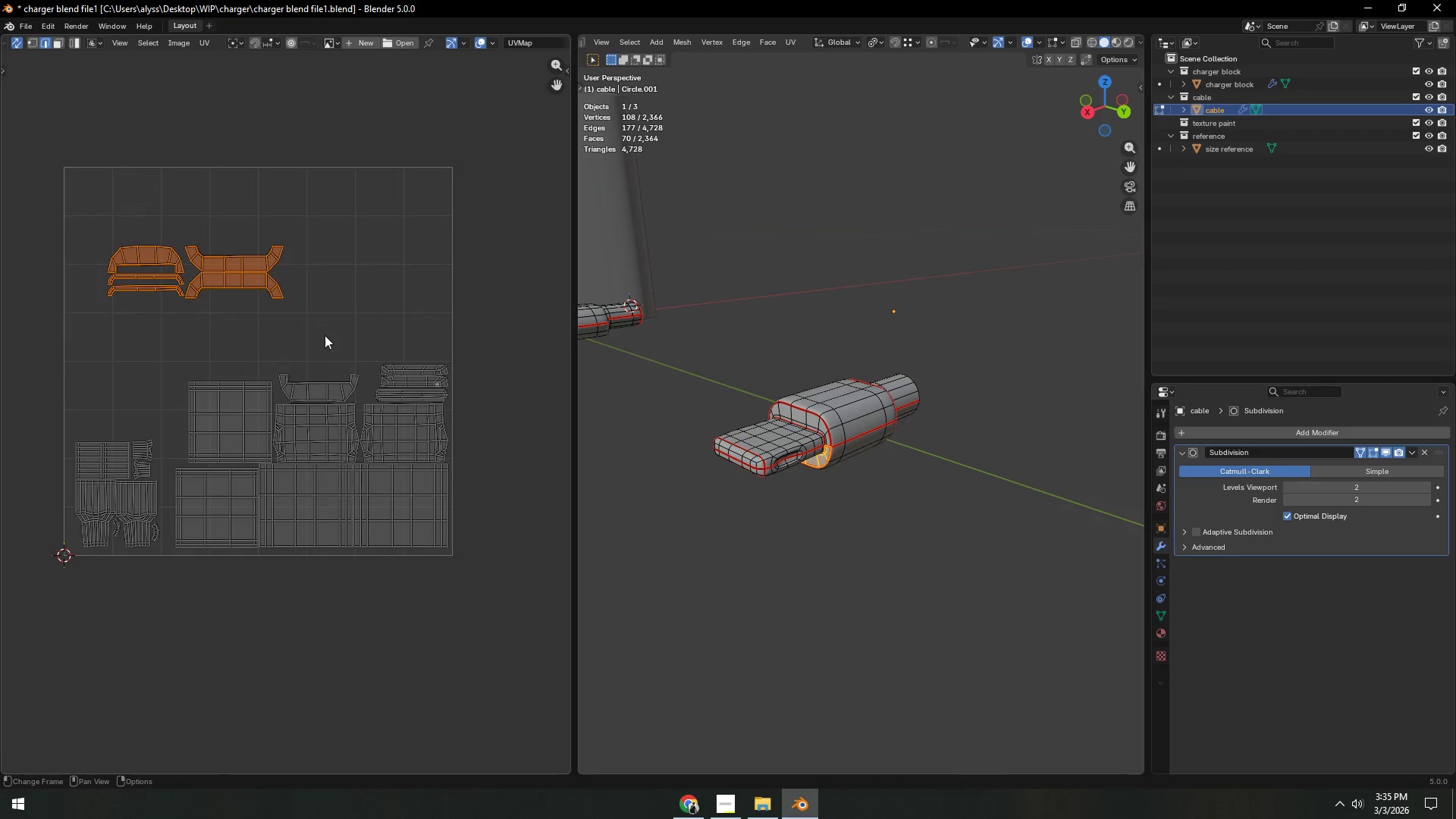 
key(Shift+ShiftLeft)
 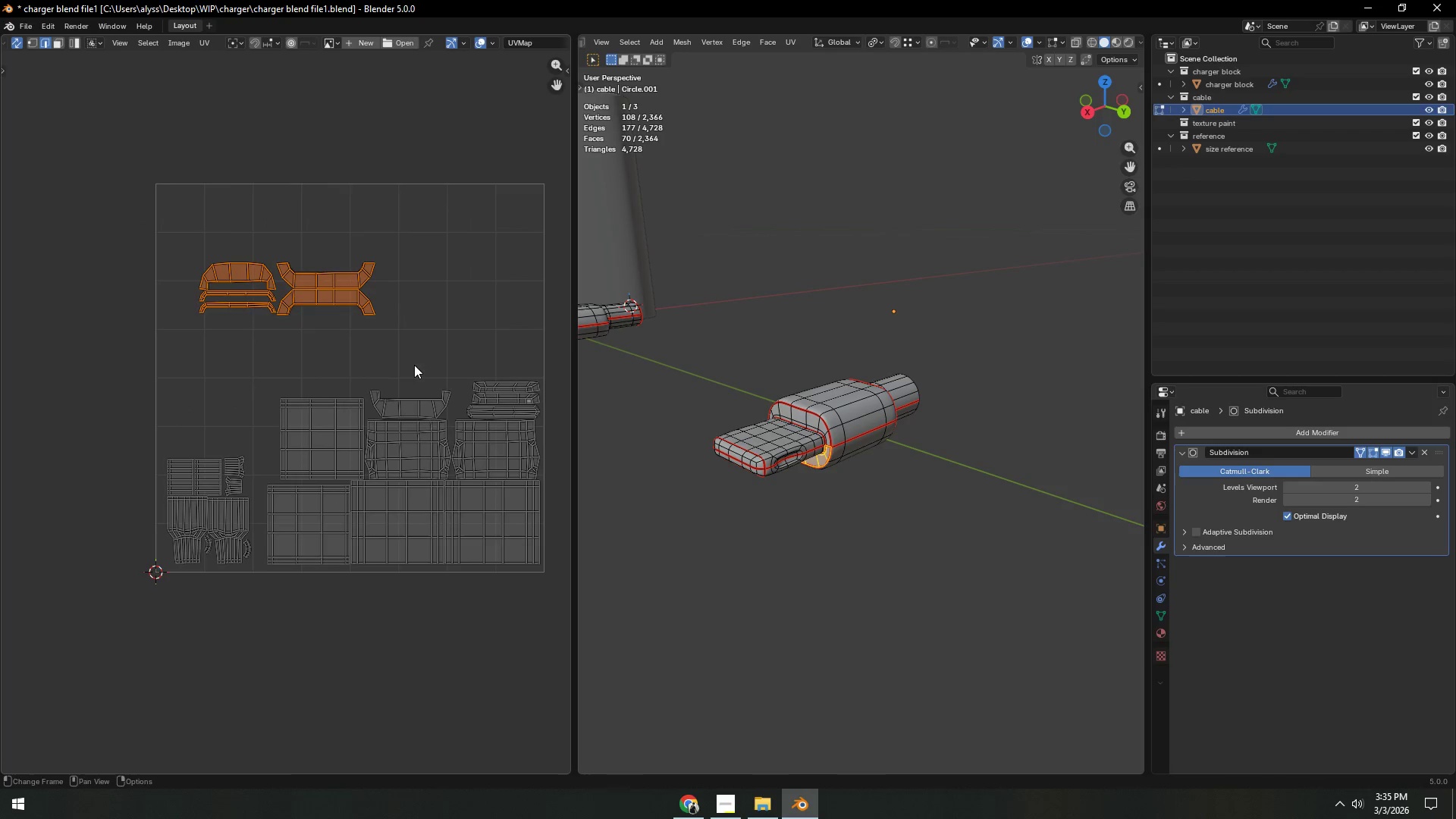 
key(G)
 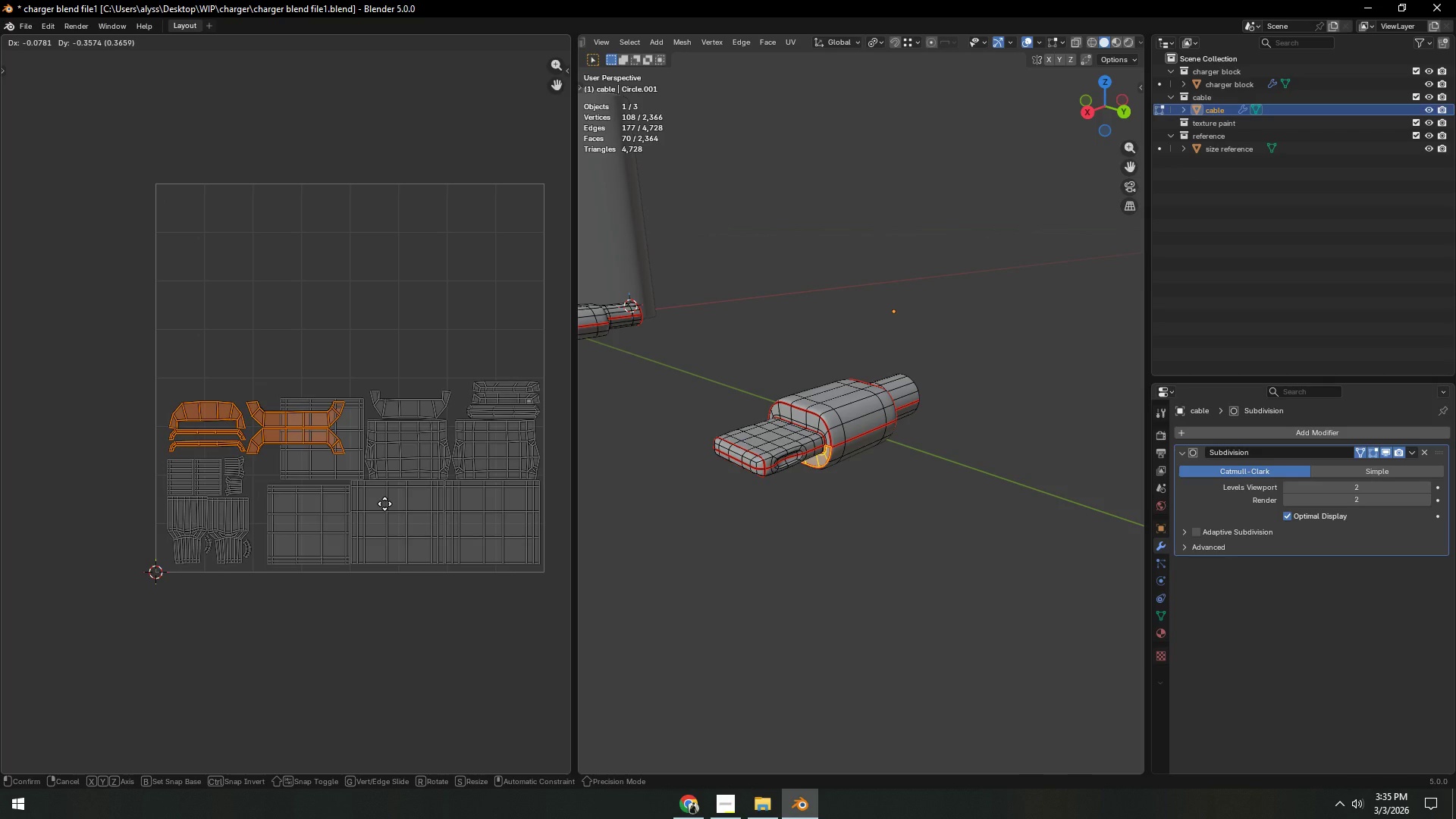 
left_click([384, 504])
 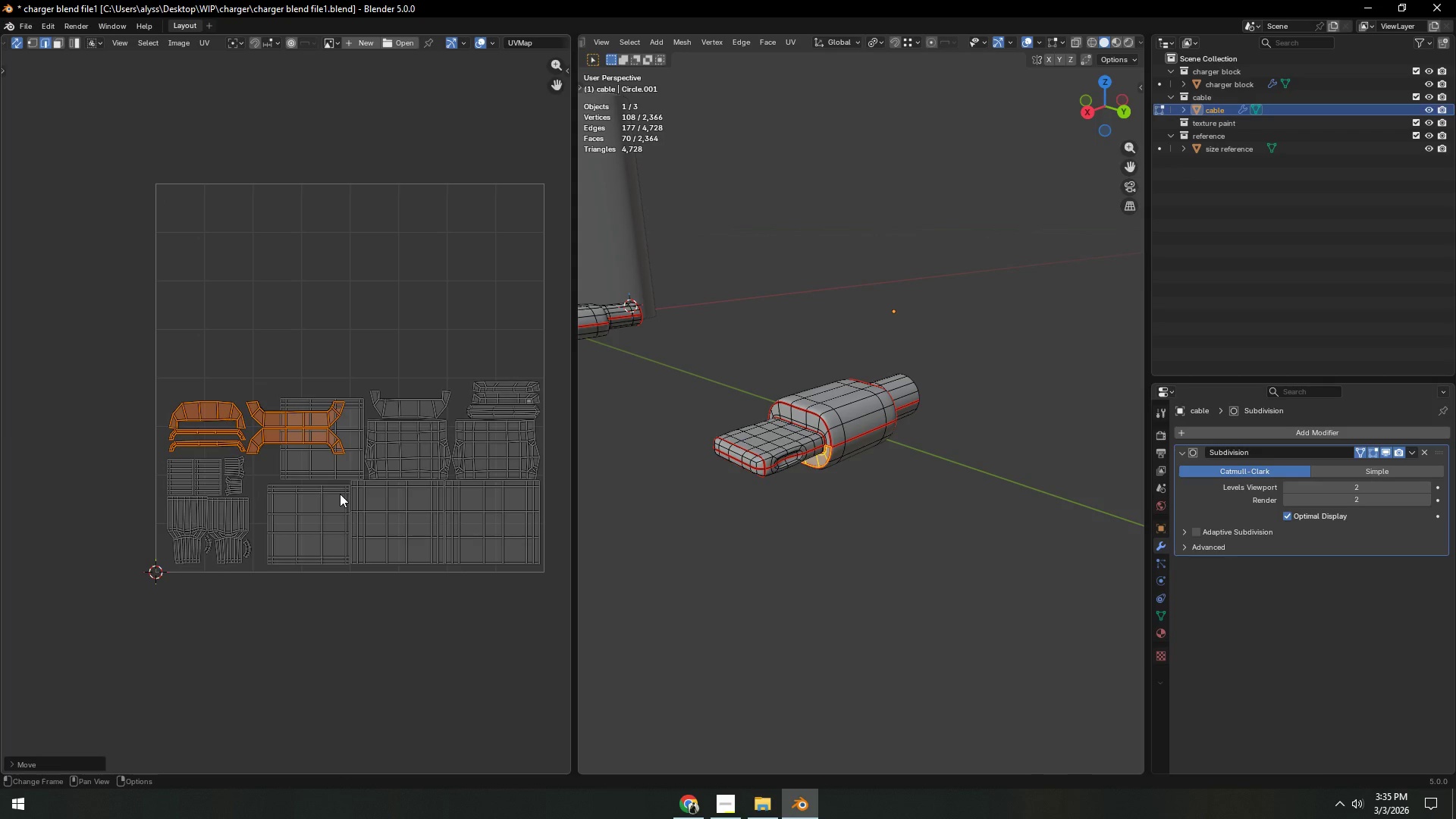 
key(G)
 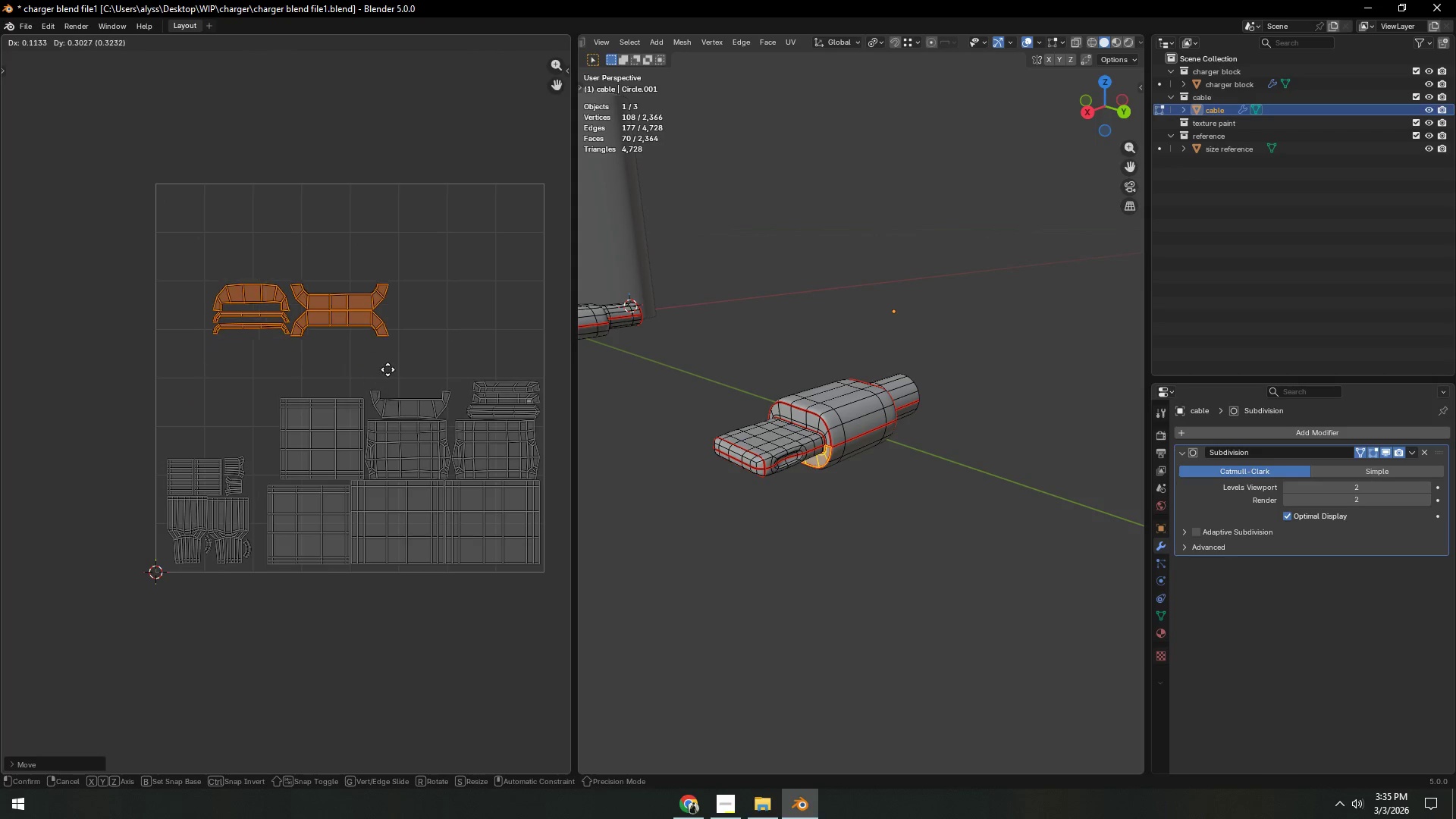 
left_click([388, 366])
 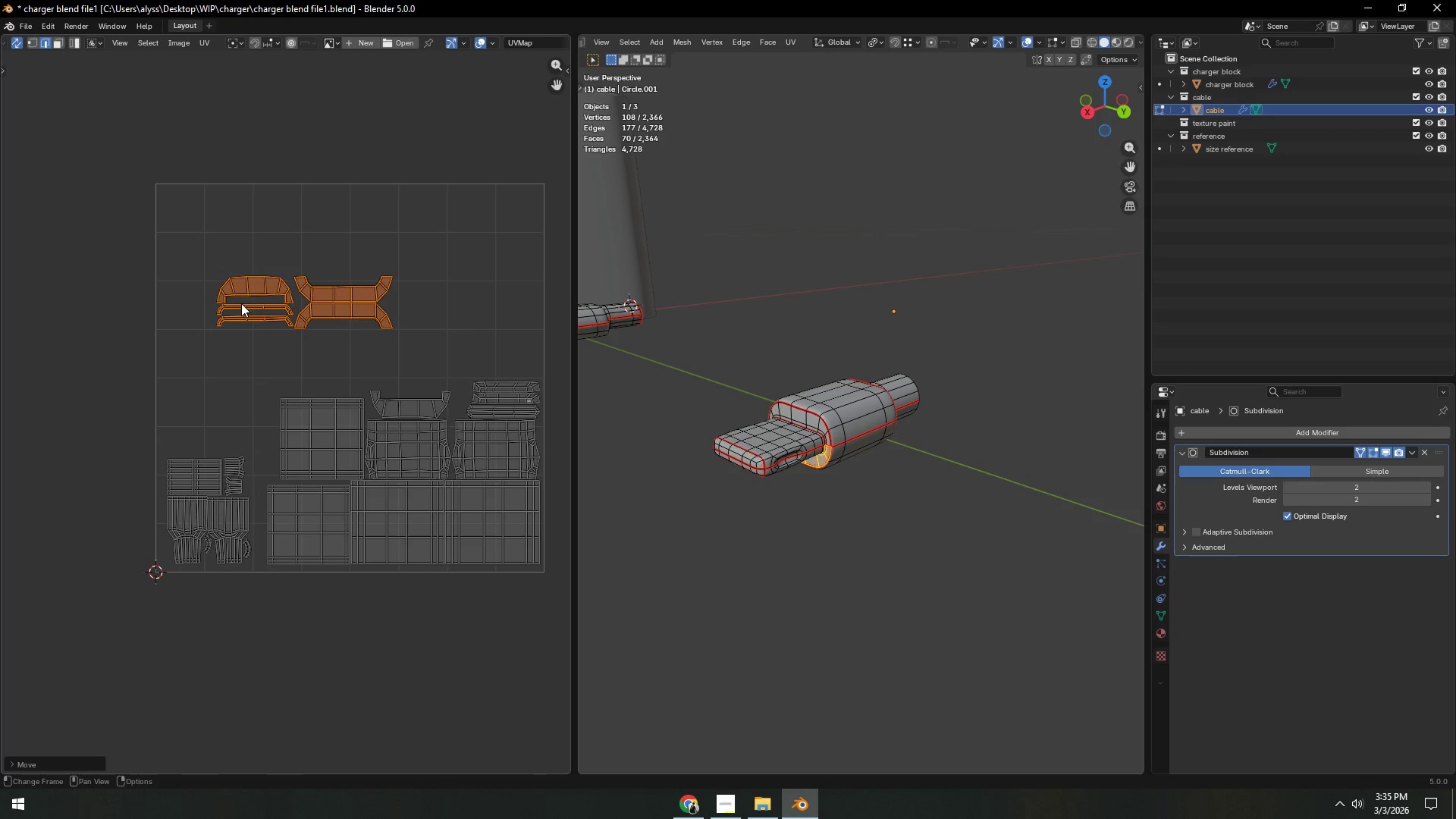 
scroll: coordinate [243, 318], scroll_direction: up, amount: 4.0
 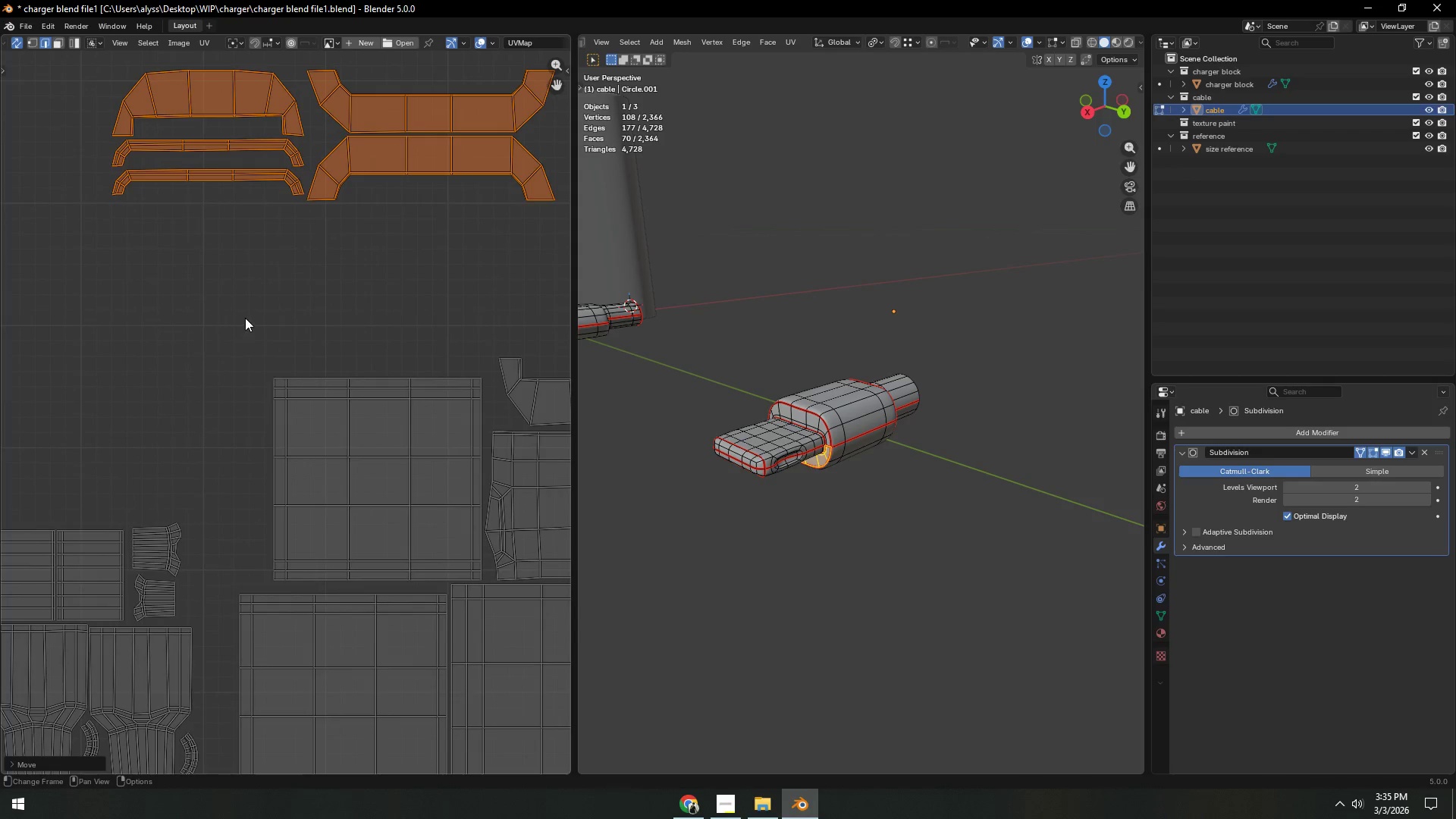 
key(Shift+ShiftLeft)
 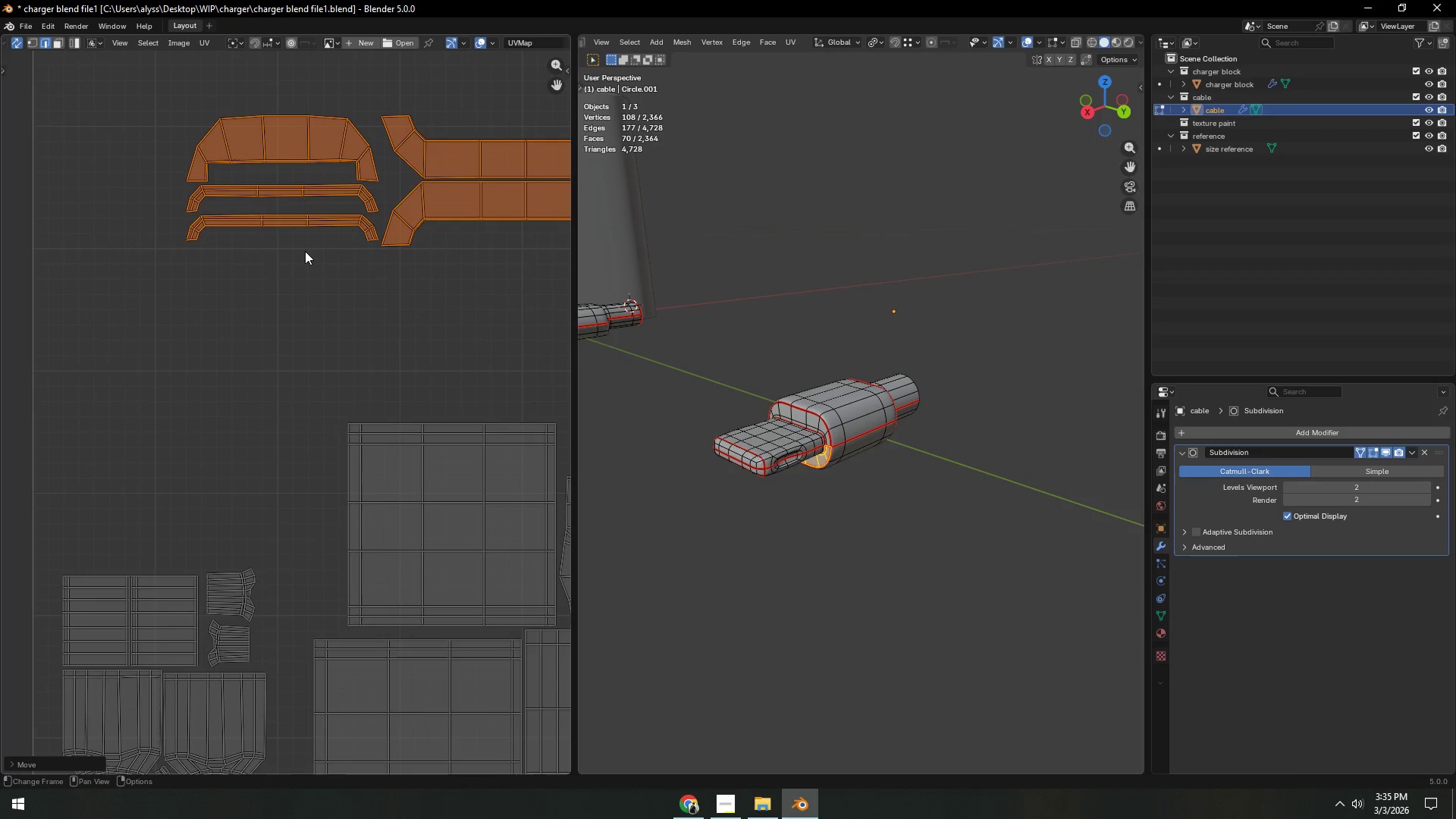 
key(C)
 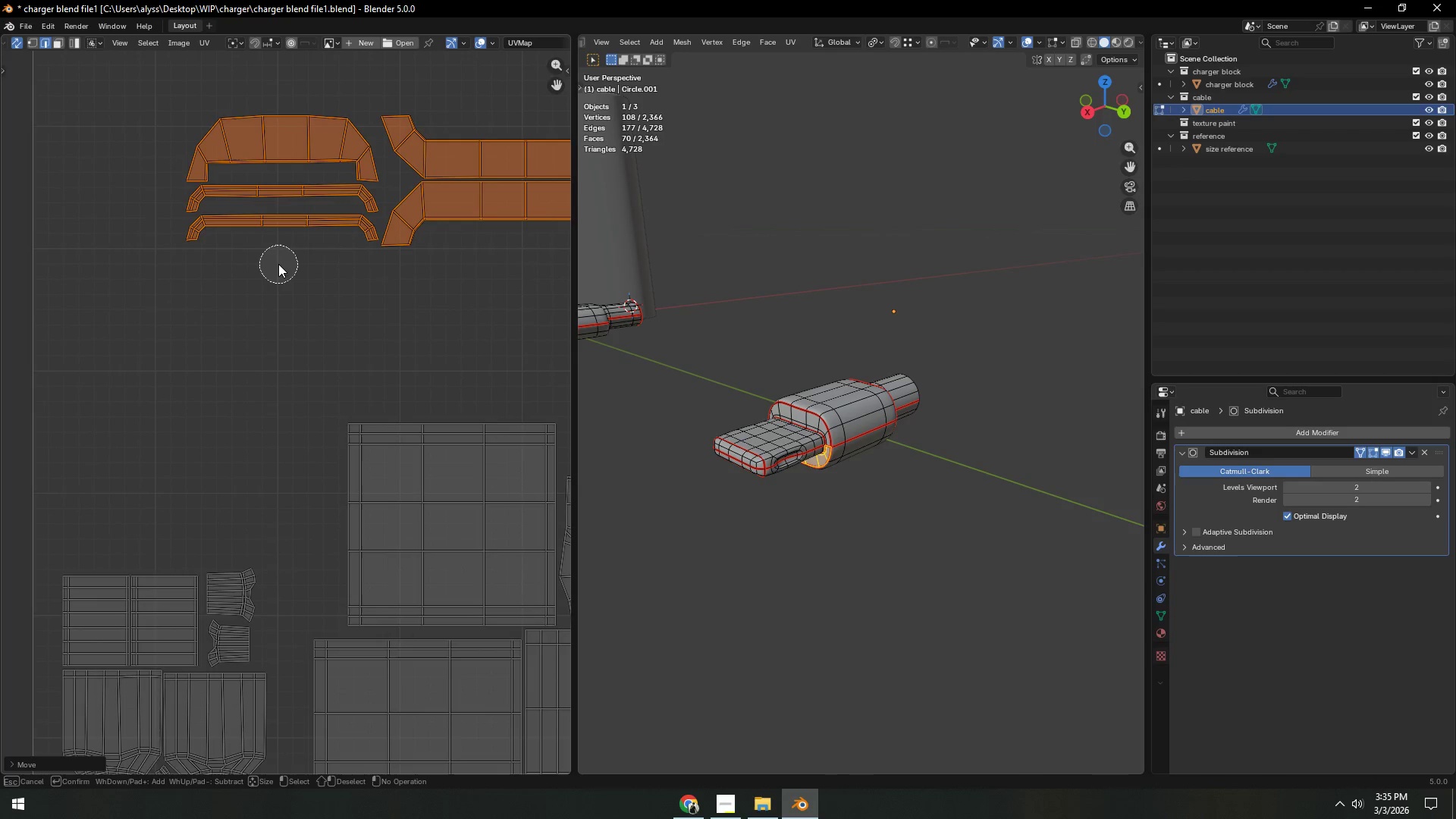 
left_click([278, 264])
 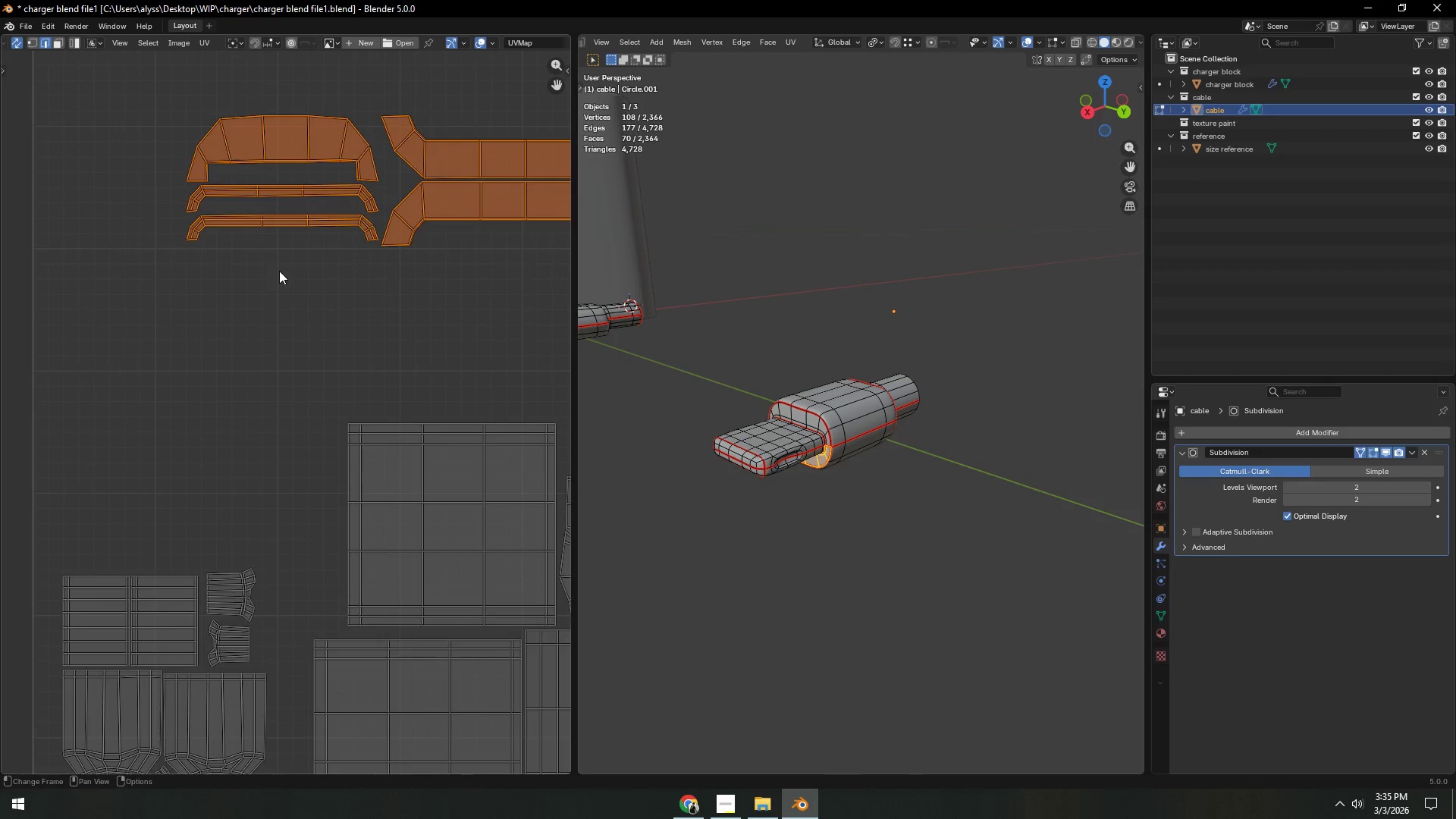 
double_click([279, 271])
 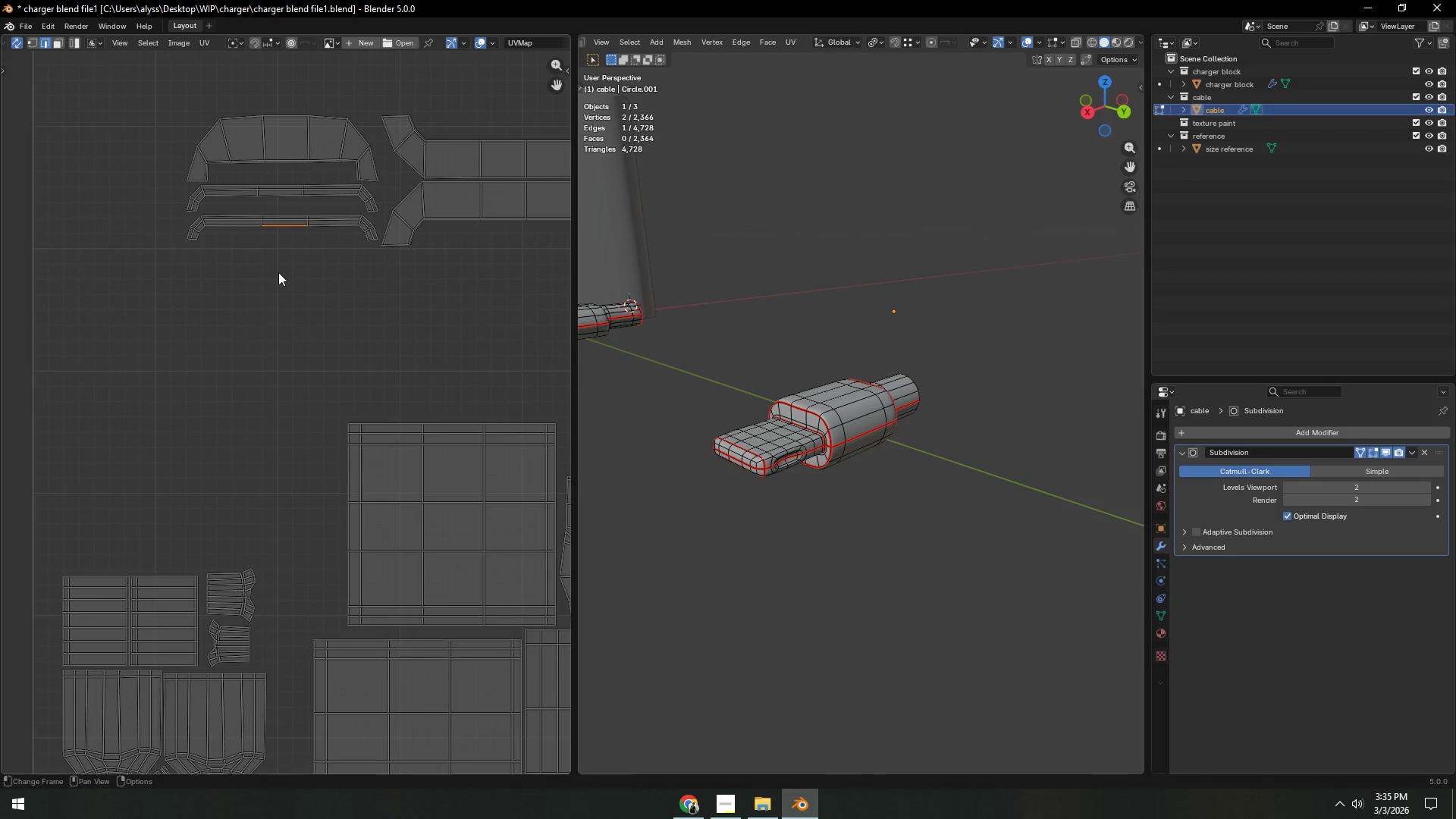 
key(C)
 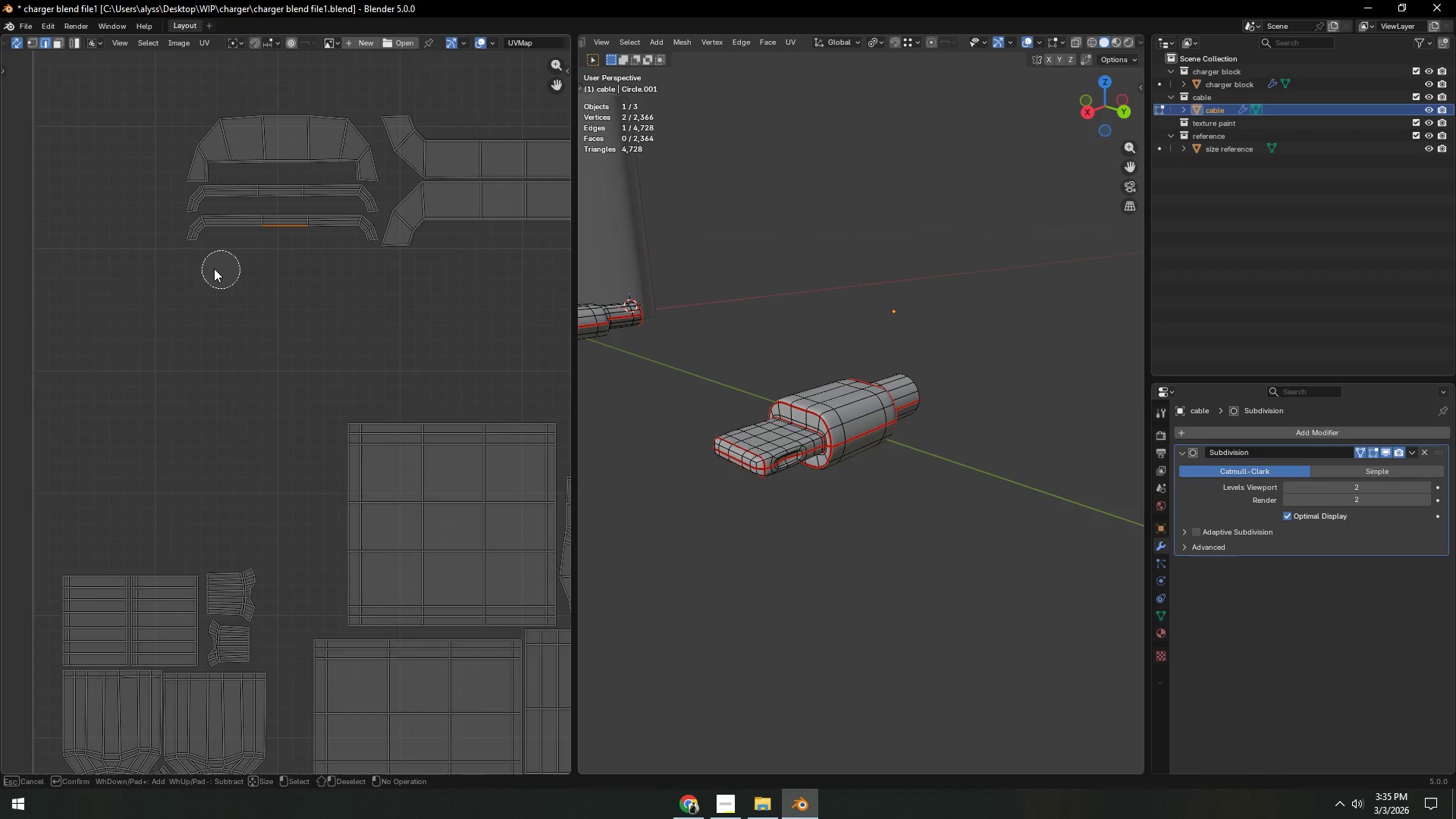 
left_click_drag(start_coordinate=[196, 261], to_coordinate=[215, 197])
 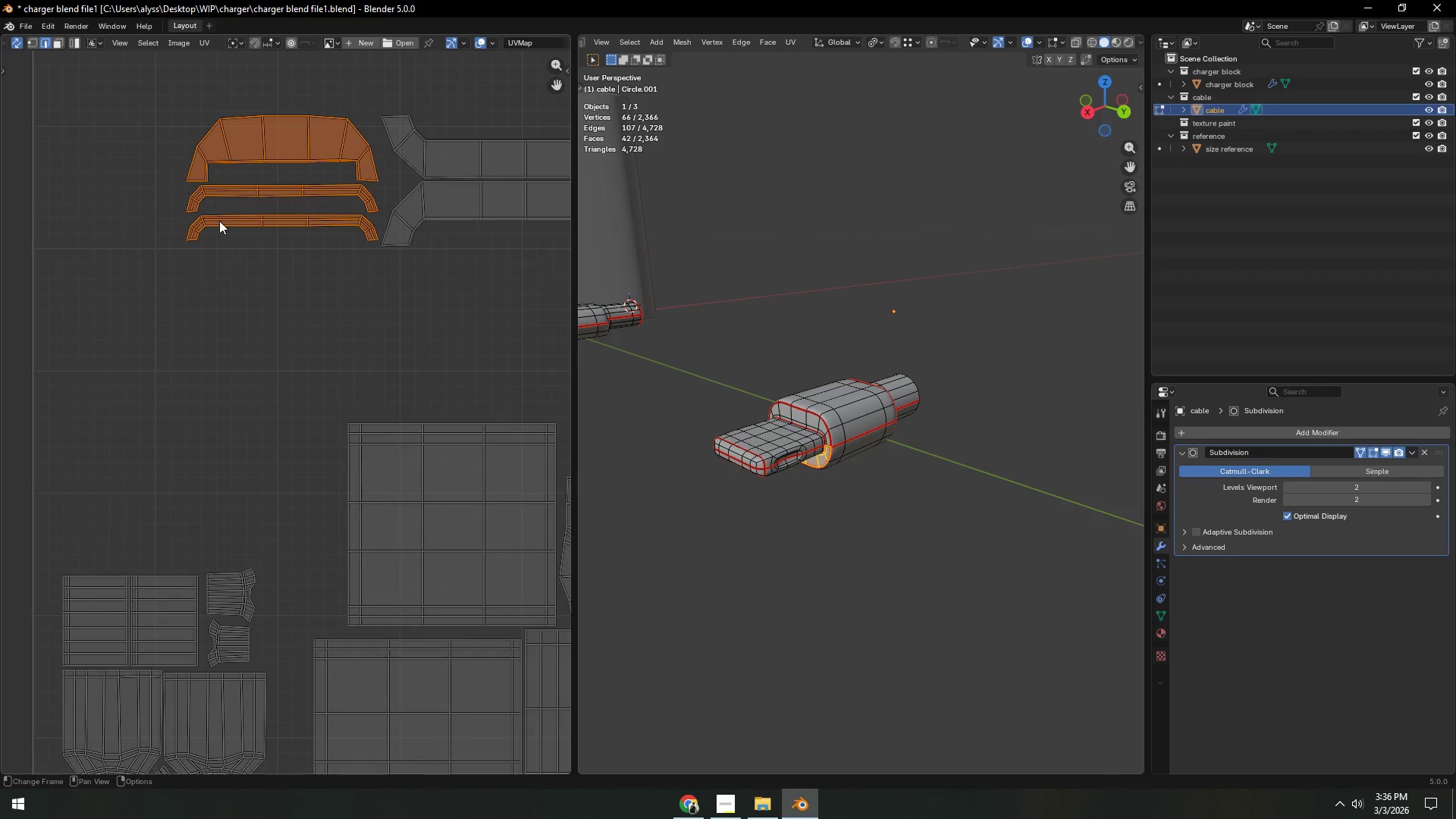 
scroll: coordinate [234, 249], scroll_direction: down, amount: 2.0
 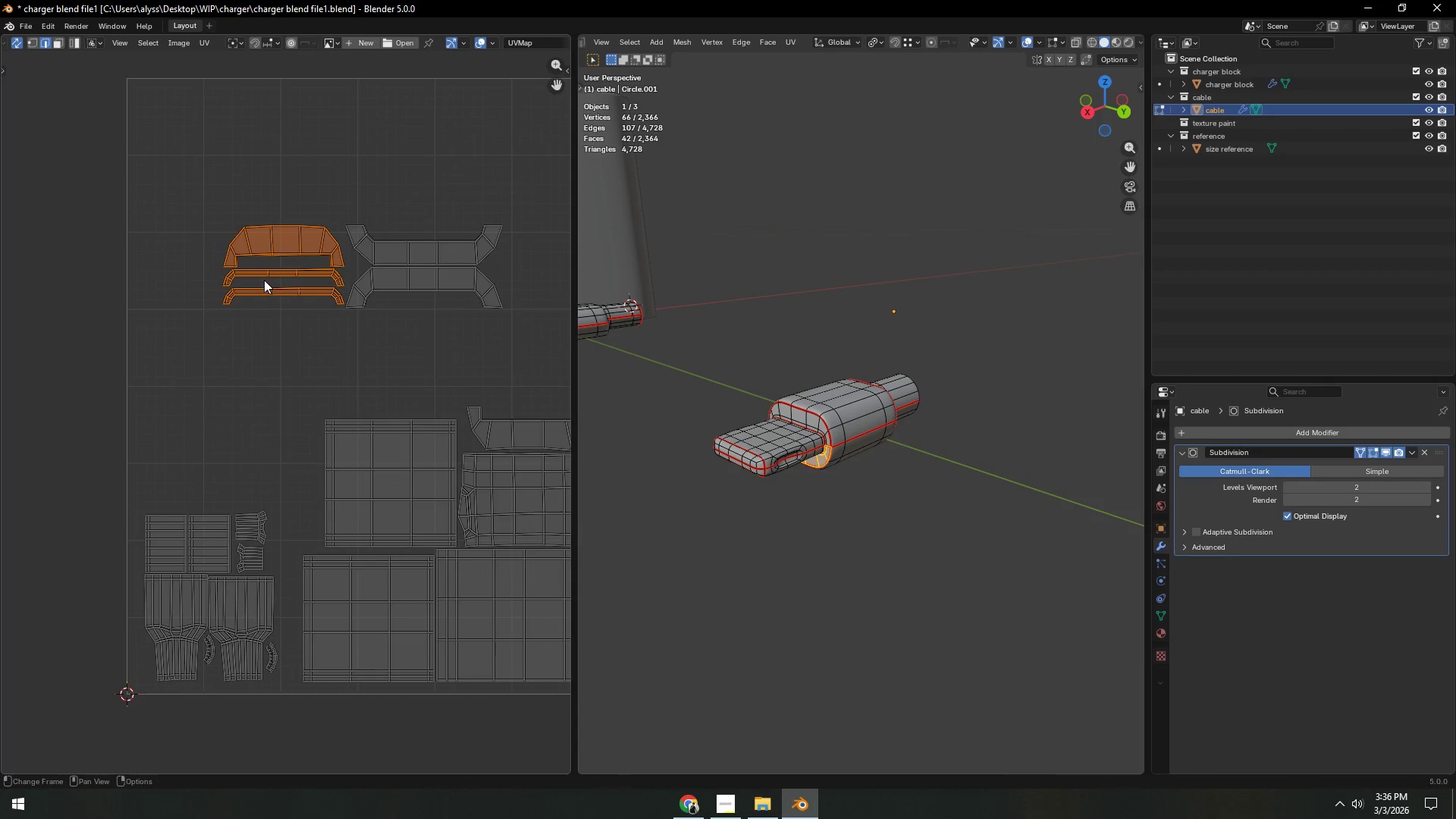 
key(Shift+ShiftLeft)
 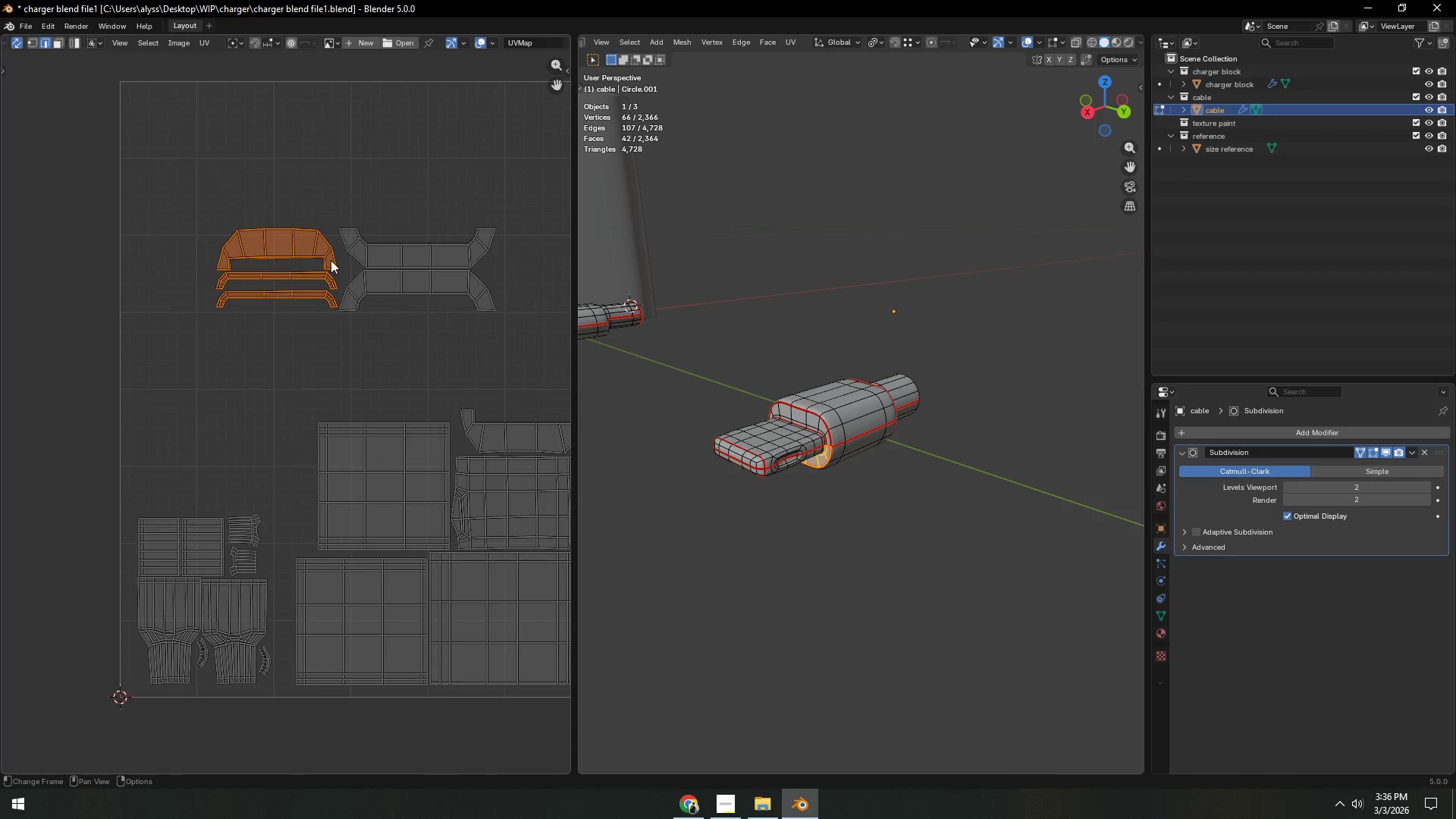 
key(G)
 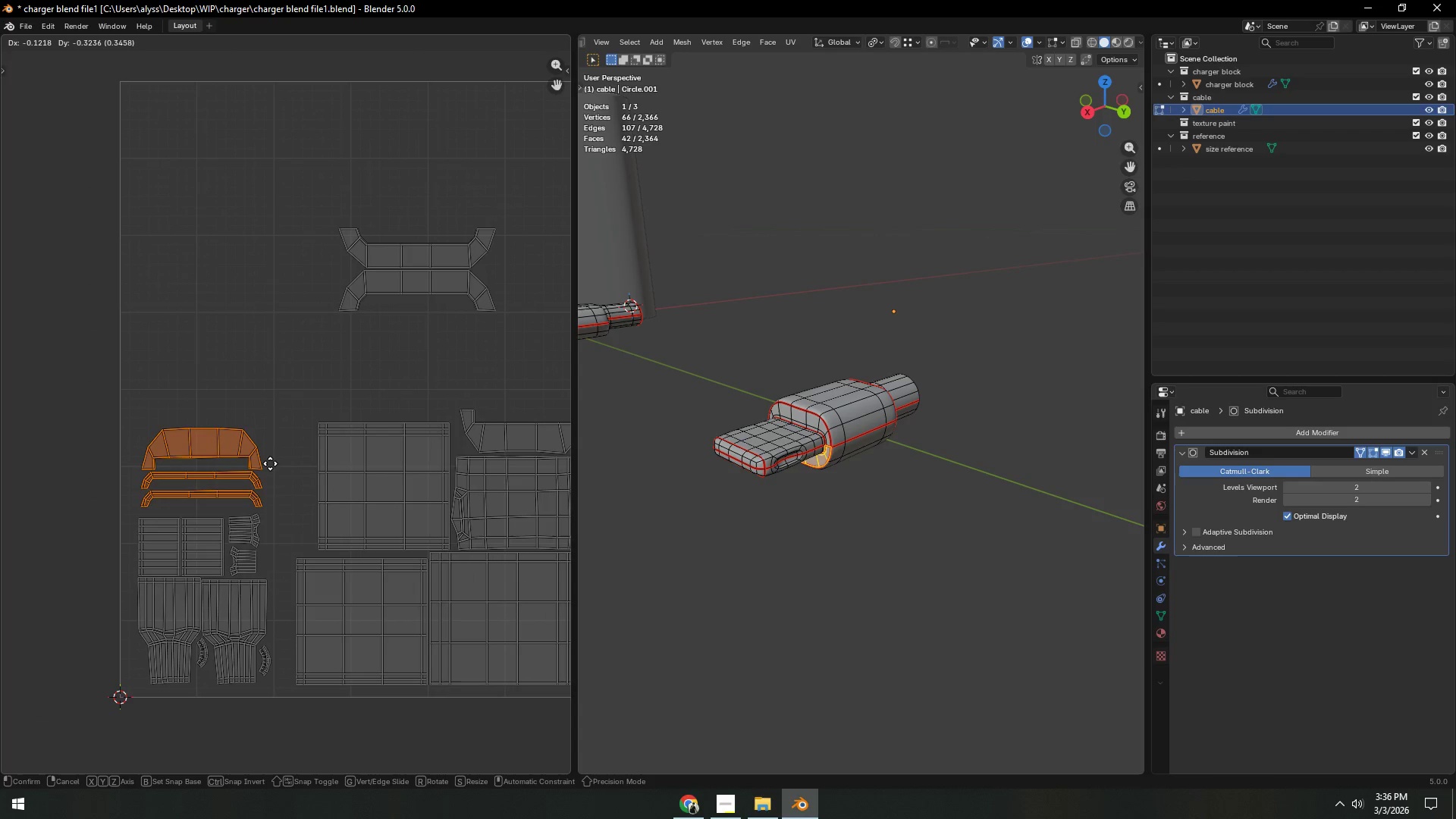 
left_click([270, 463])
 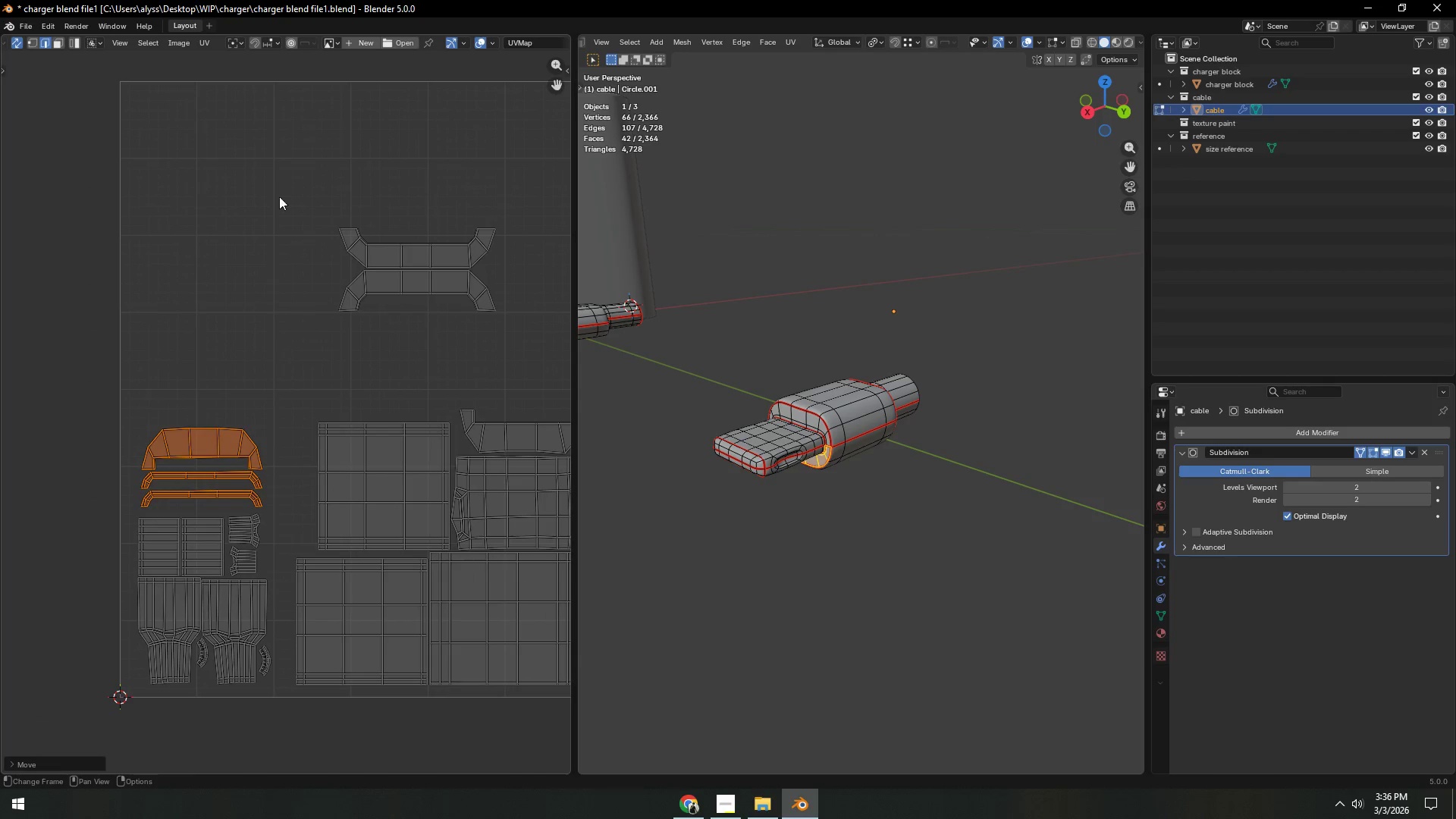 
left_click_drag(start_coordinate=[283, 193], to_coordinate=[519, 340])
 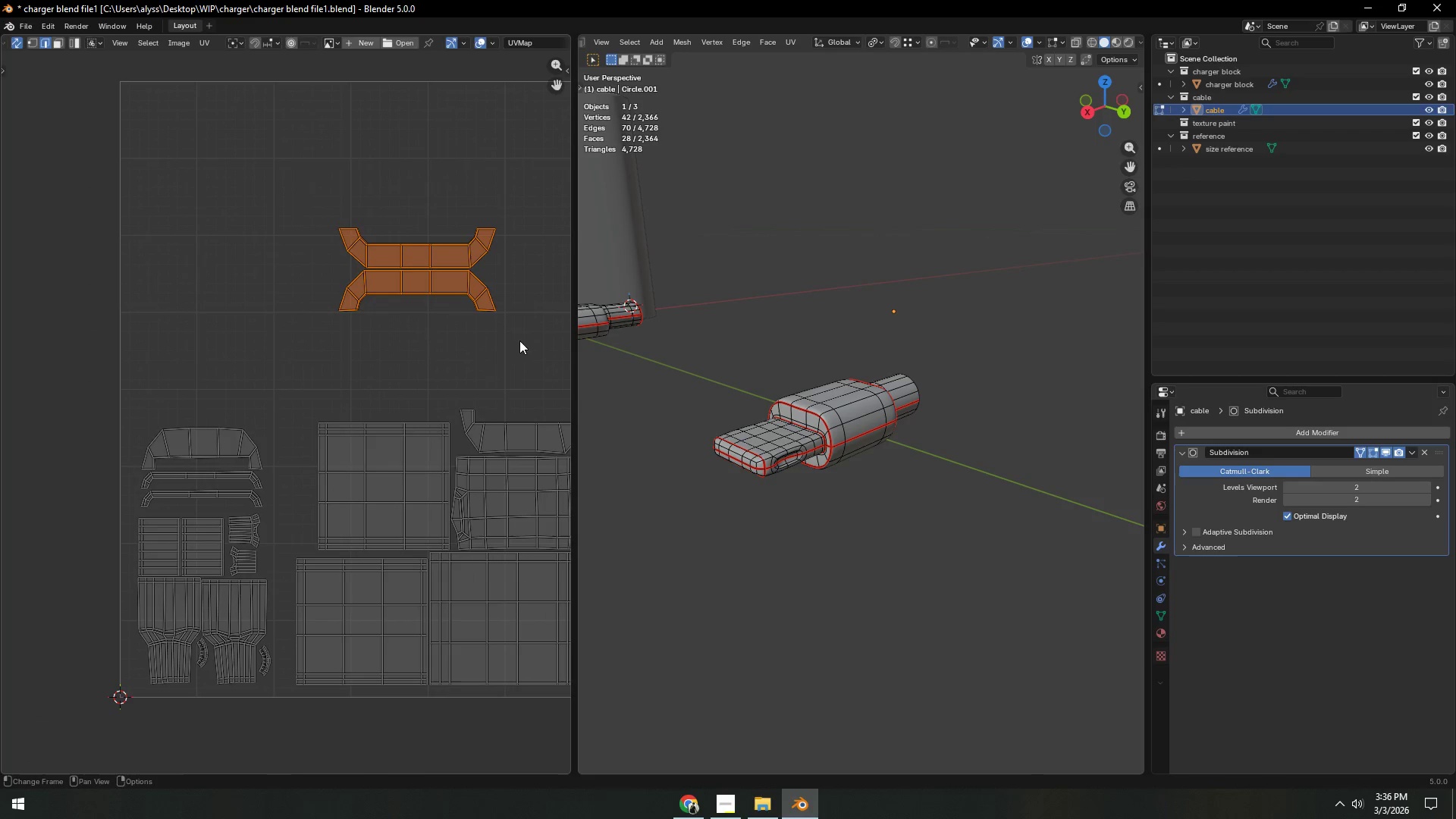 
key(G)
 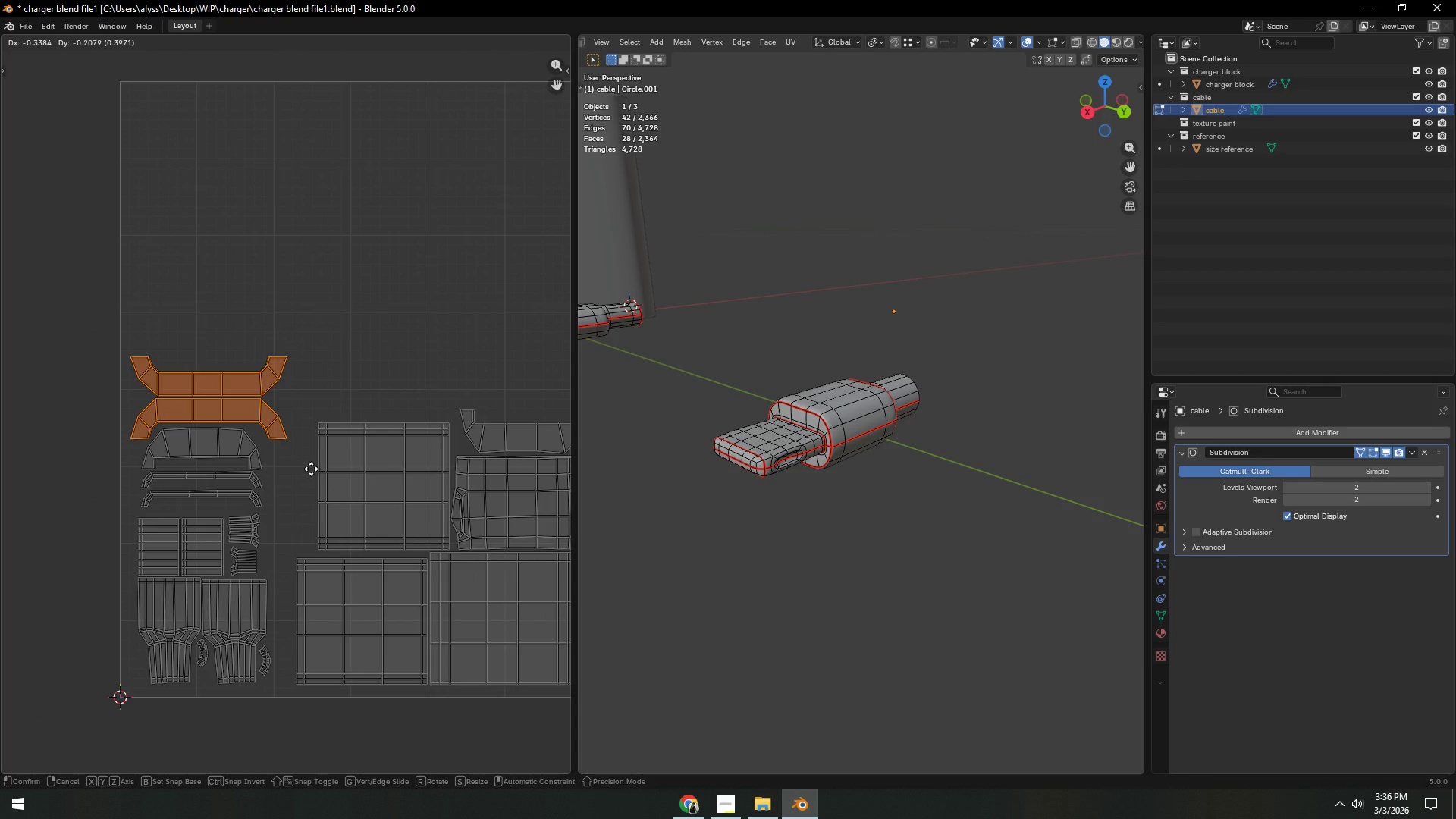 
left_click([310, 469])
 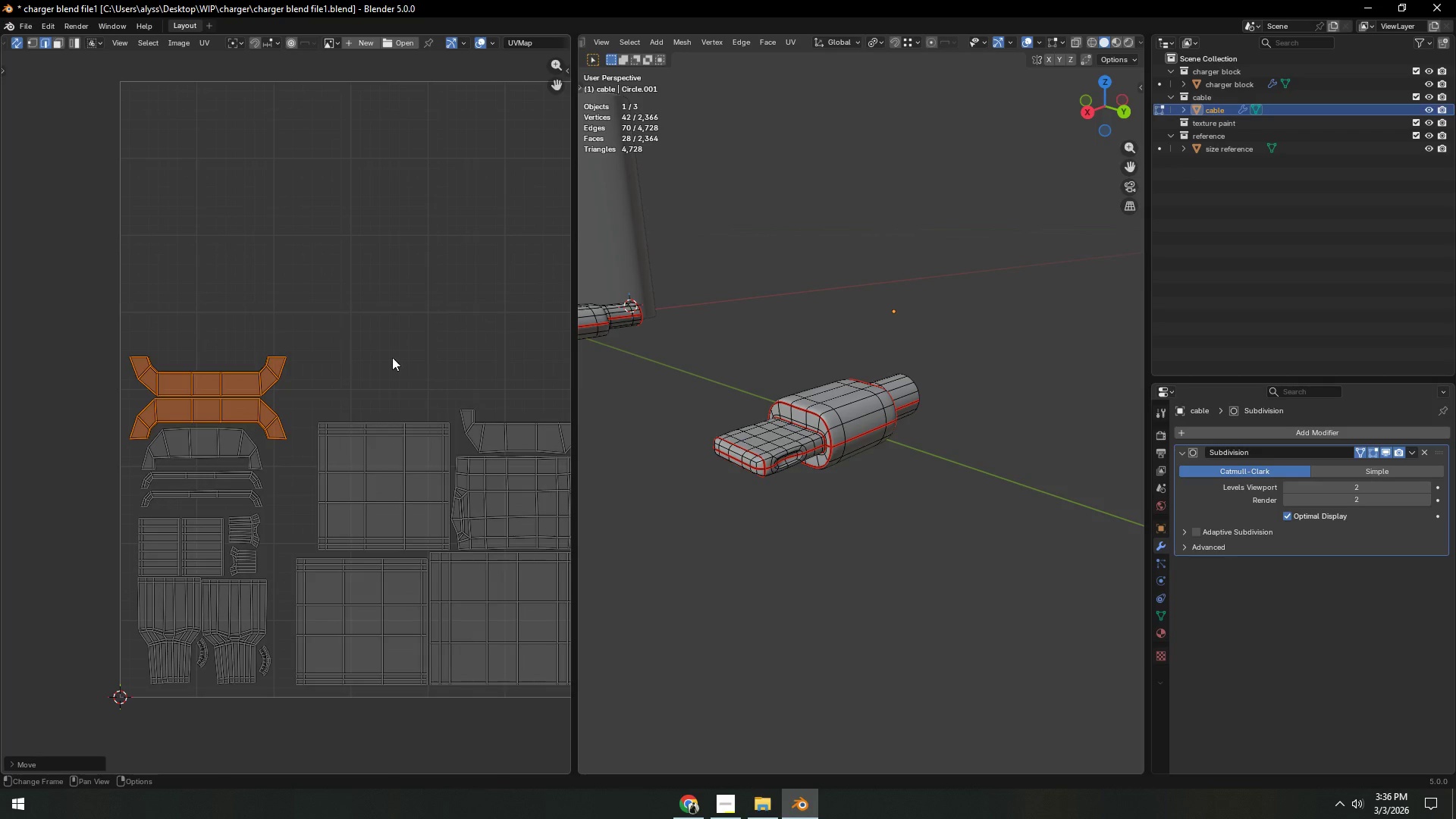 
left_click([397, 348])
 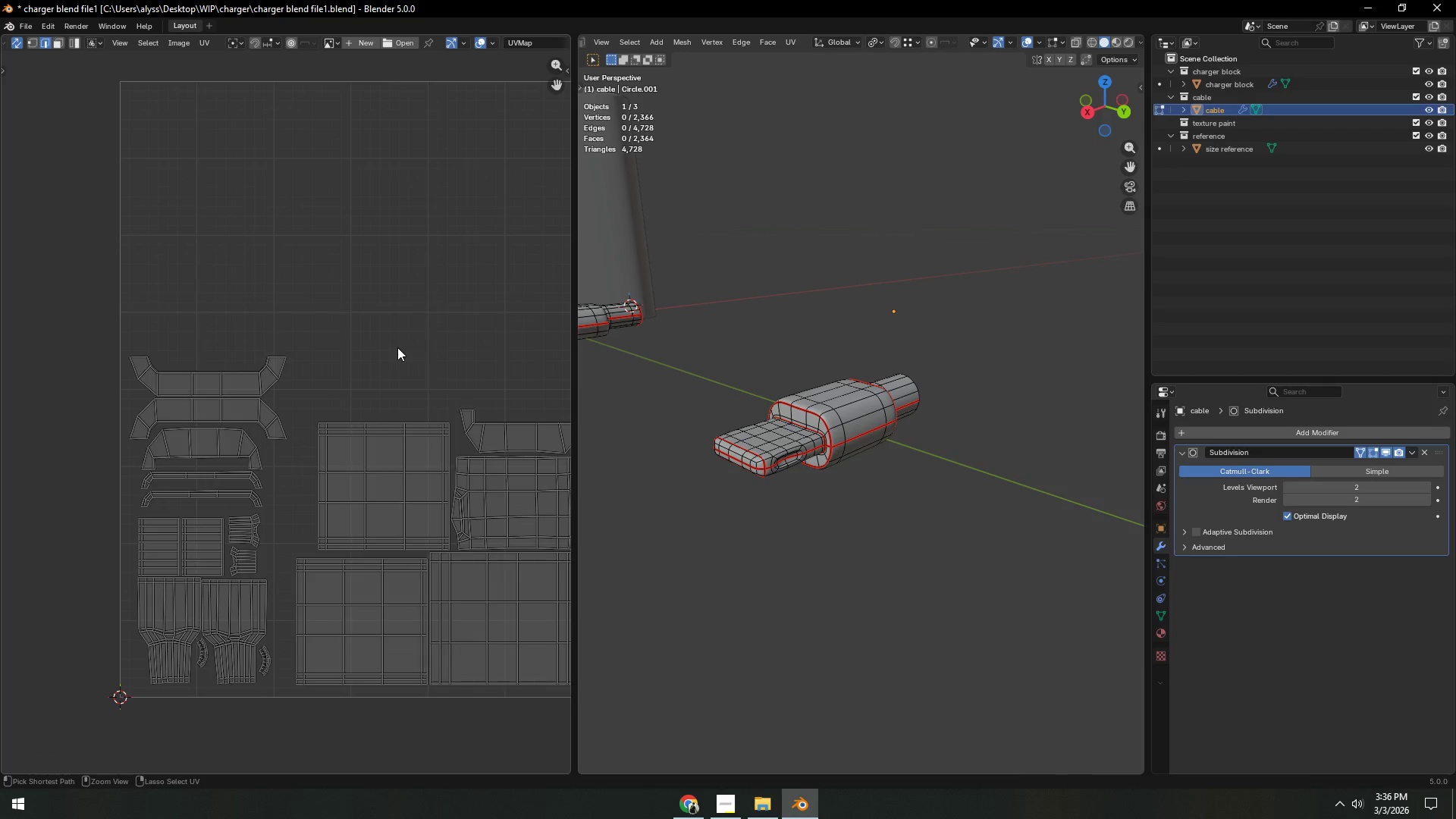 
key(Control+ControlLeft)
 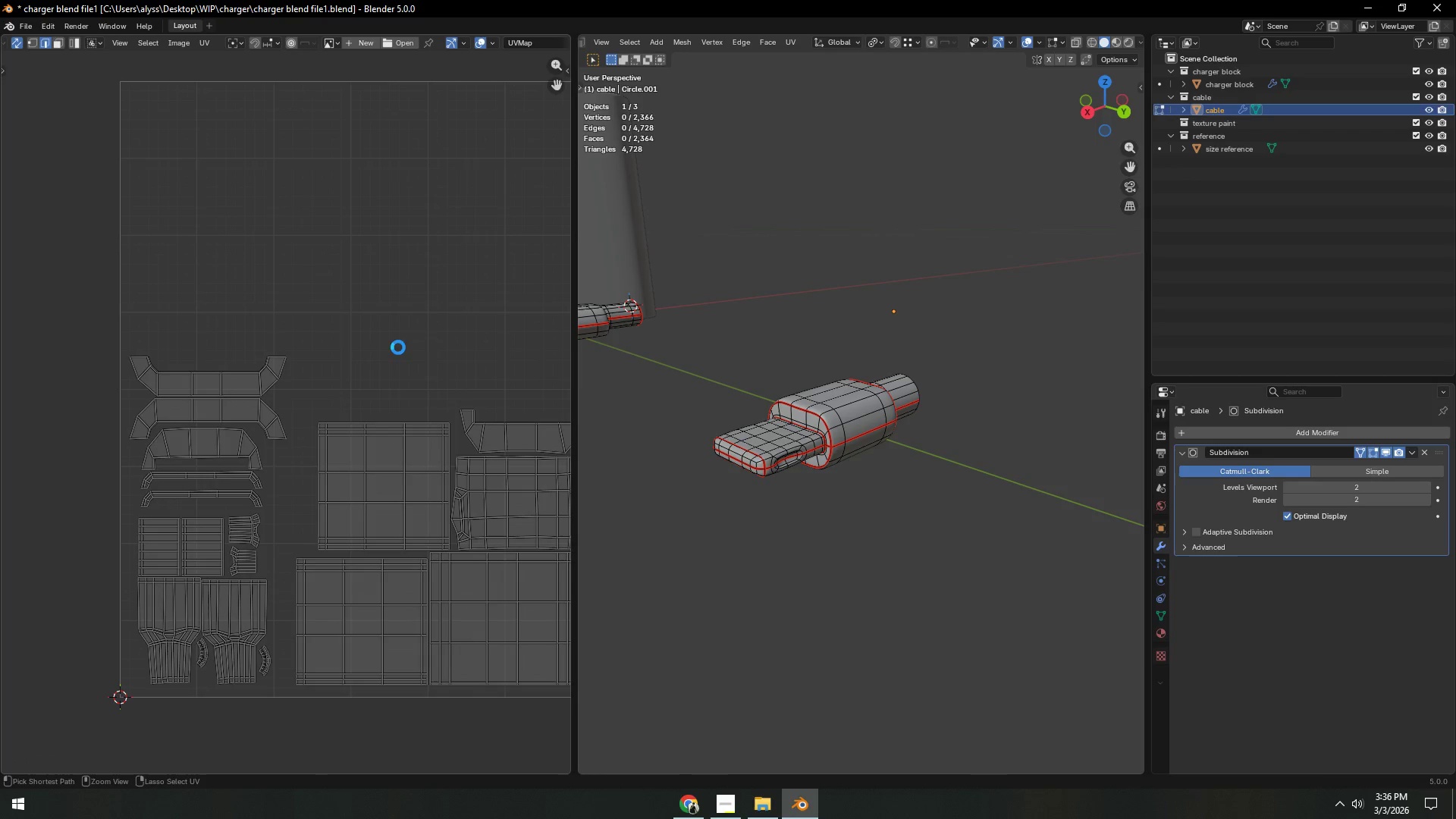 
key(Control+S)
 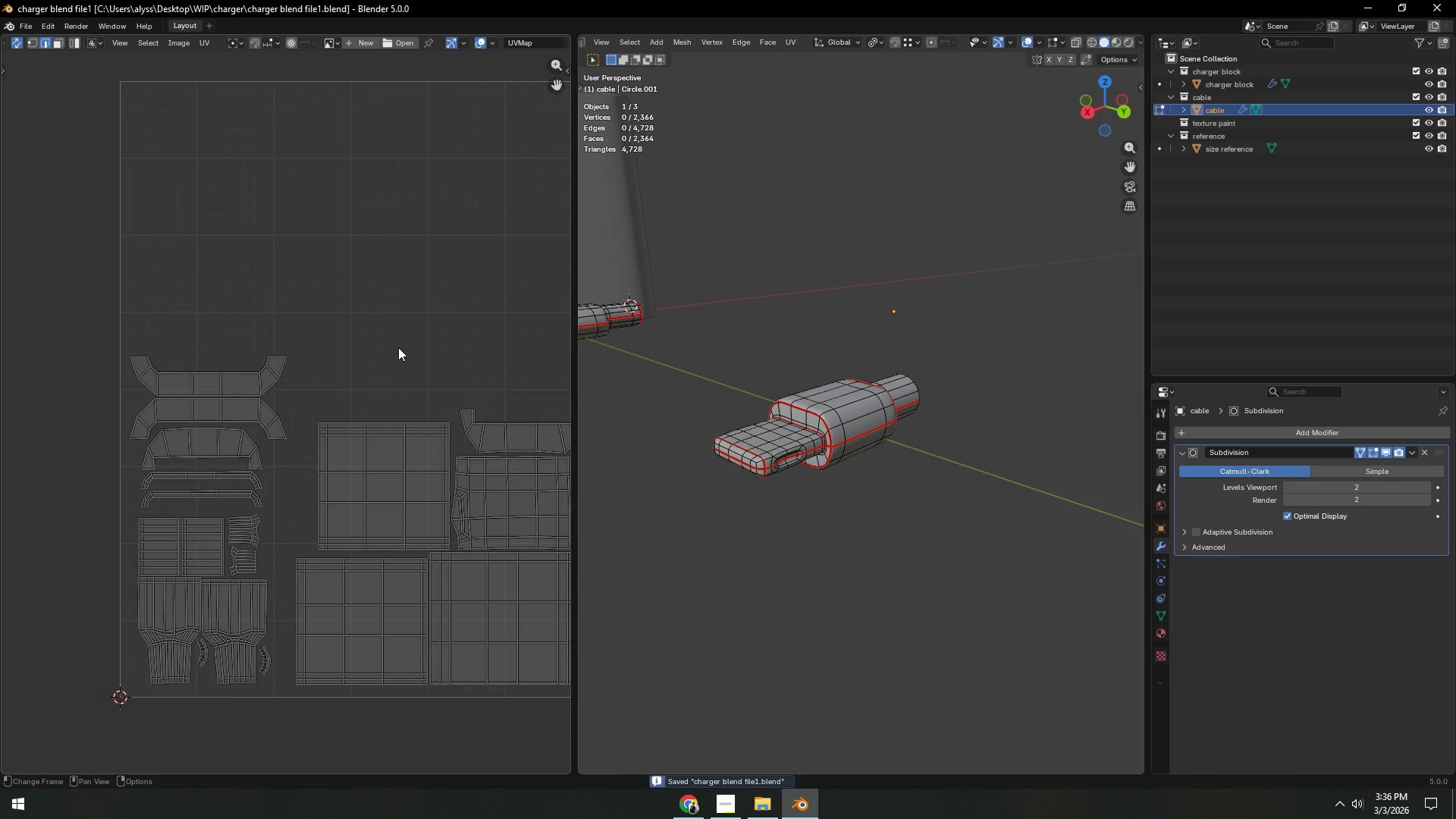 
scroll: coordinate [398, 347], scroll_direction: down, amount: 6.0
 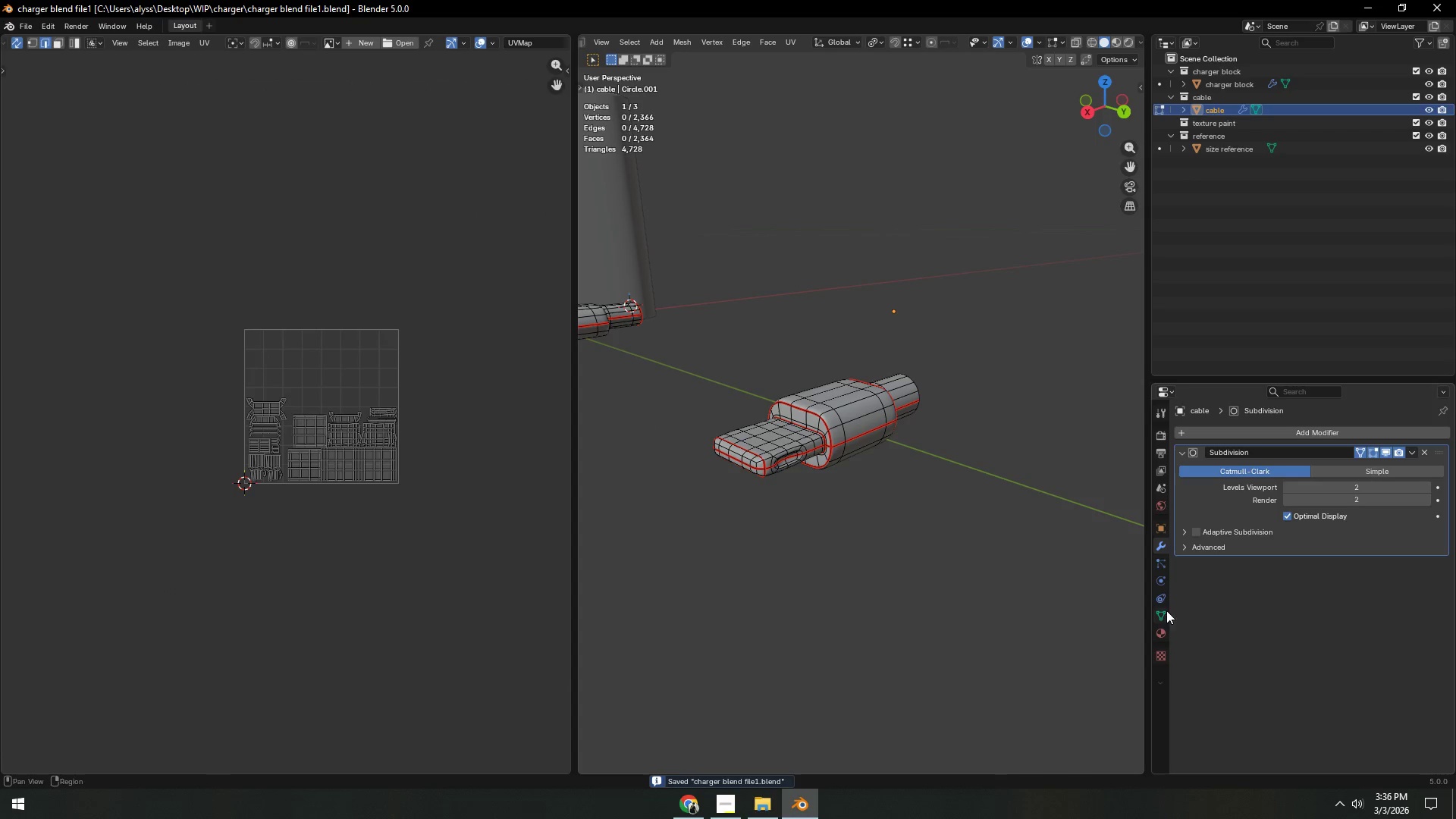 
left_click([1163, 618])
 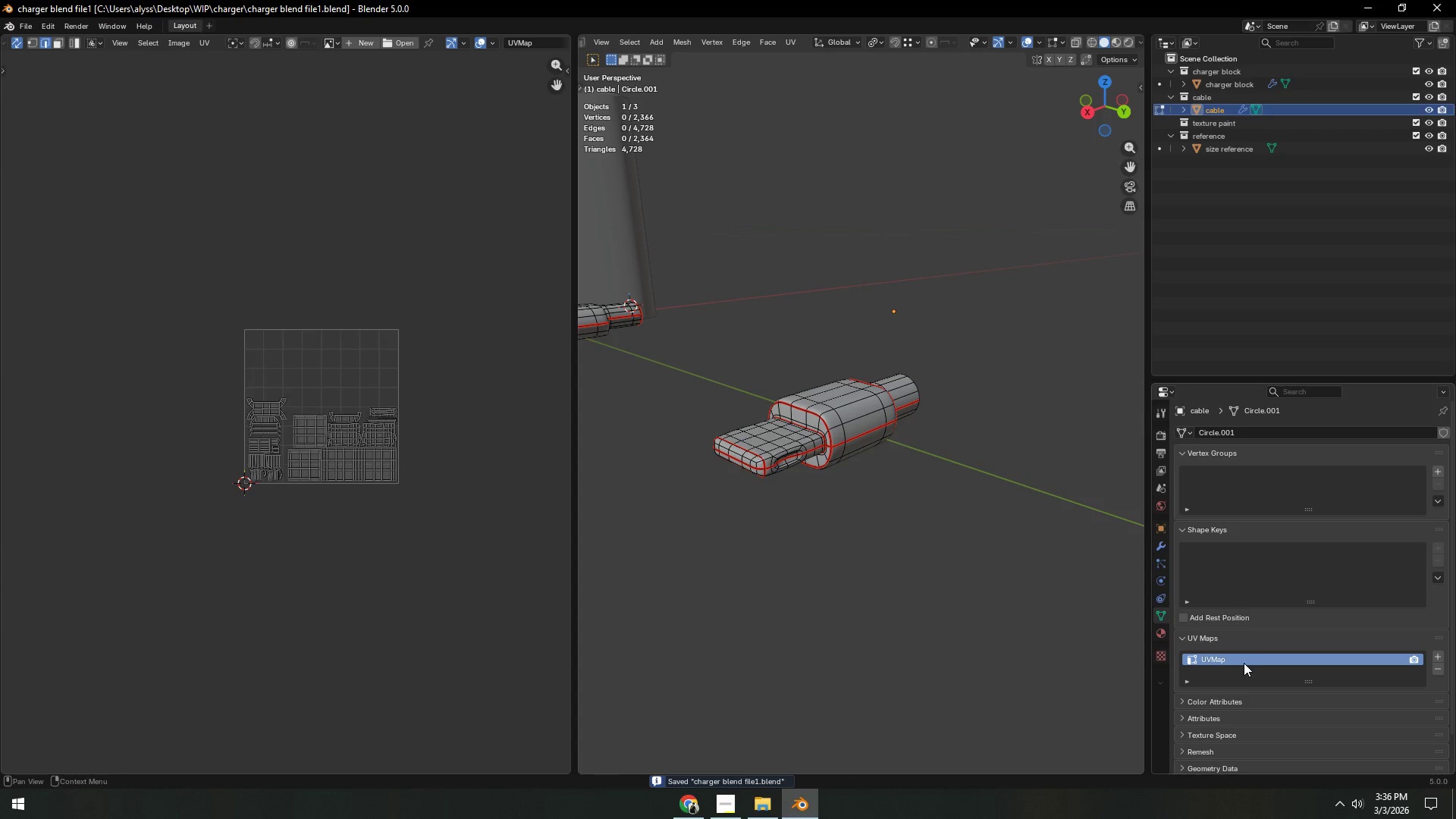 
left_click([1244, 662])
 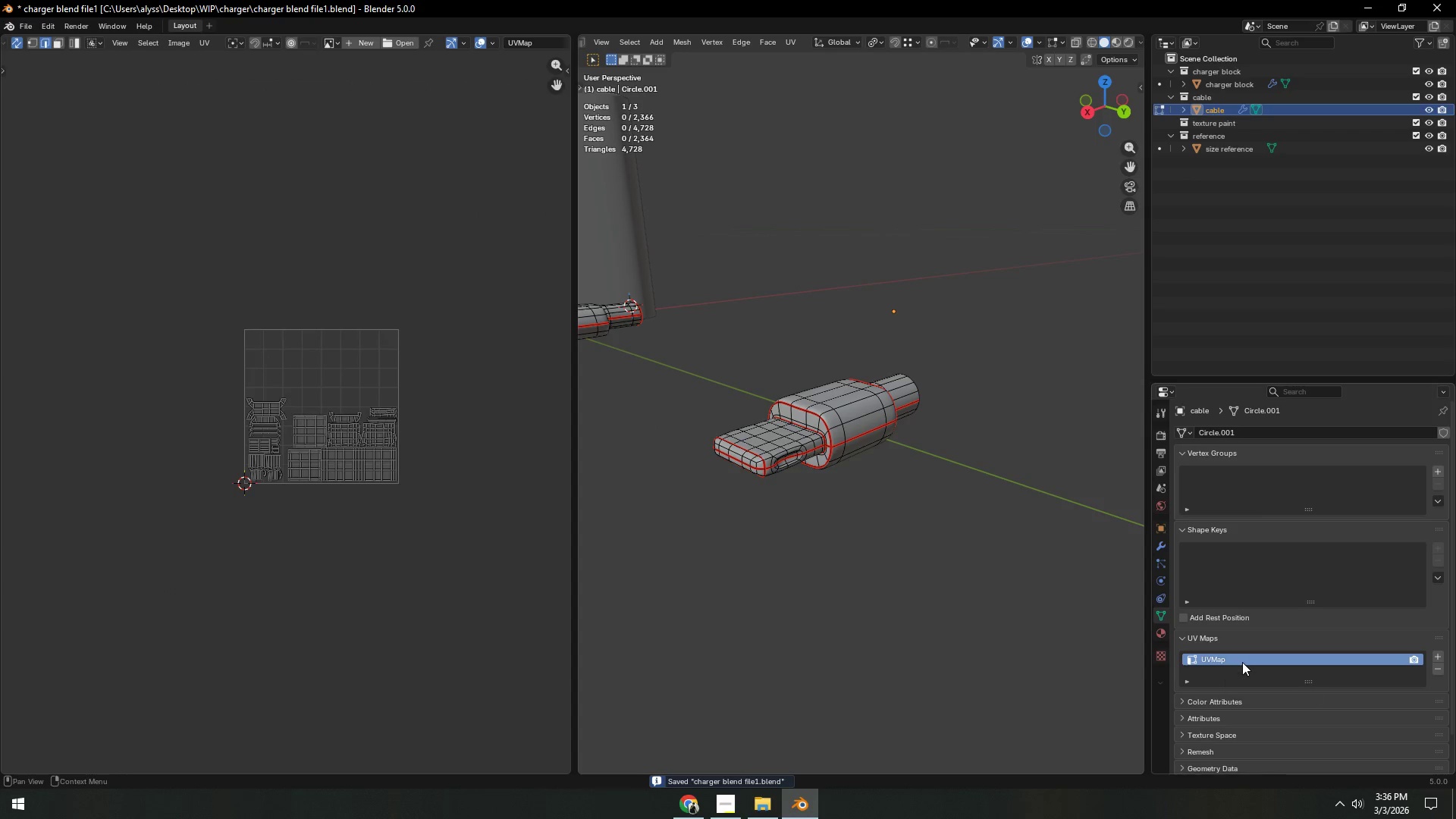 
double_click([1242, 662])
 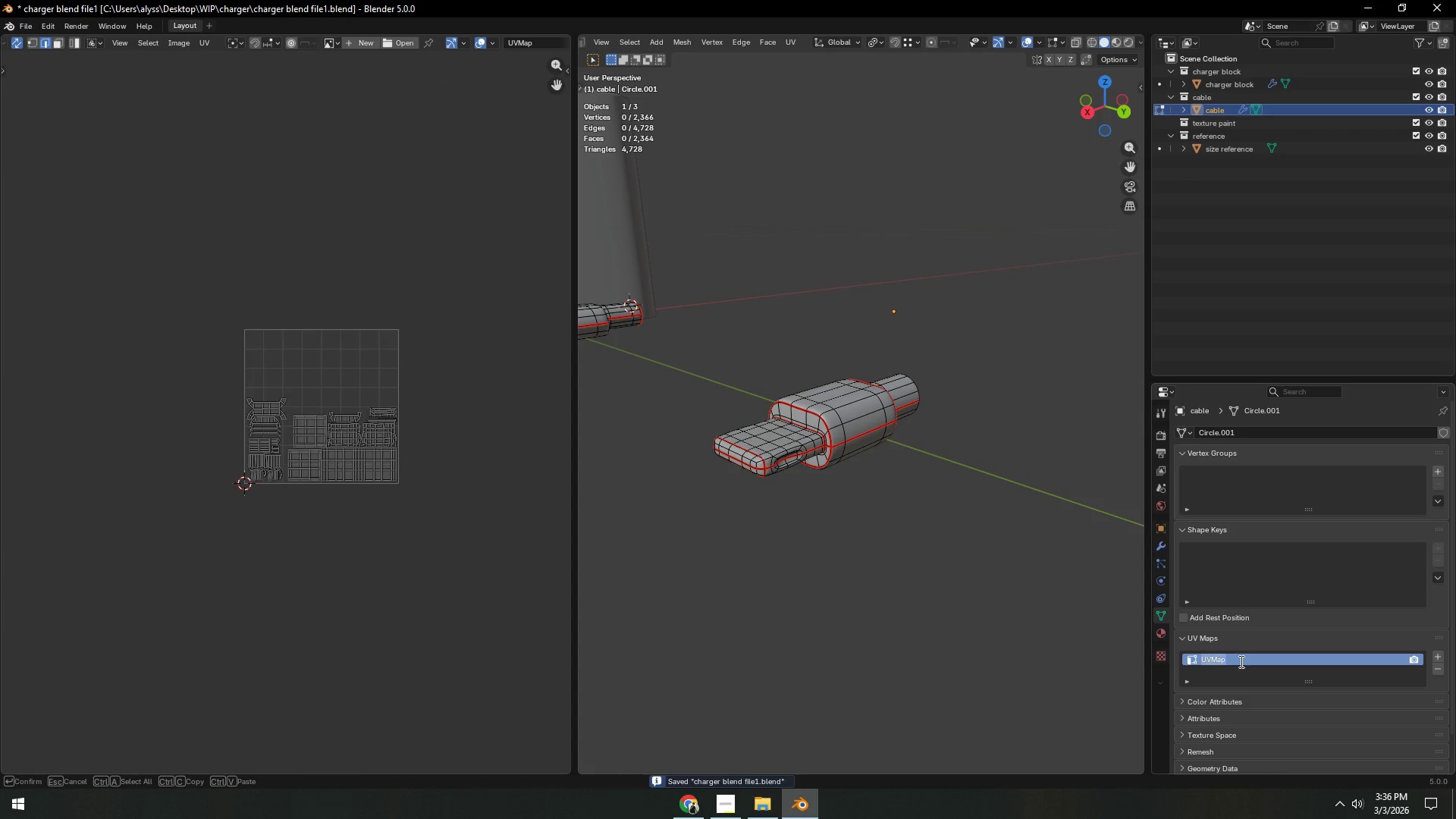 
type(cable uv map)
 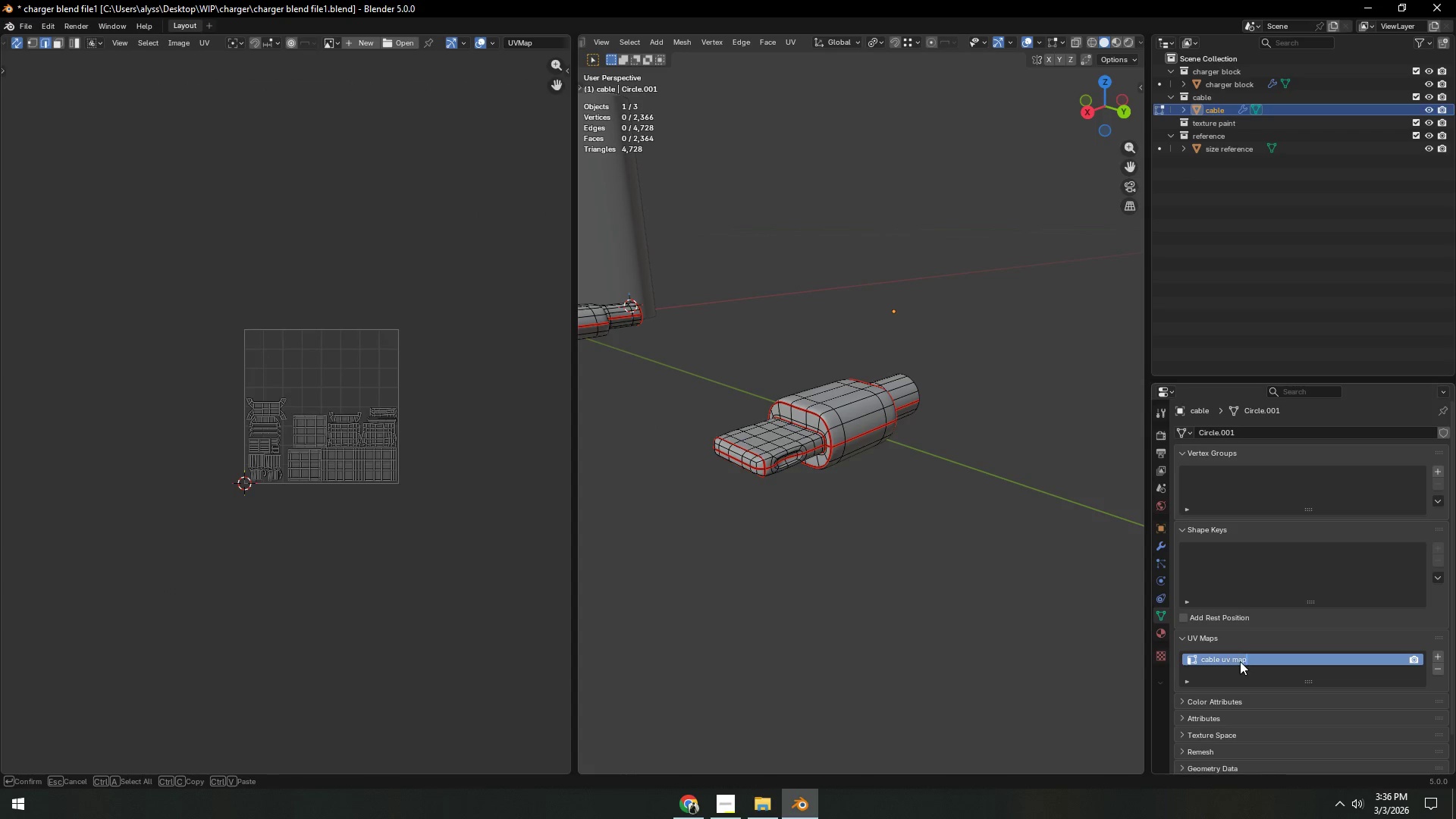 
key(Enter)
 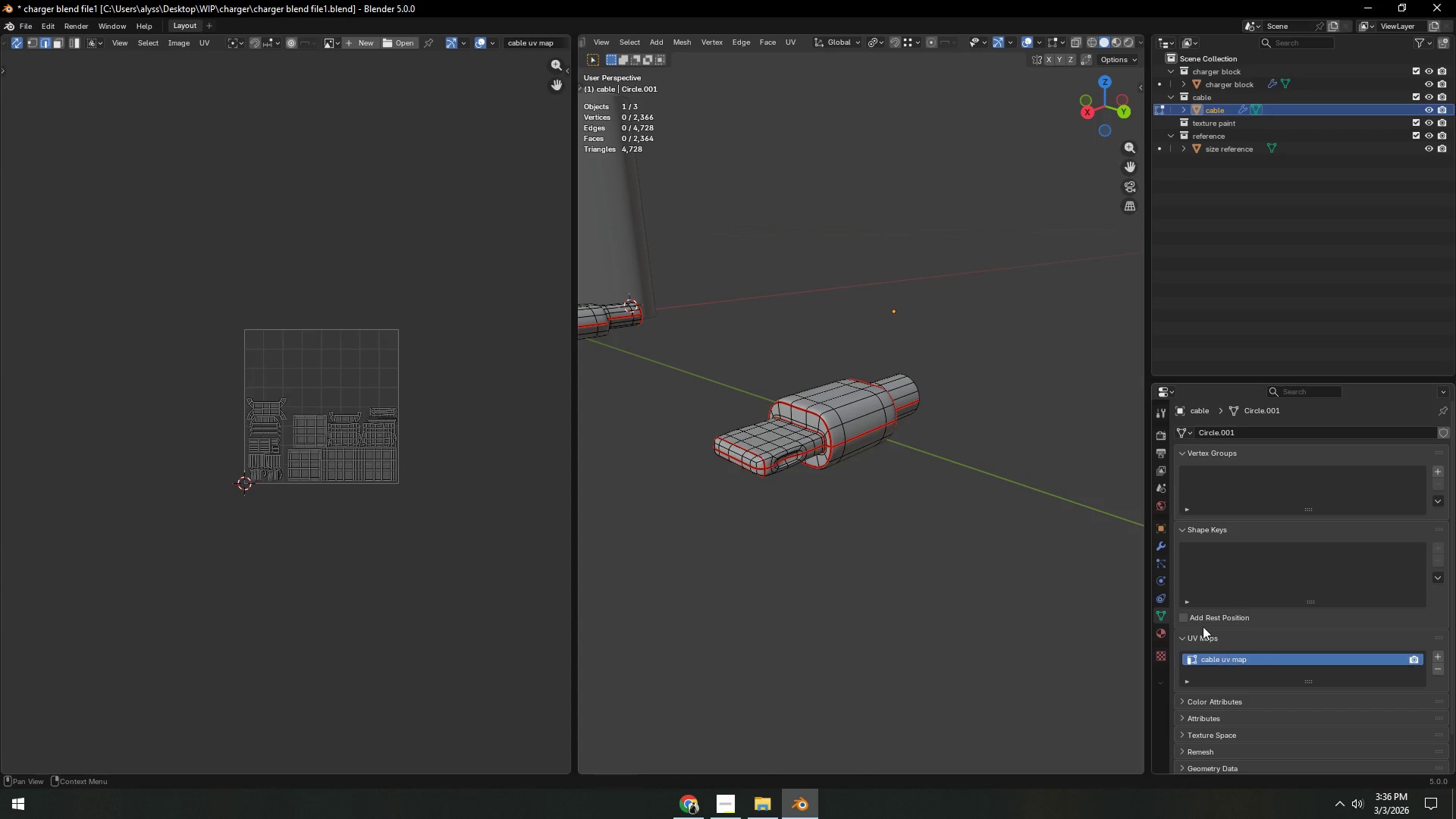 
left_click([795, 560])
 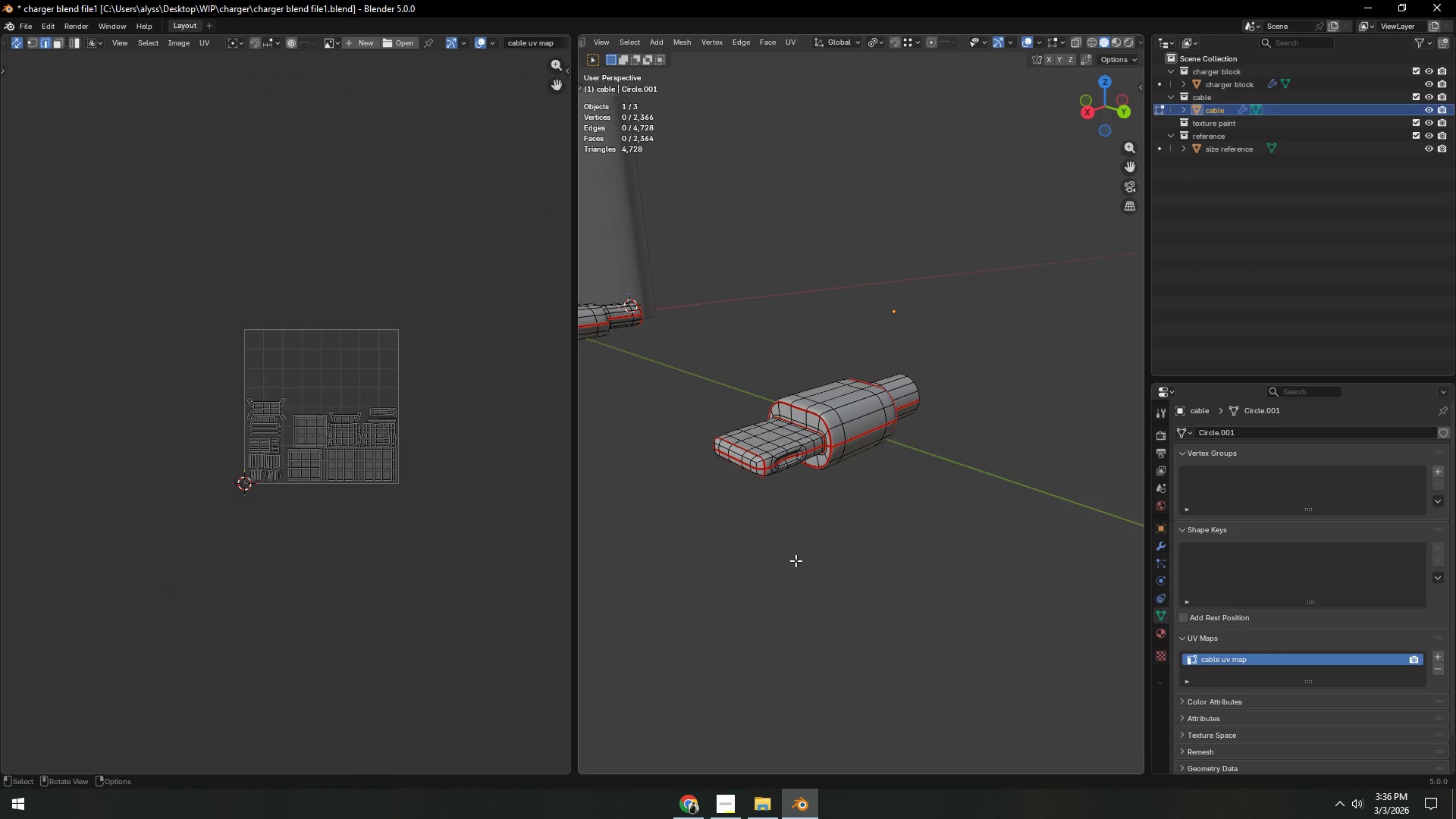 
key(Control+ControlLeft)
 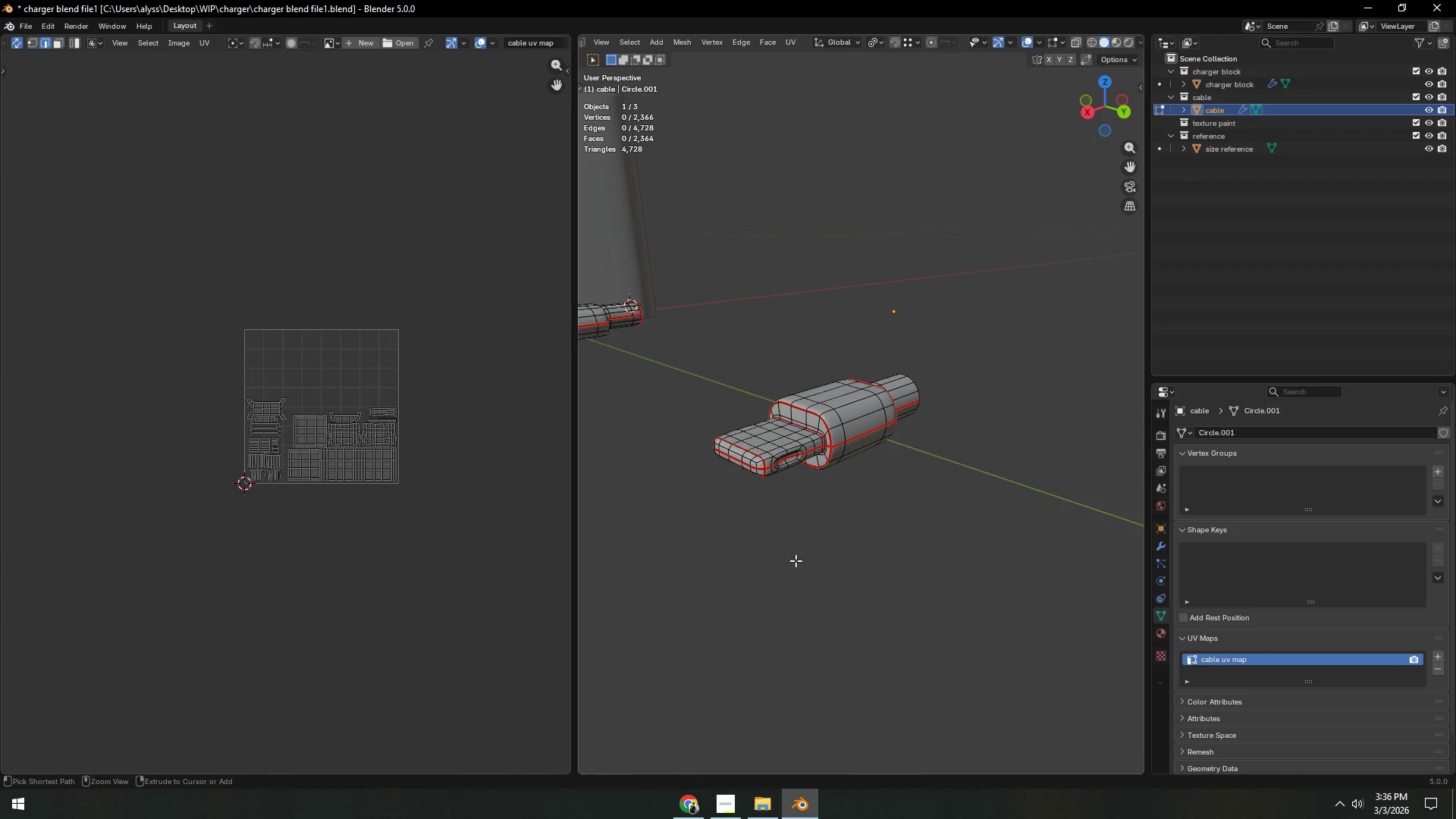 
key(Control+S)
 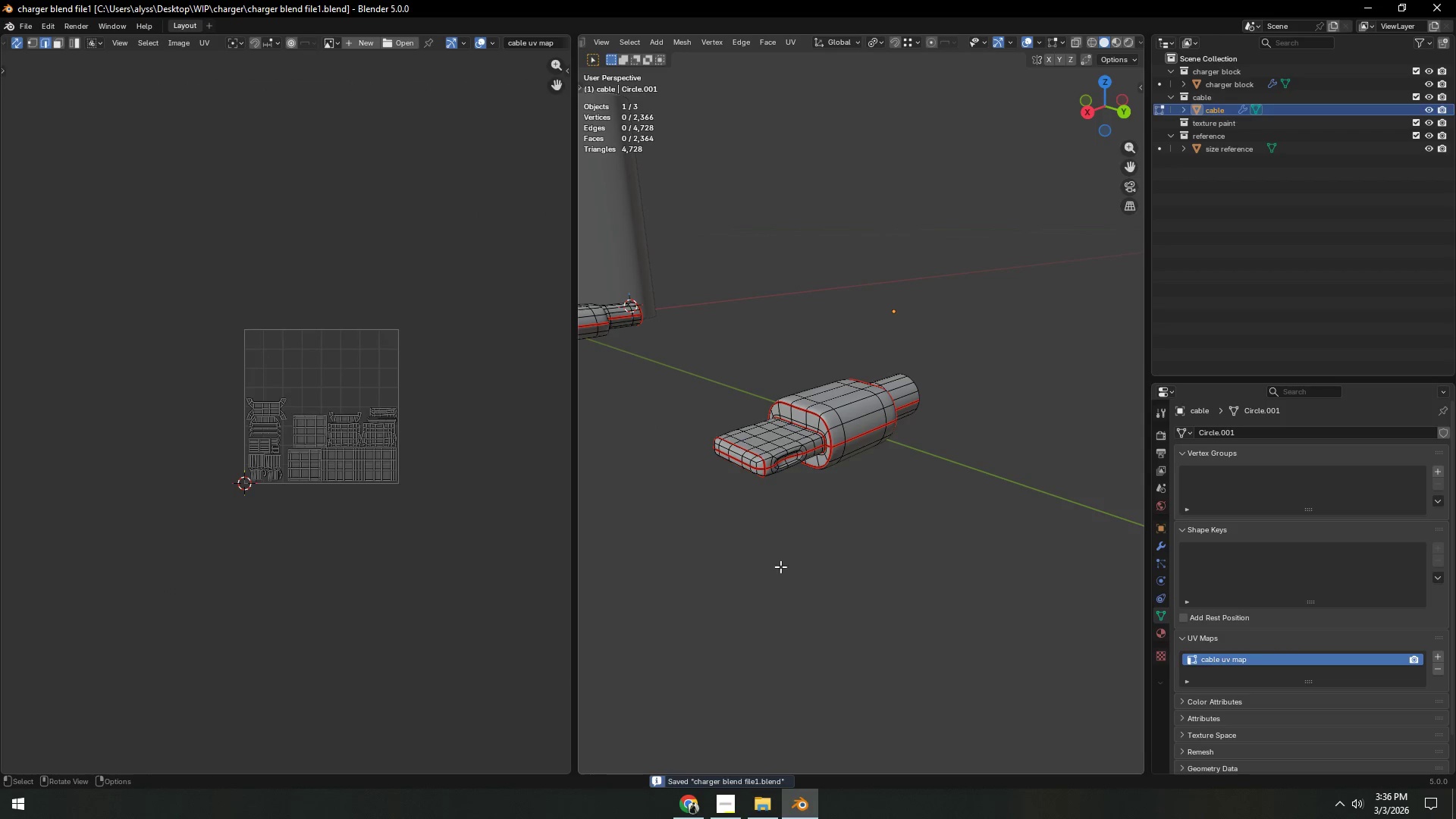 
key(Alt+H)
 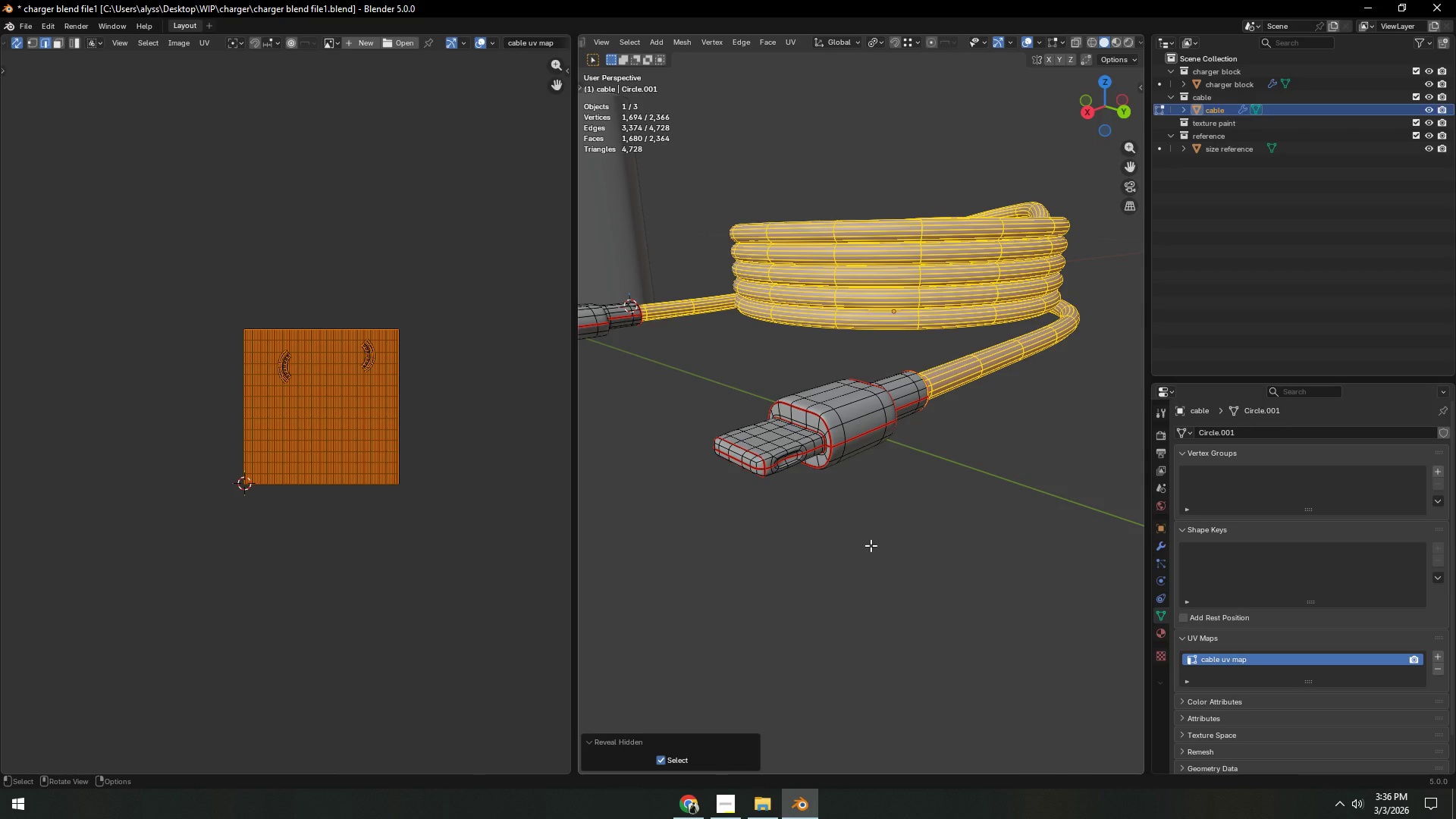 
wait(6.83)
 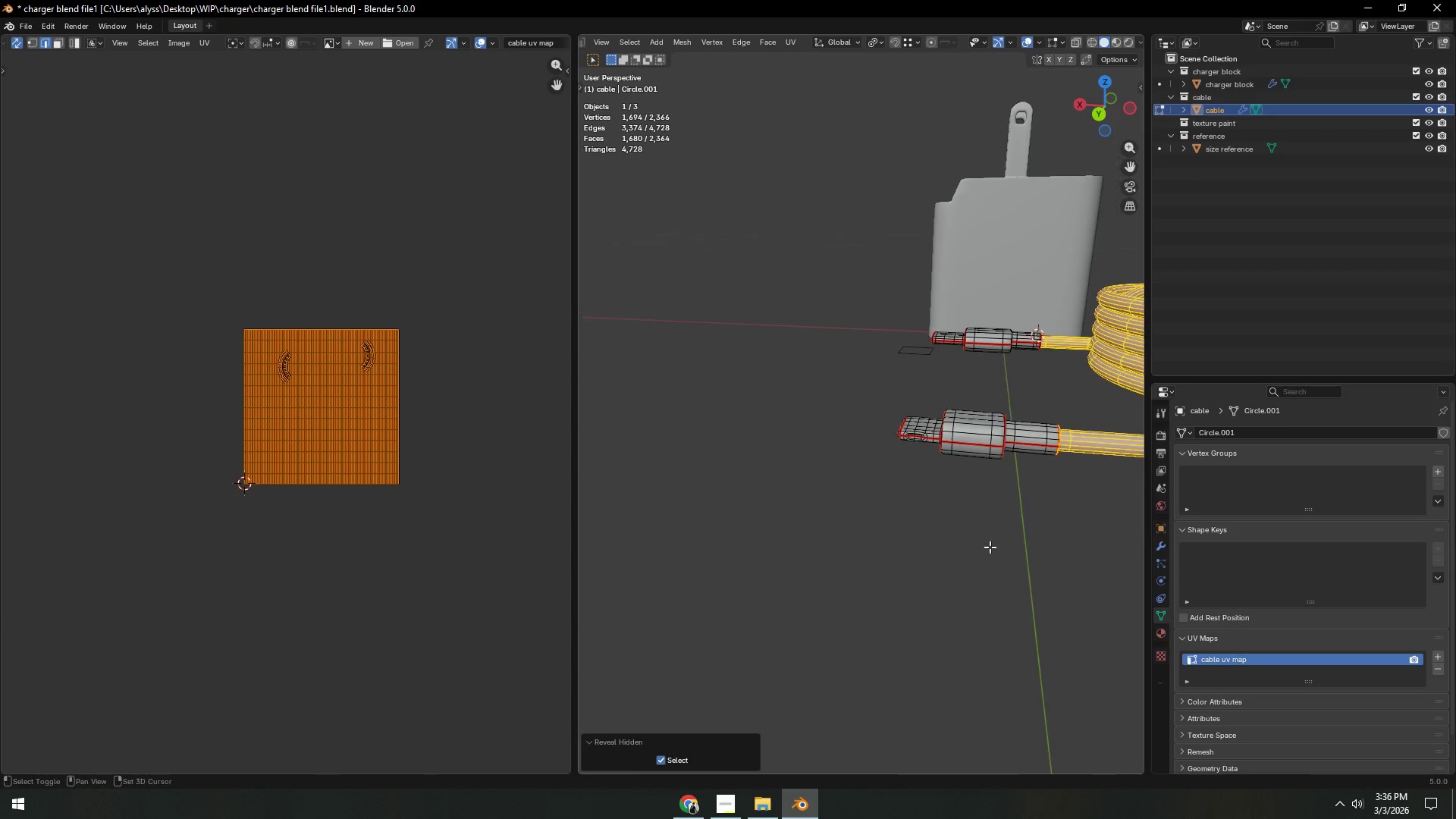 
hold_key(key=ShiftLeft, duration=0.55)
 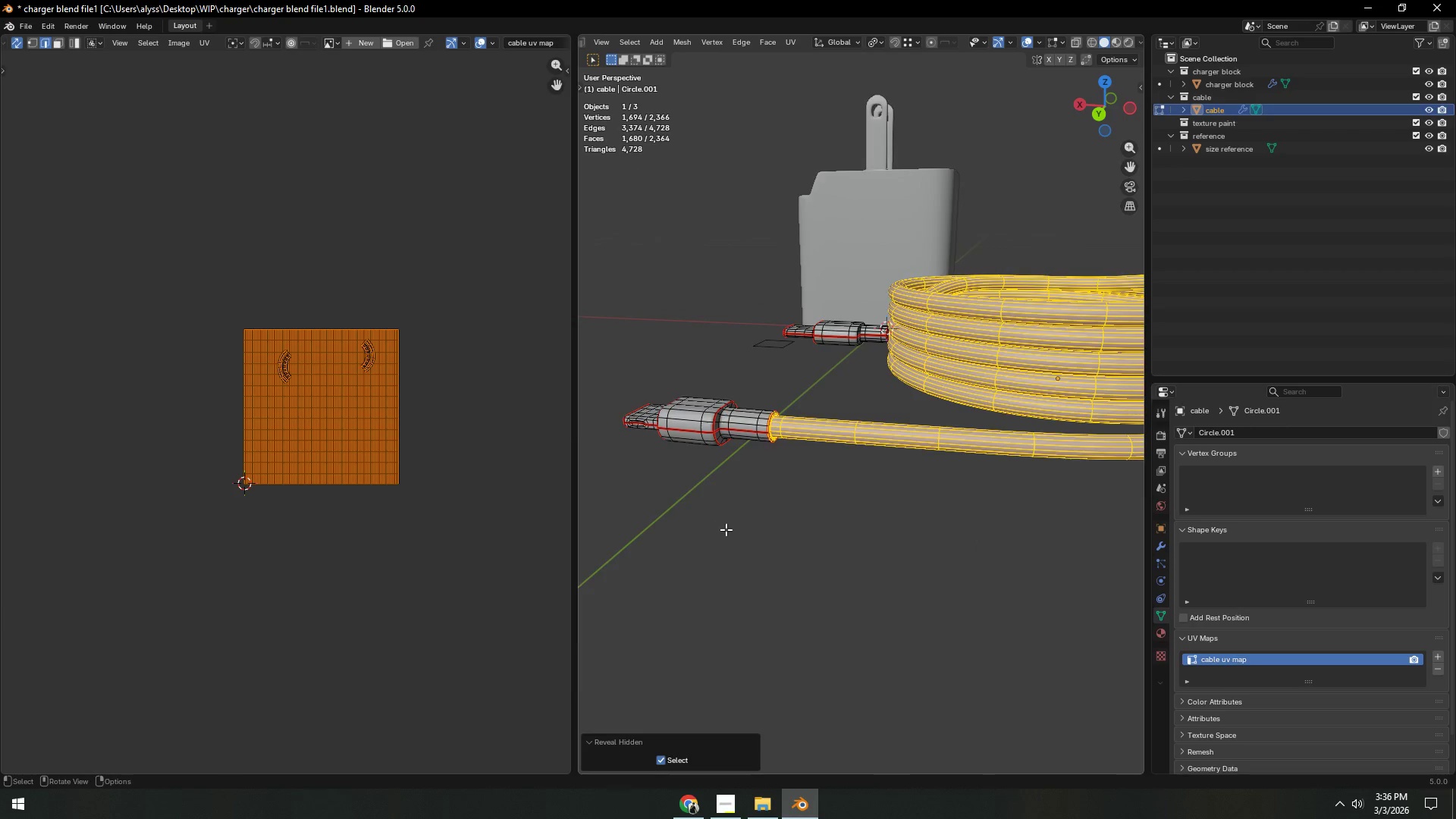 
scroll: coordinate [841, 551], scroll_direction: down, amount: 5.0
 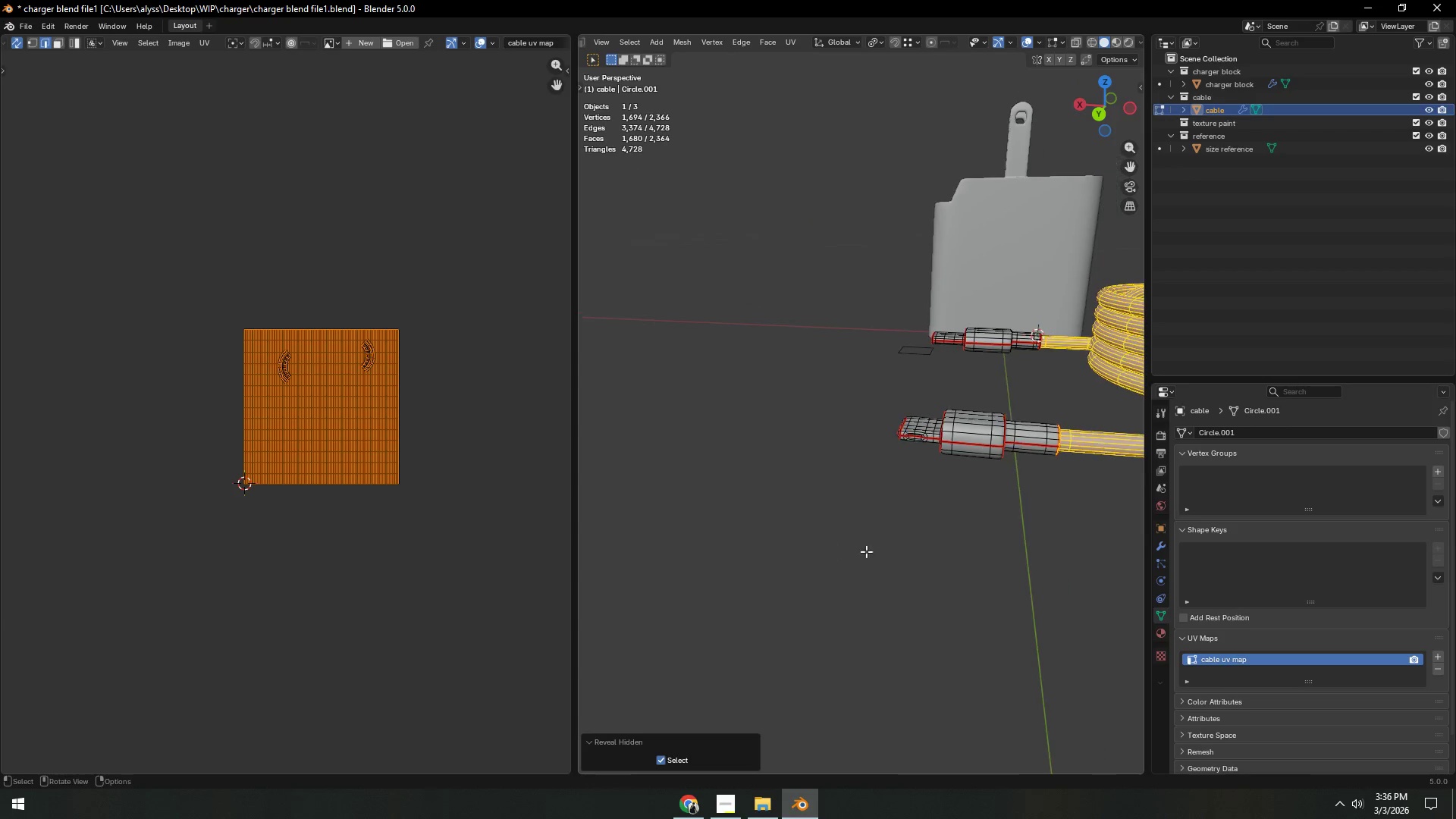 
scroll: coordinate [730, 532], scroll_direction: up, amount: 7.0
 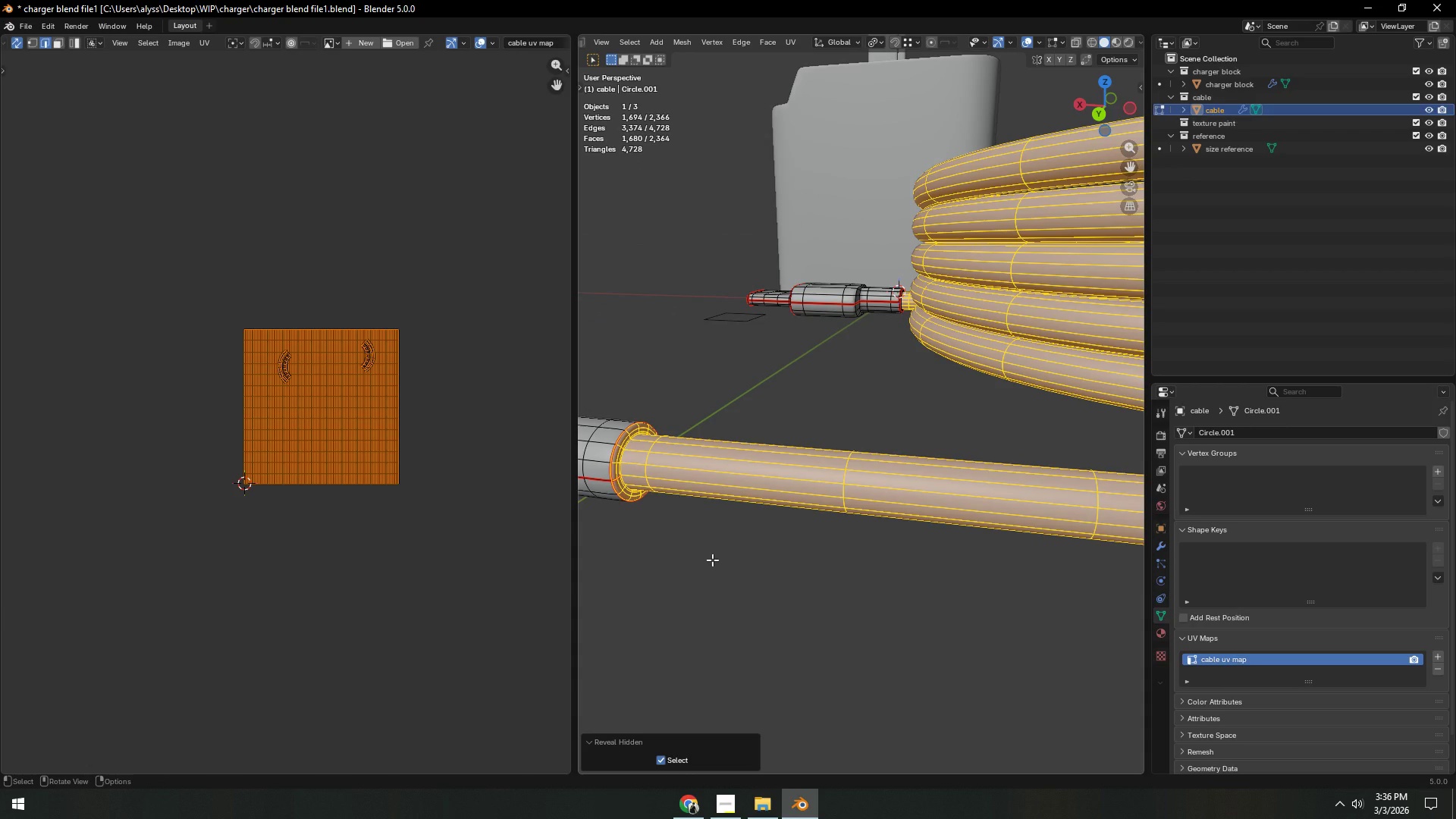 
left_click([712, 560])
 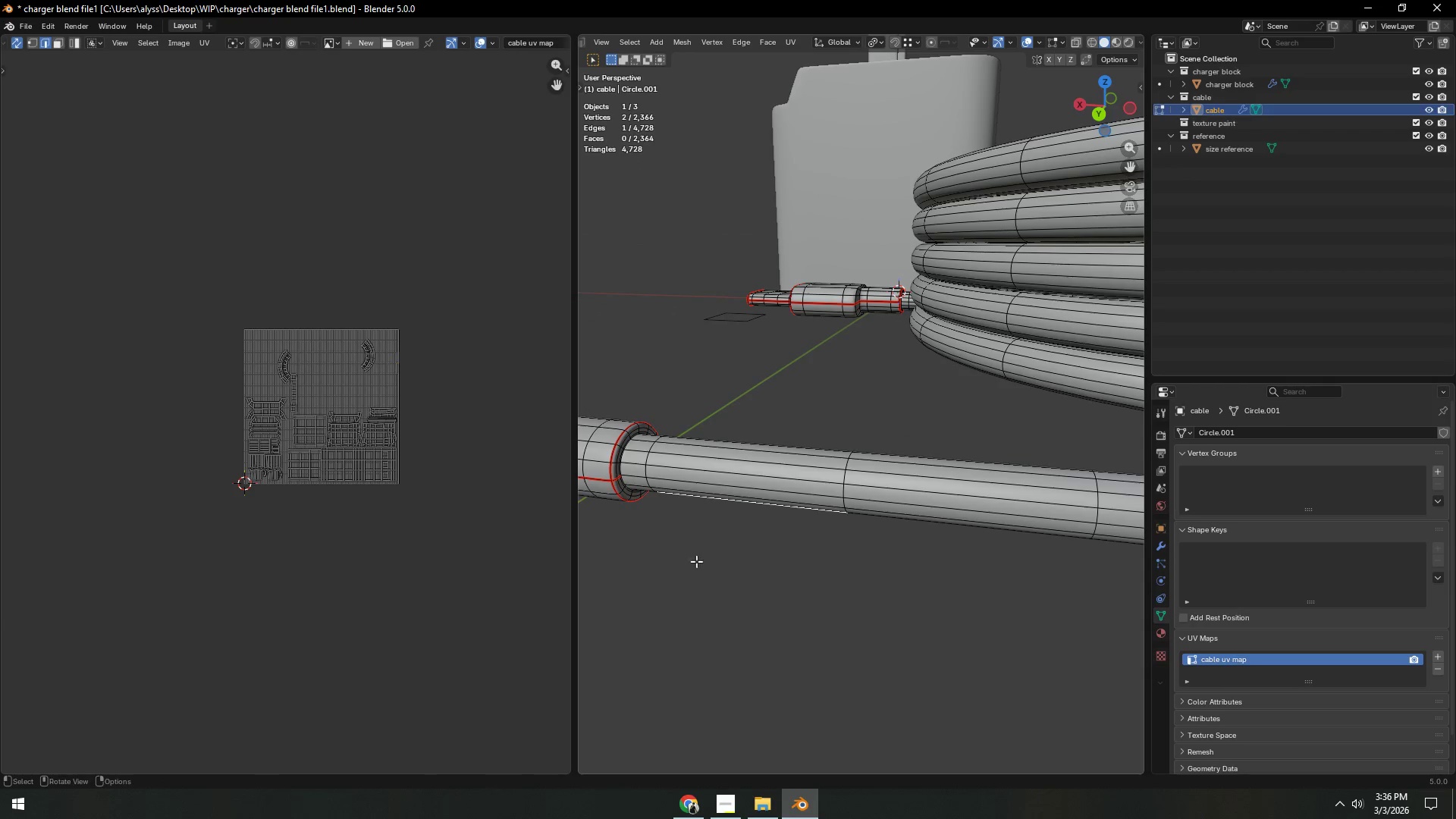 
hold_key(key=ShiftLeft, duration=0.44)
 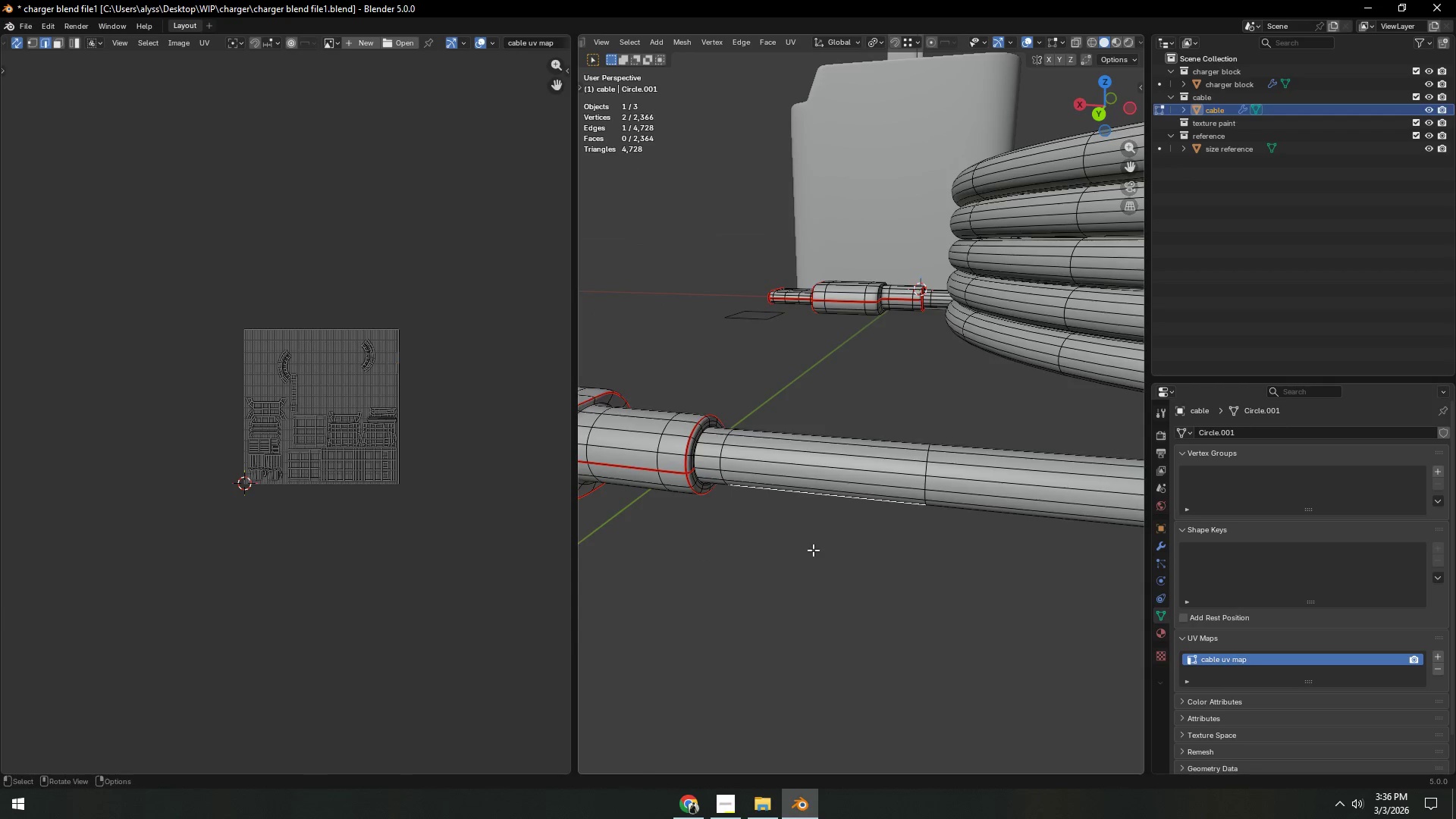 
scroll: coordinate [813, 551], scroll_direction: up, amount: 4.0
 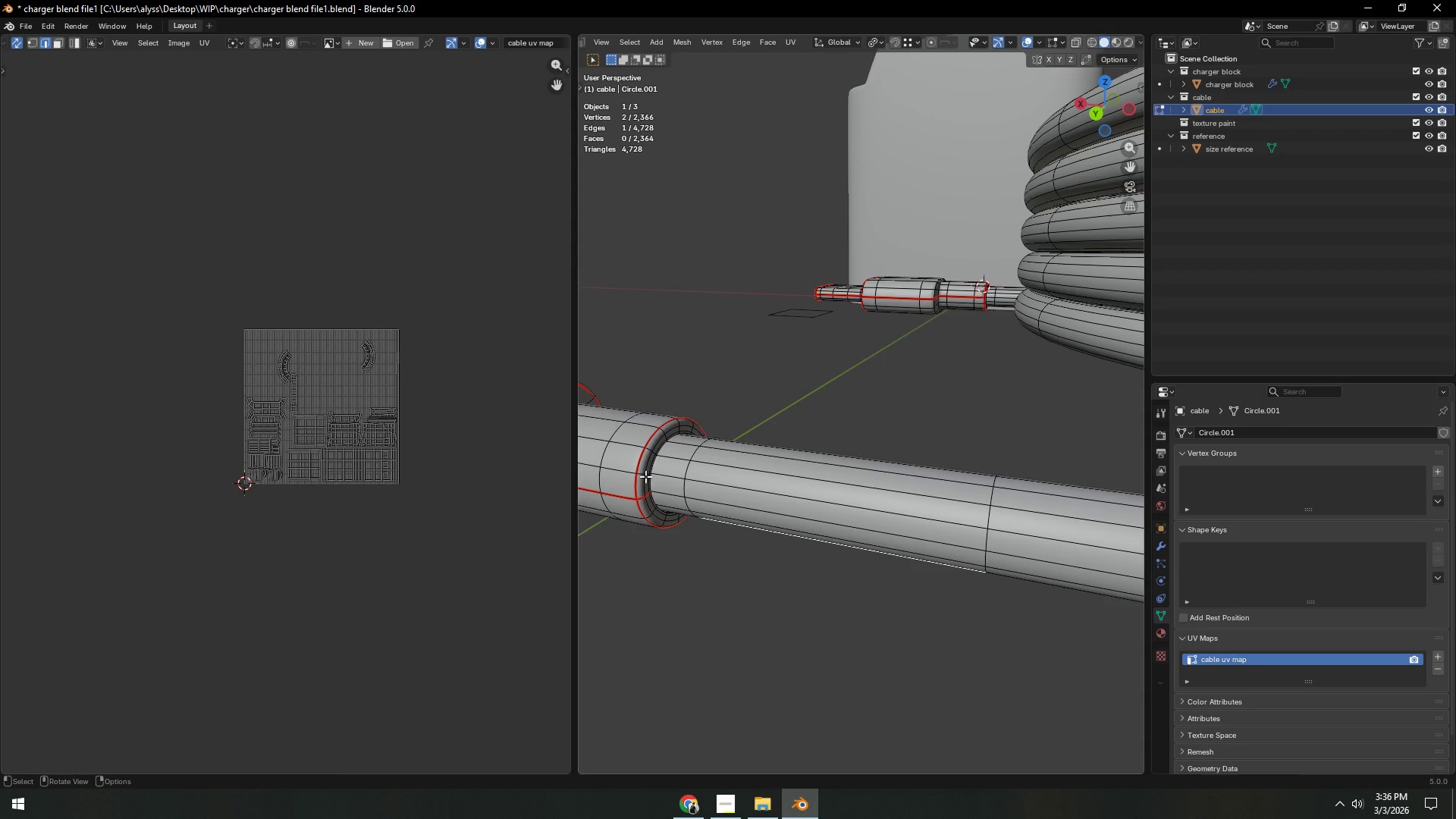 
left_click([644, 475])
 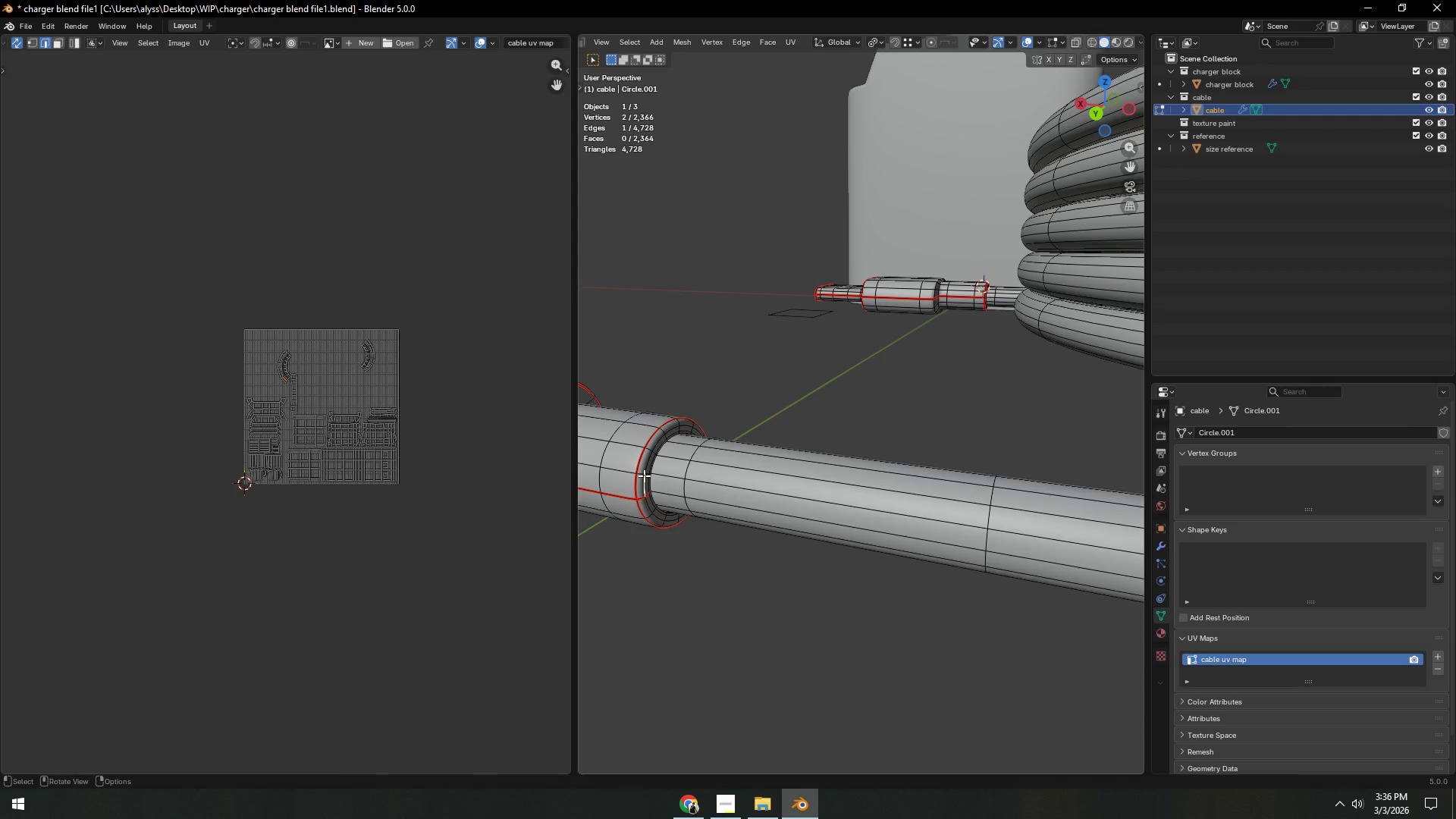 
key(L)
 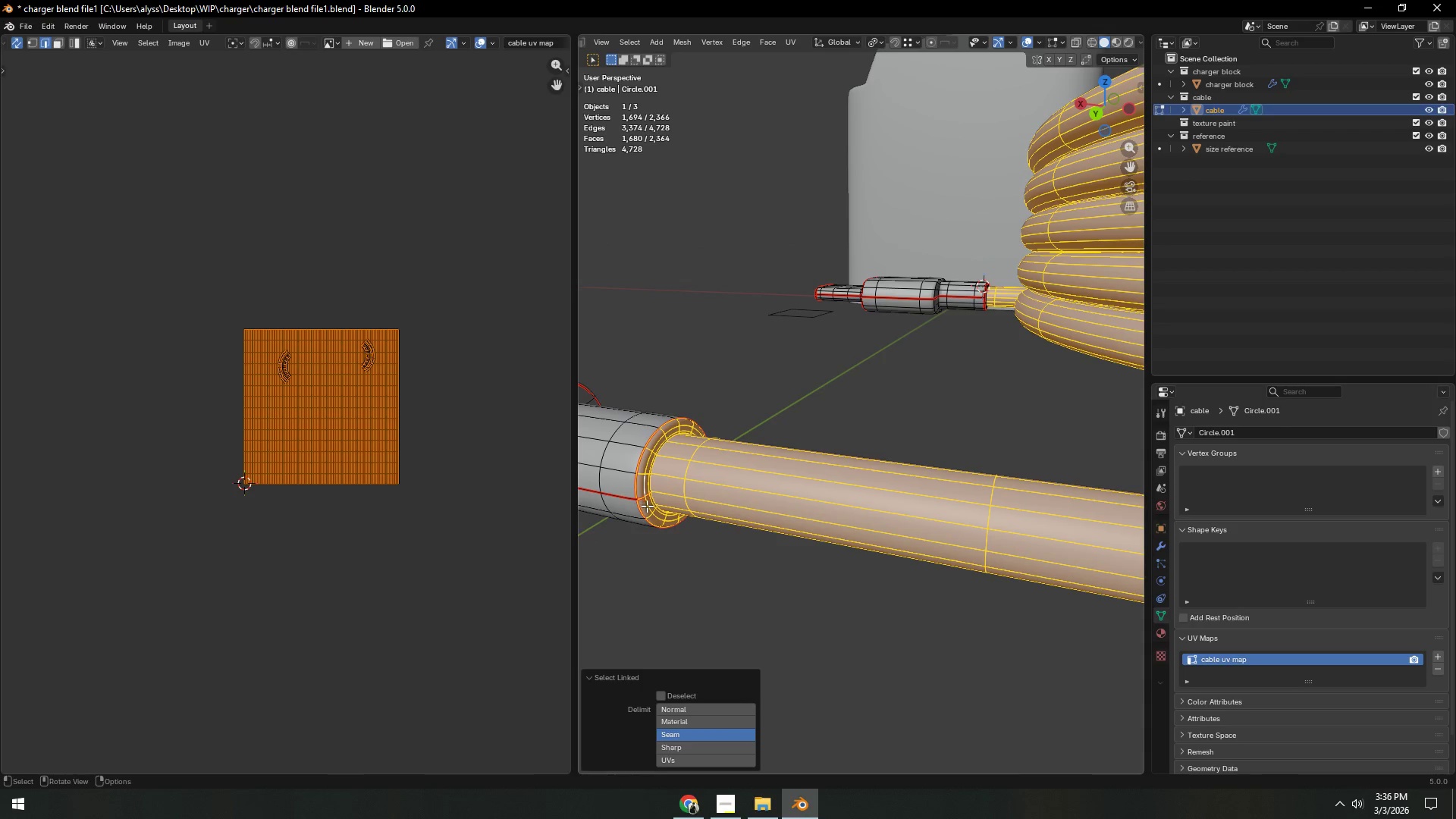 
left_click([647, 507])
 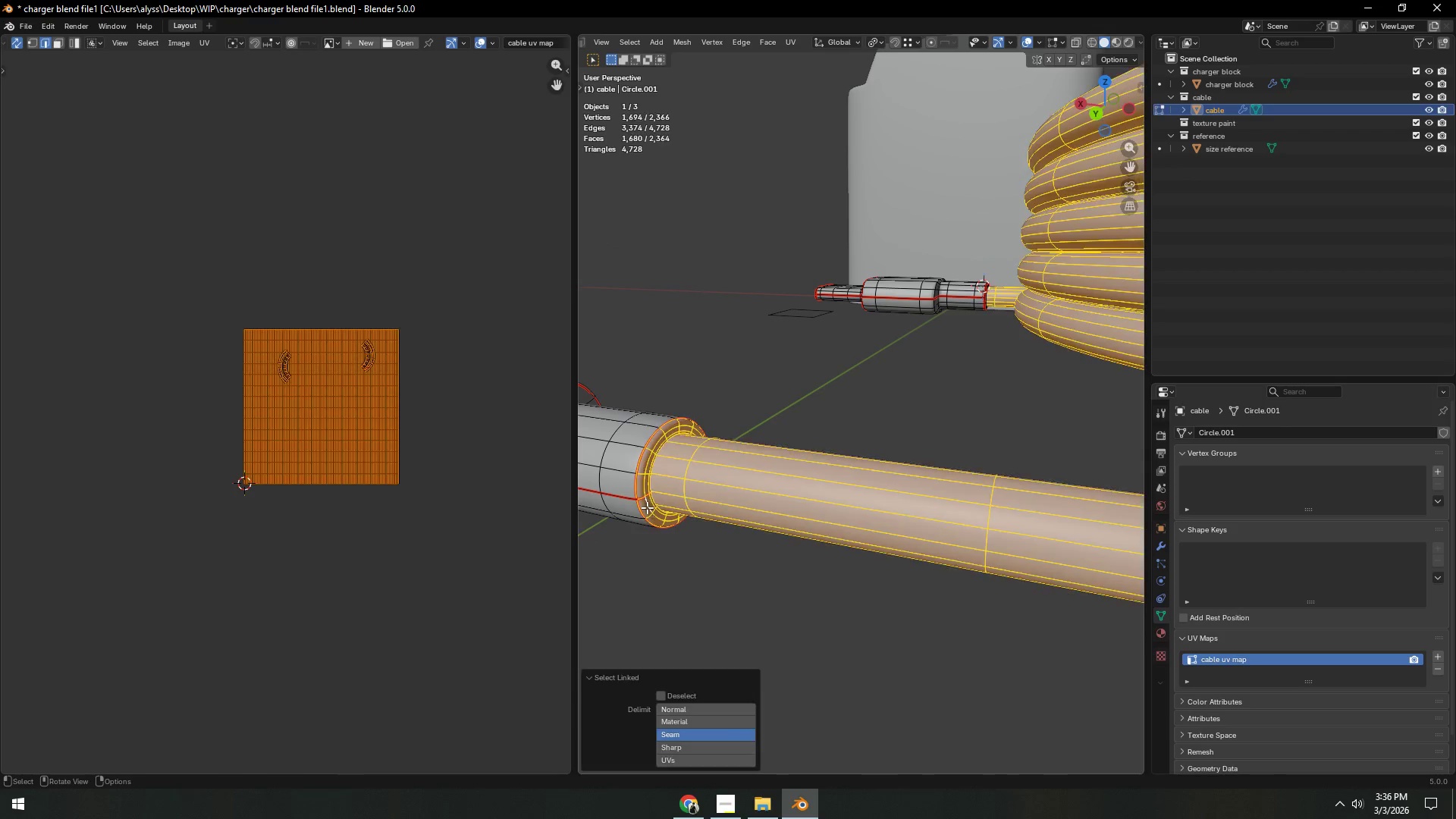 
key(L)
 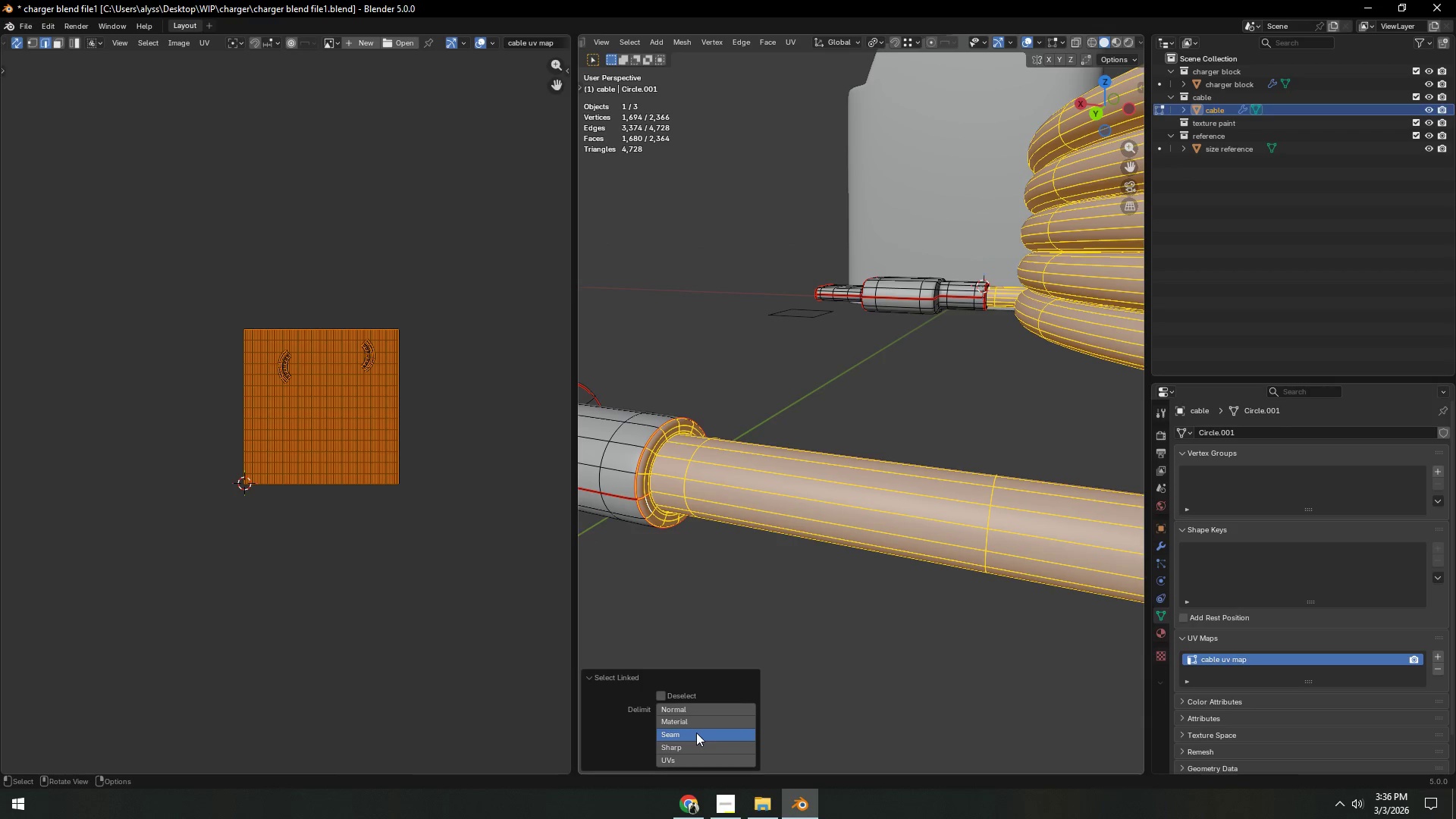 
double_click([733, 587])
 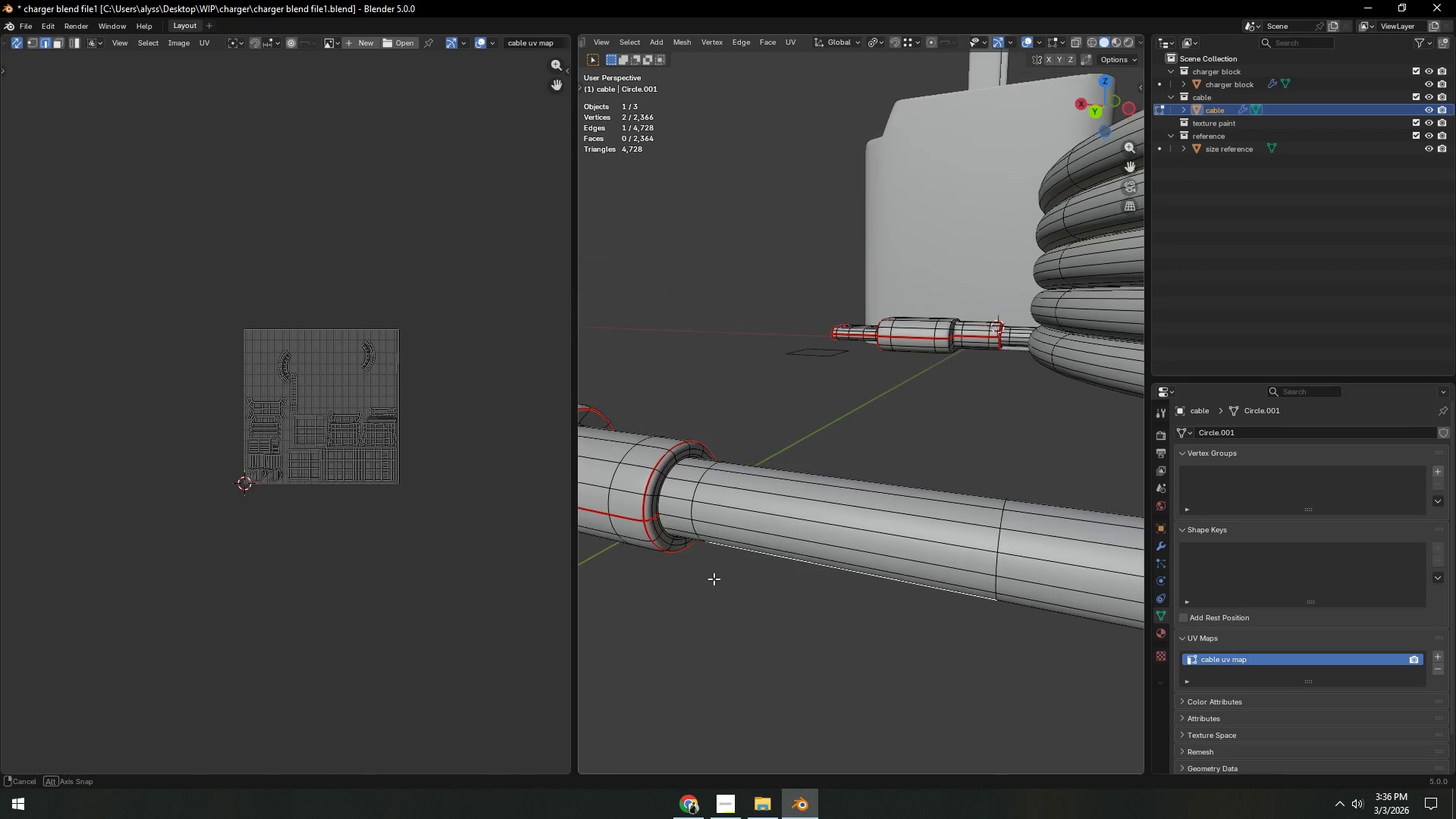 
key(Shift+ShiftLeft)
 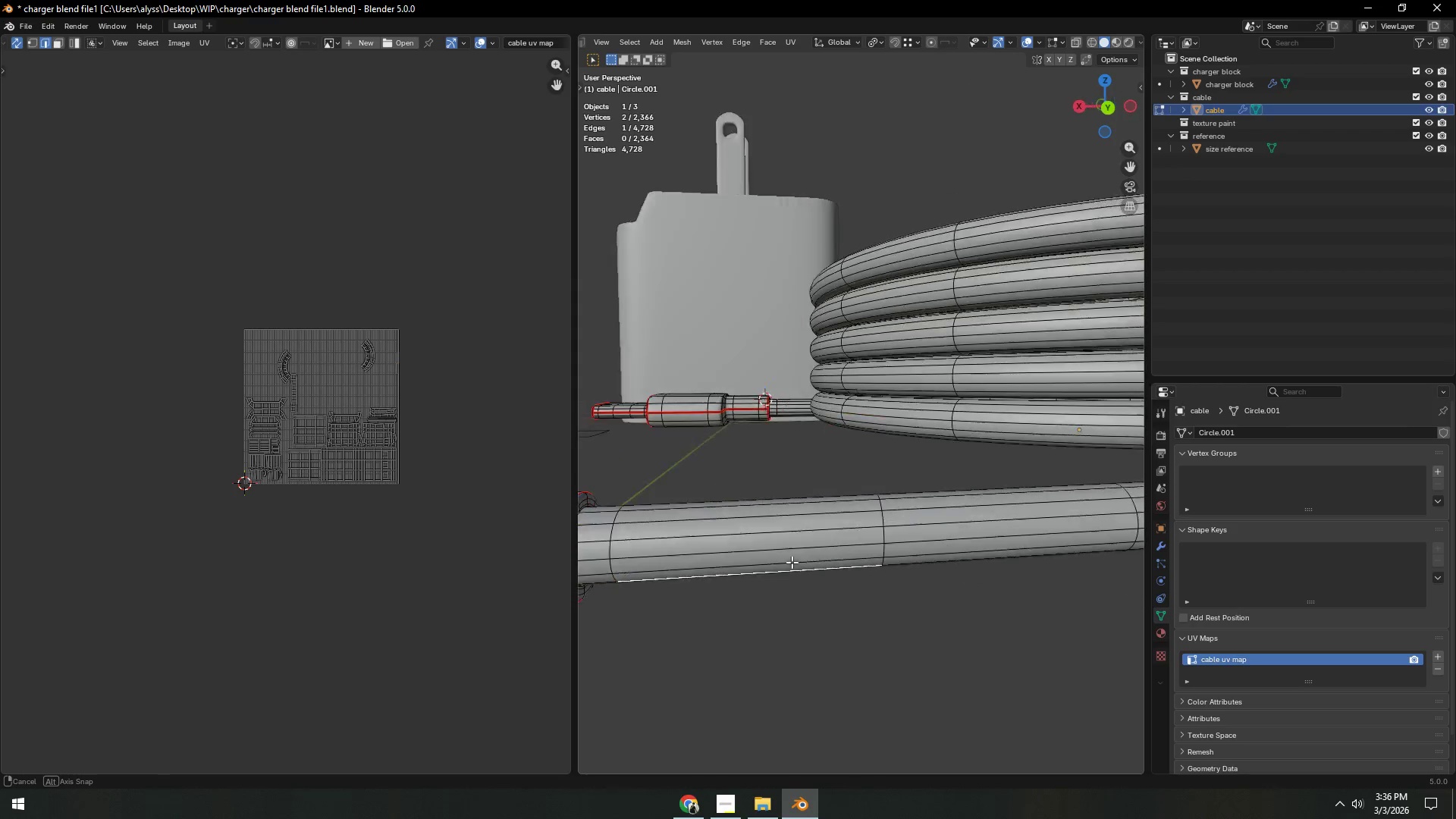 
scroll: coordinate [714, 579], scroll_direction: down, amount: 3.0
 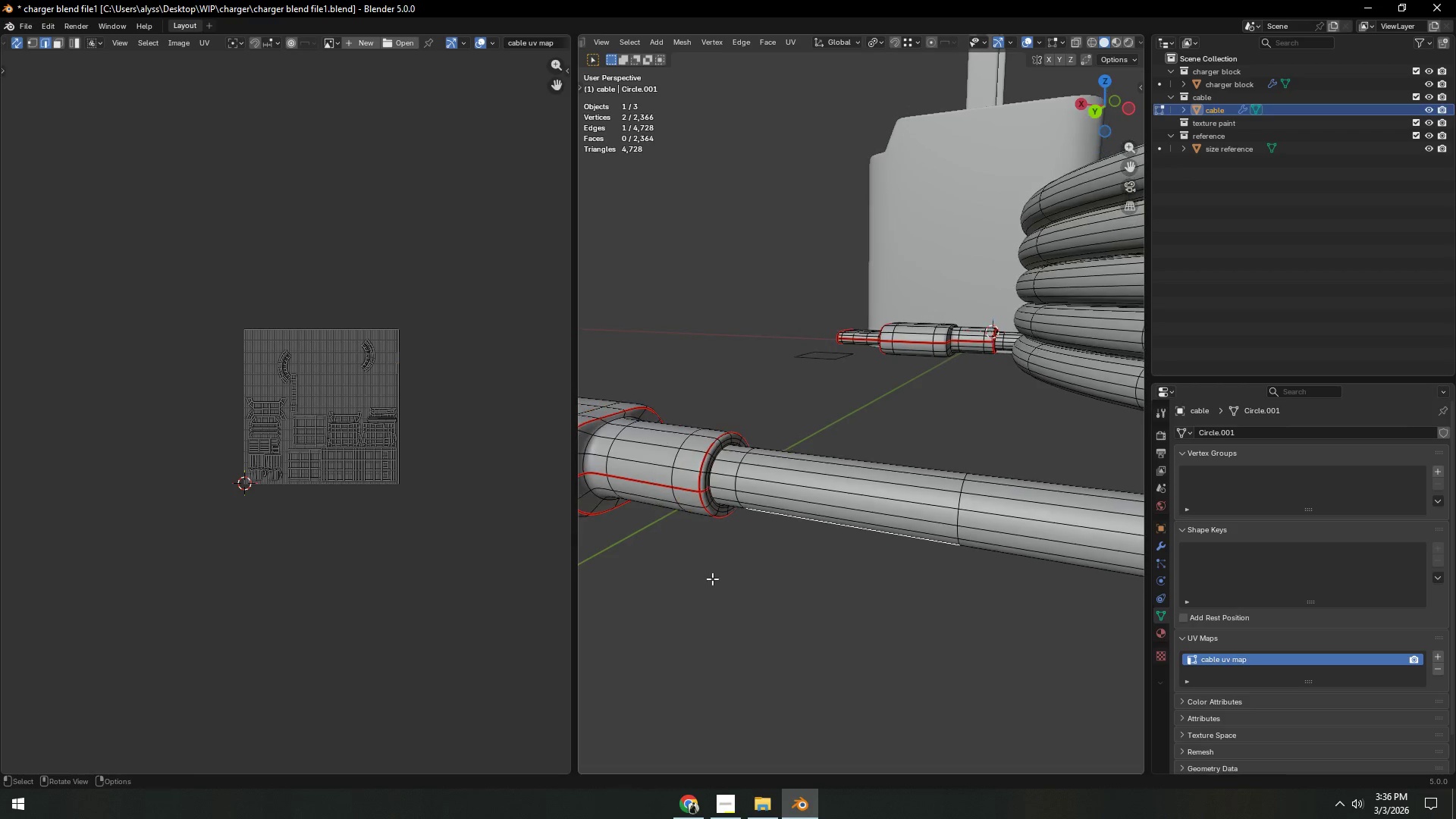 
hold_key(key=ShiftLeft, duration=0.78)
 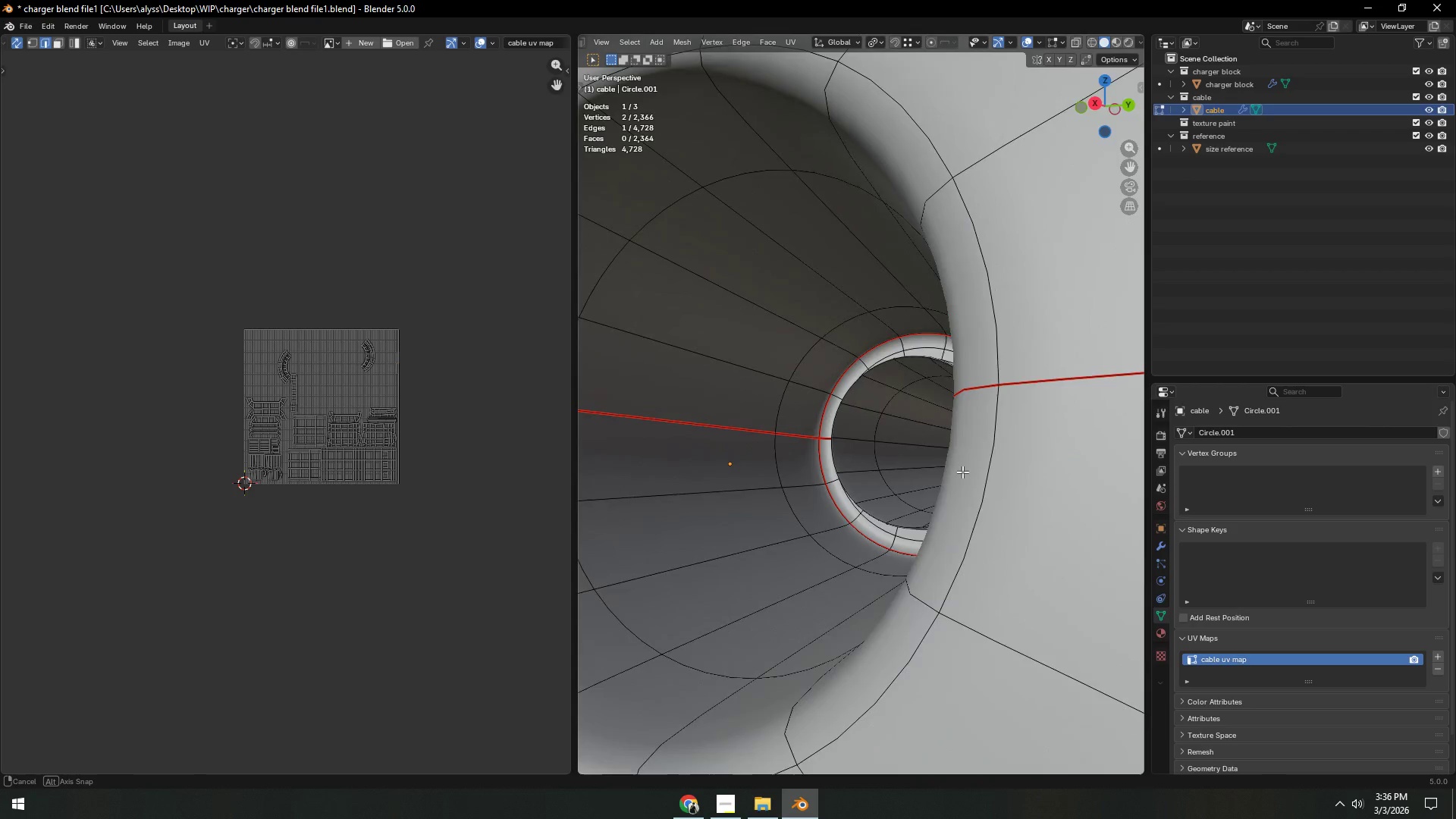 
hold_key(key=AltLeft, duration=0.8)
left_click([918, 356])
 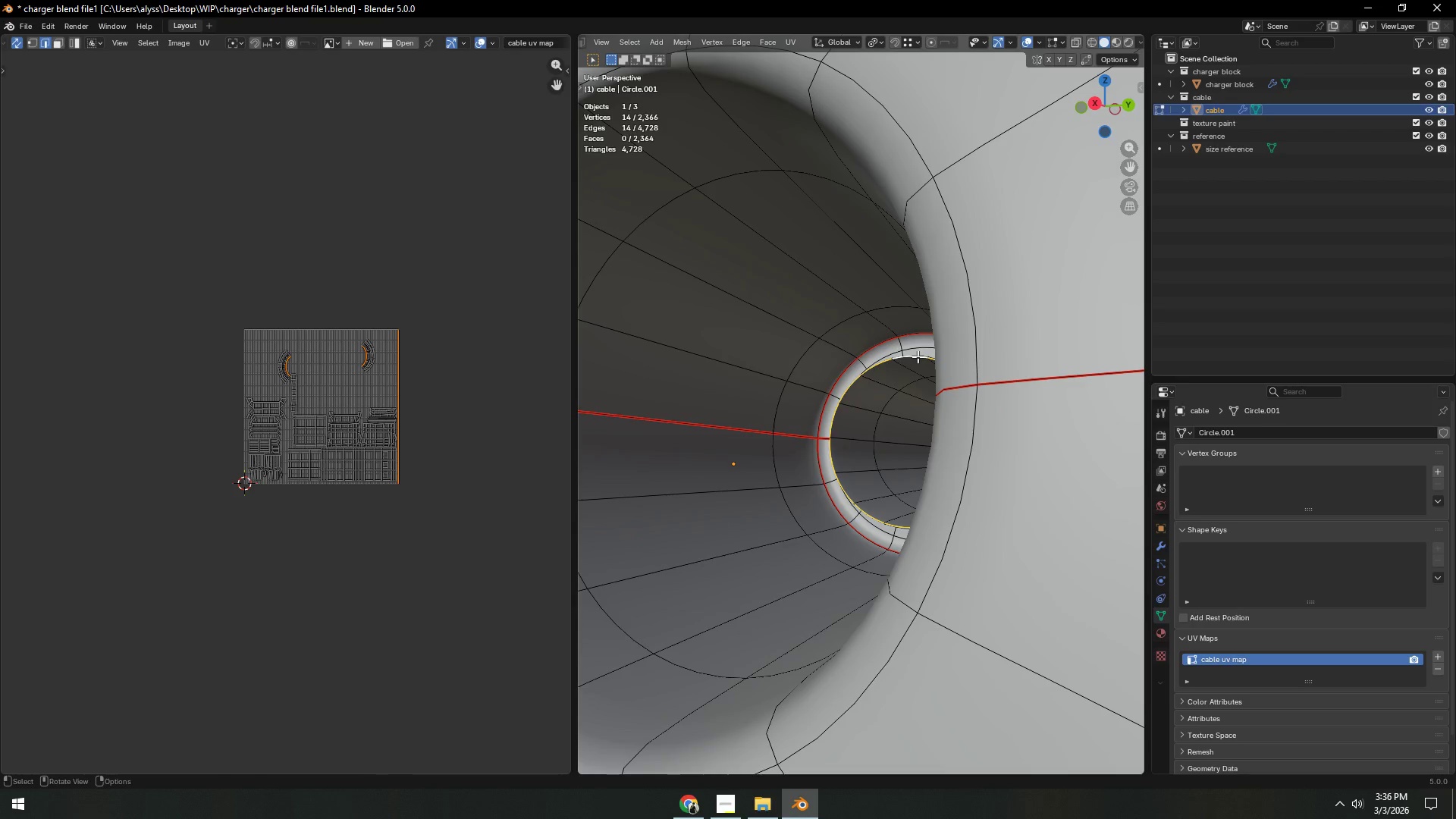 
key(Control+E)
 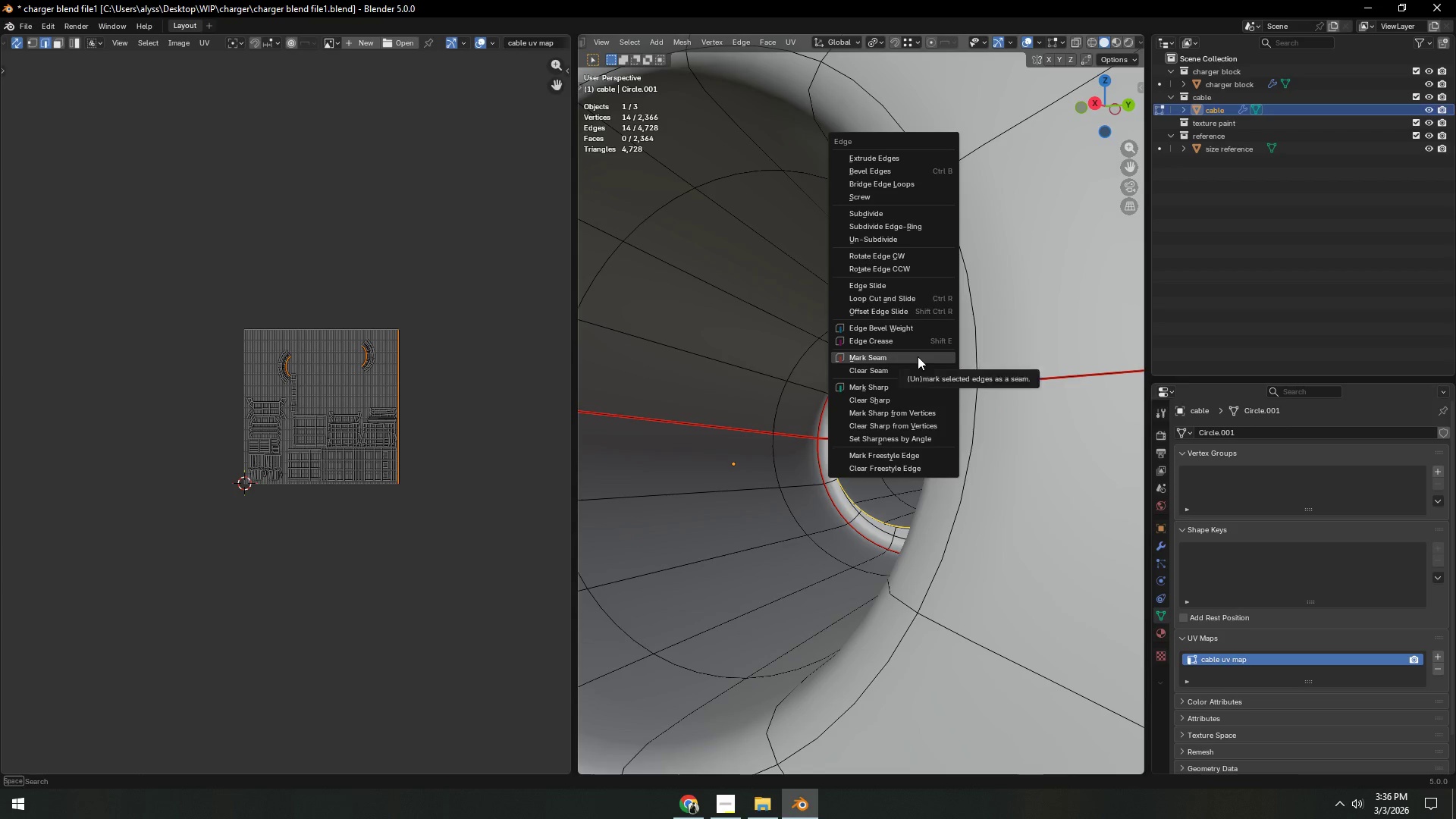 
left_click([918, 356])
 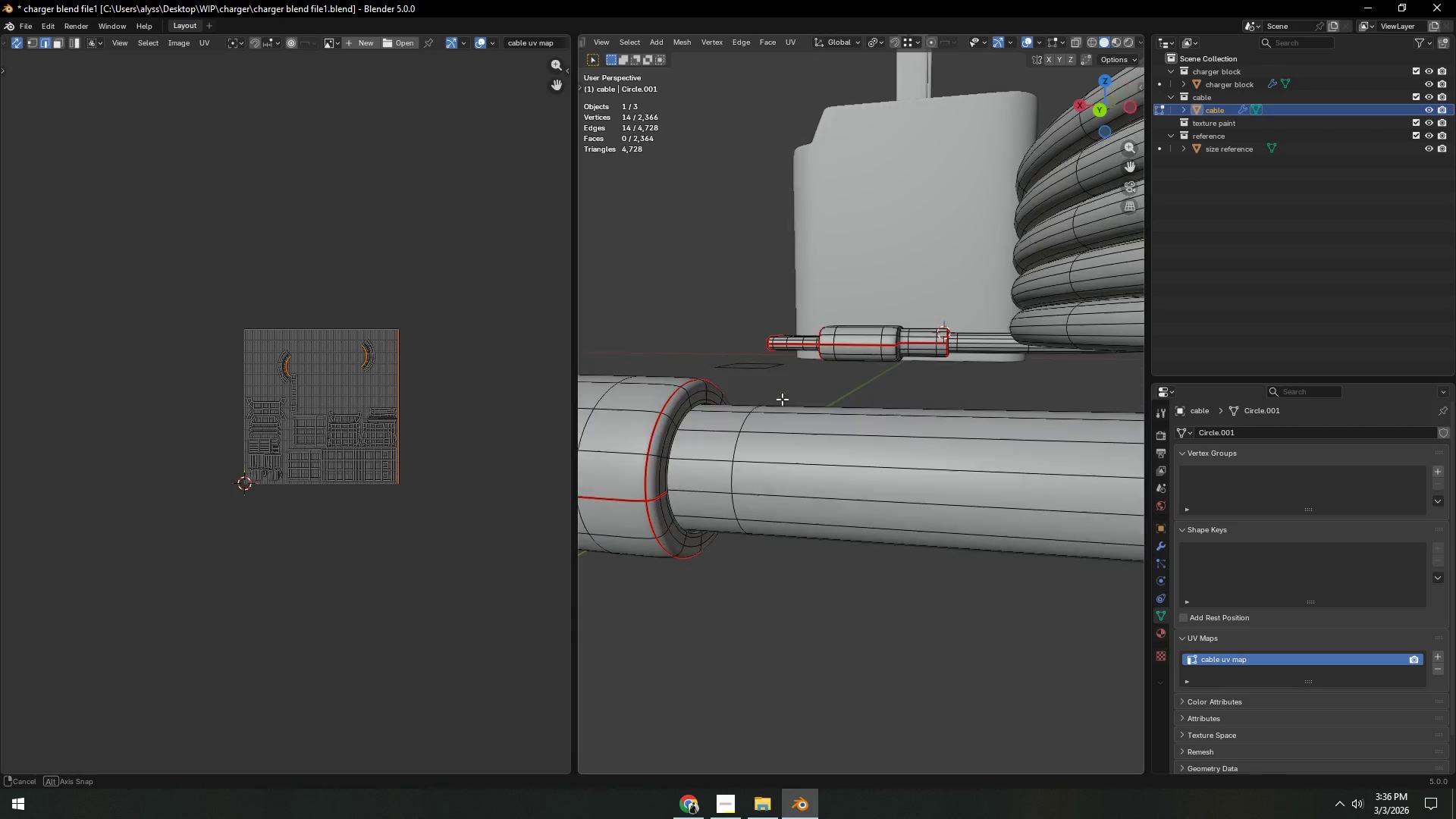 
scroll: coordinate [734, 423], scroll_direction: down, amount: 1.0
 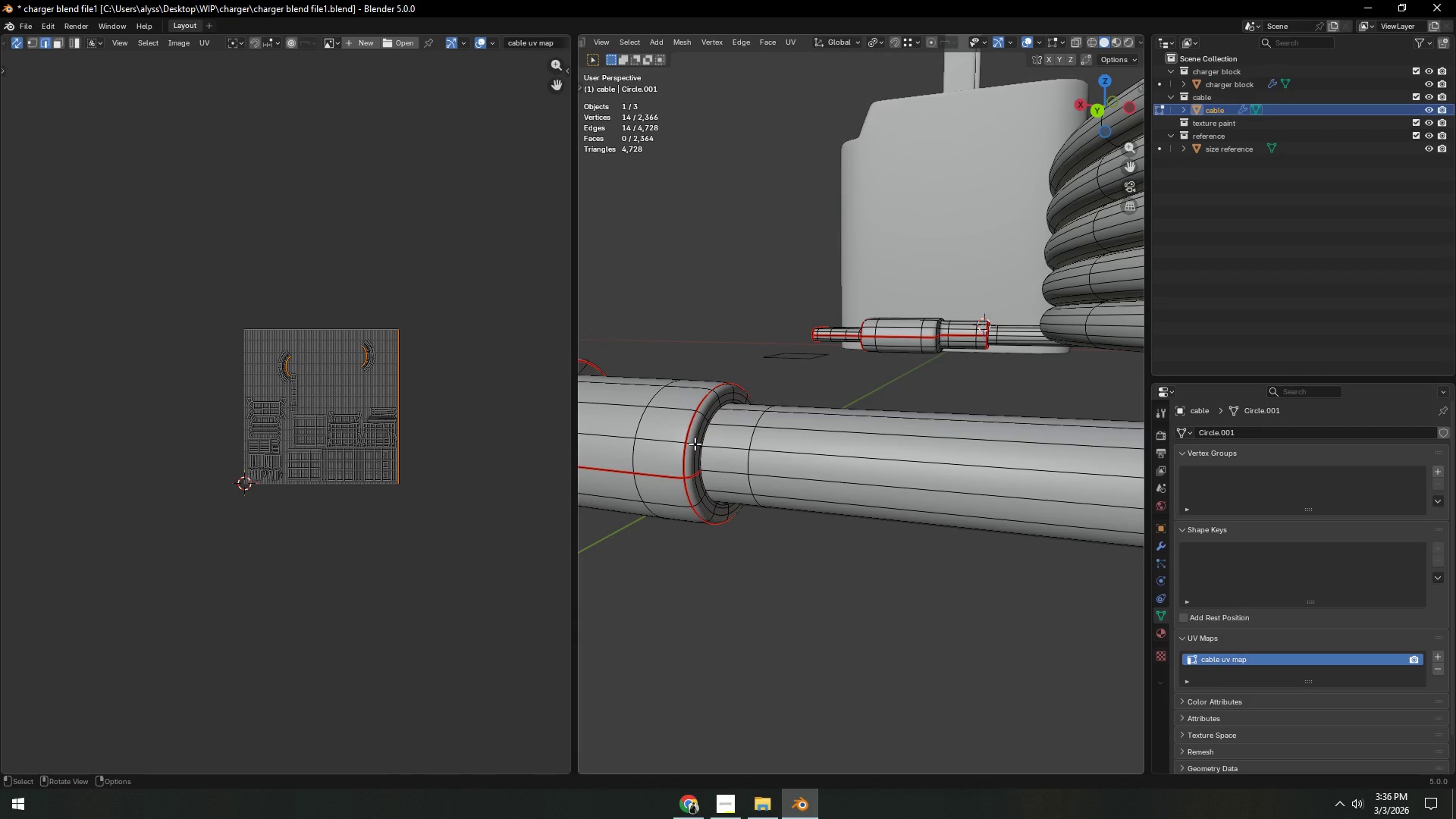 
left_click([695, 444])
 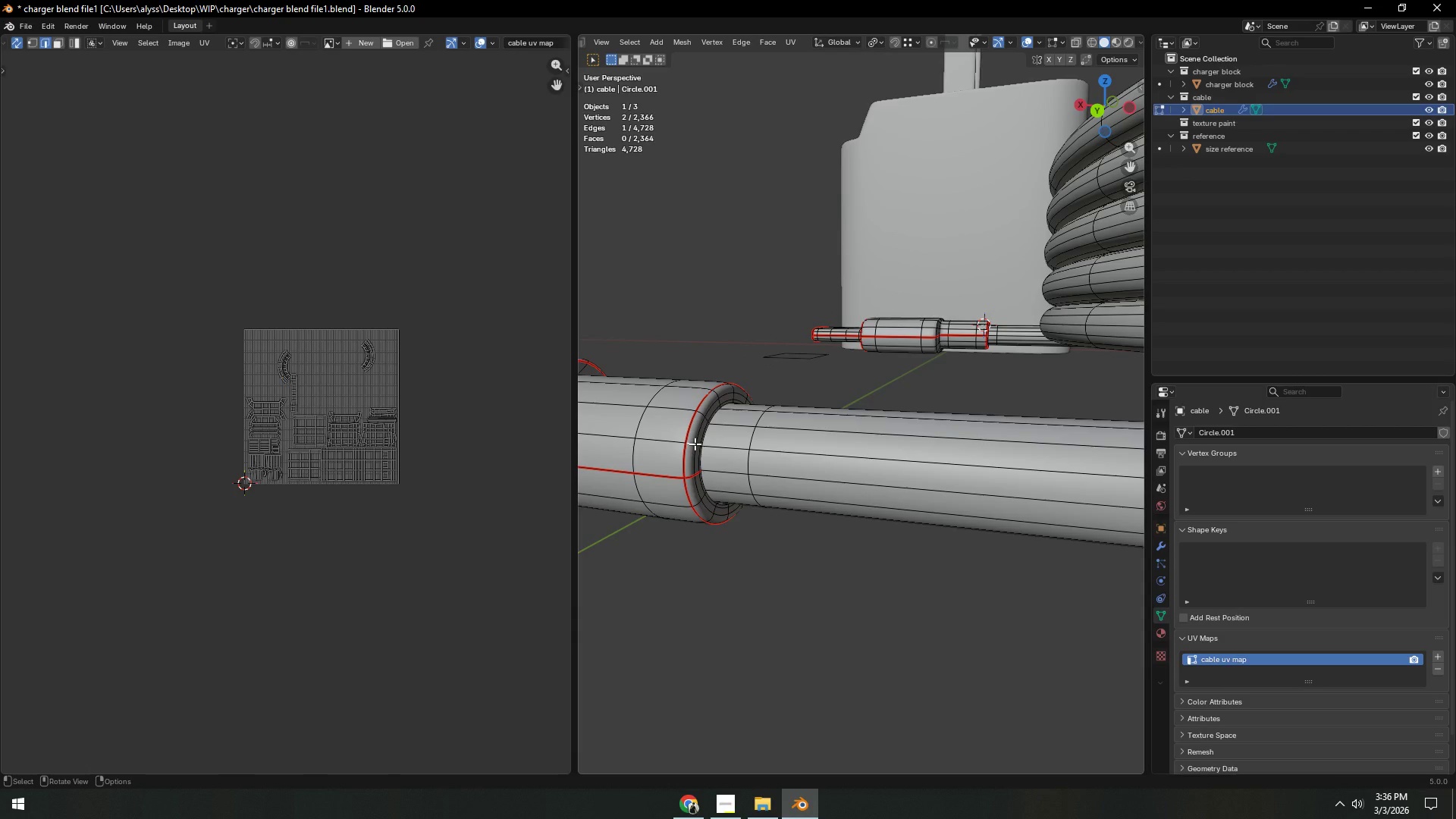 
type(ll)
 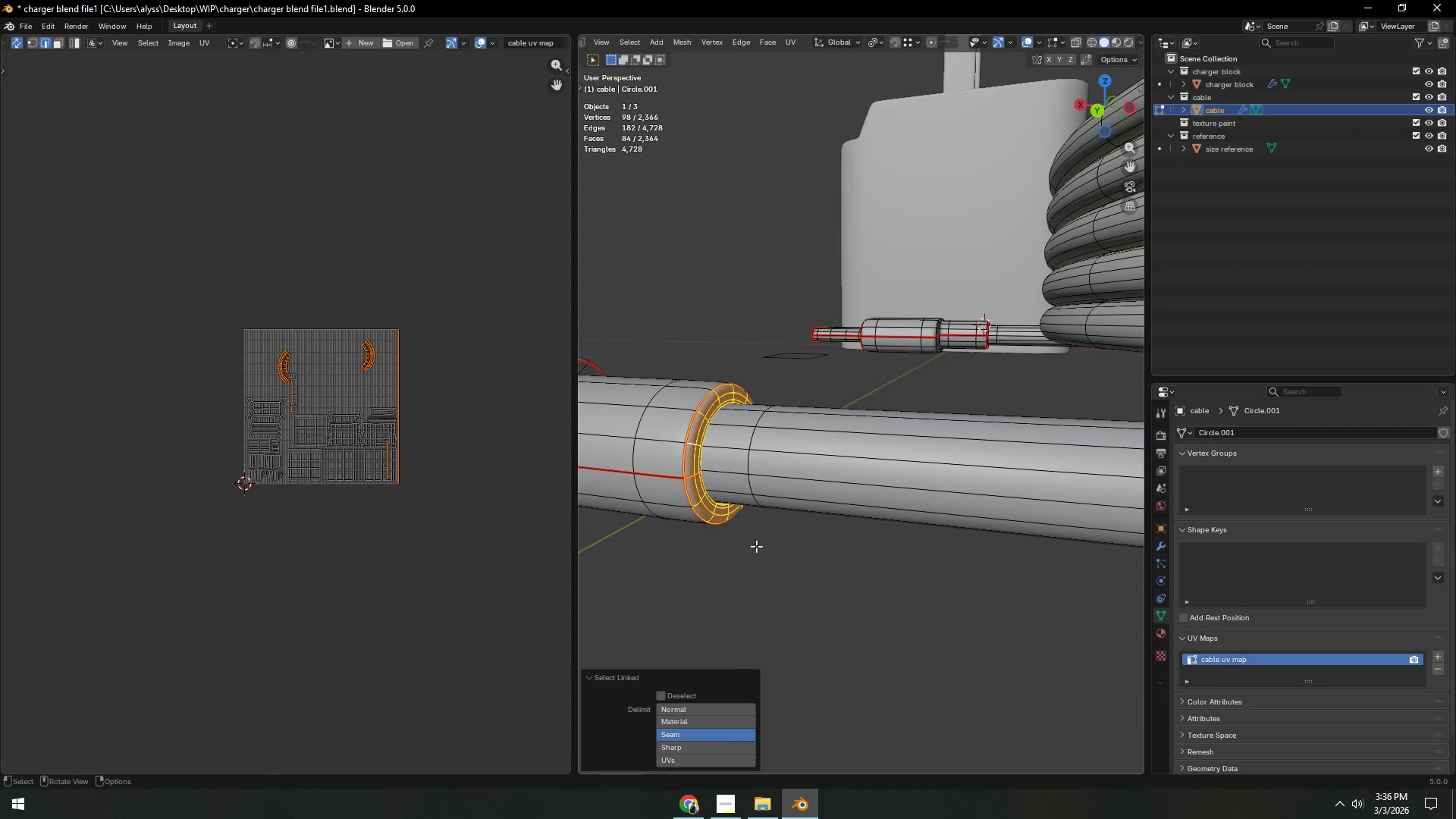 
left_click([764, 550])
 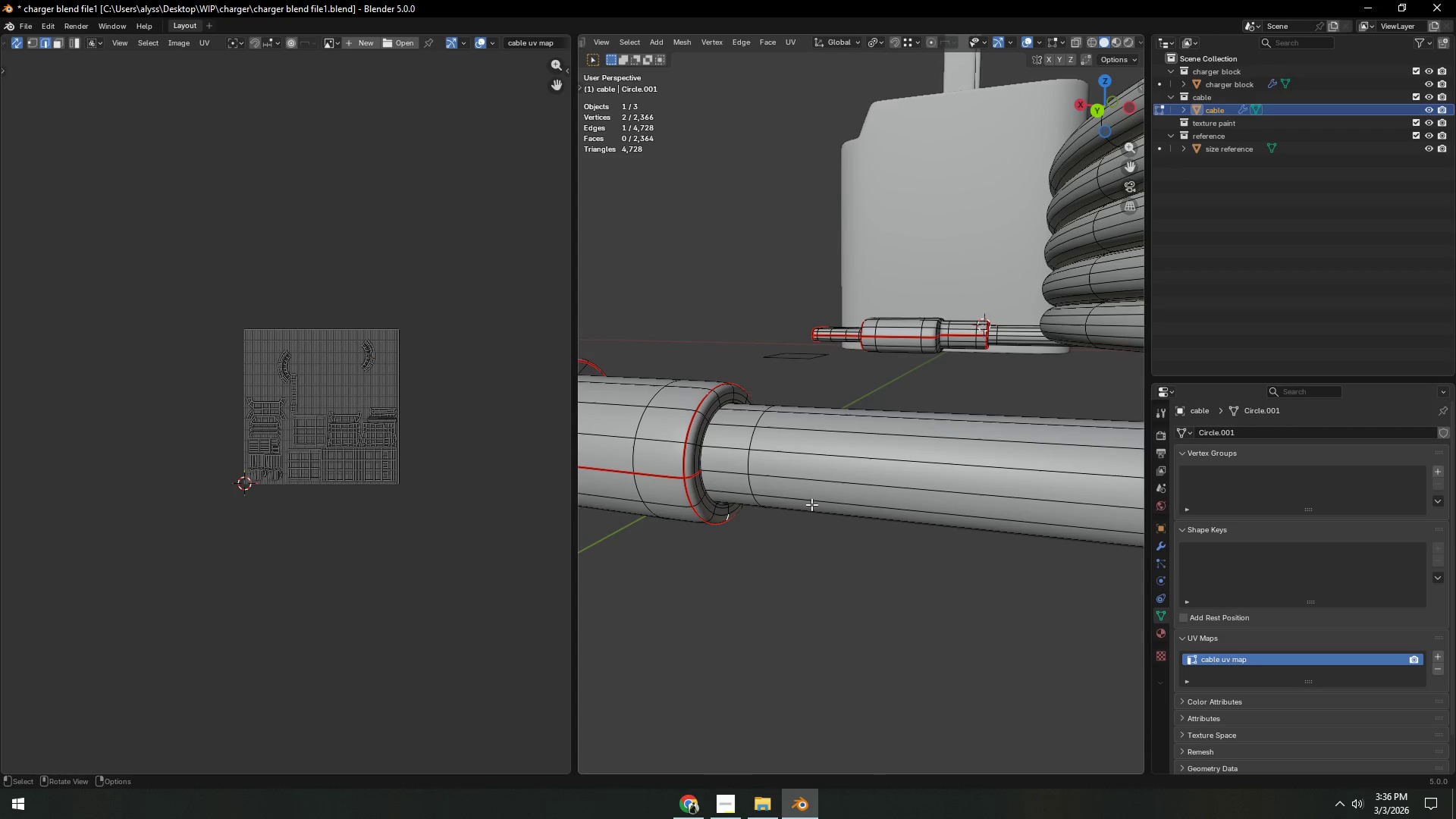 
left_click([817, 499])
 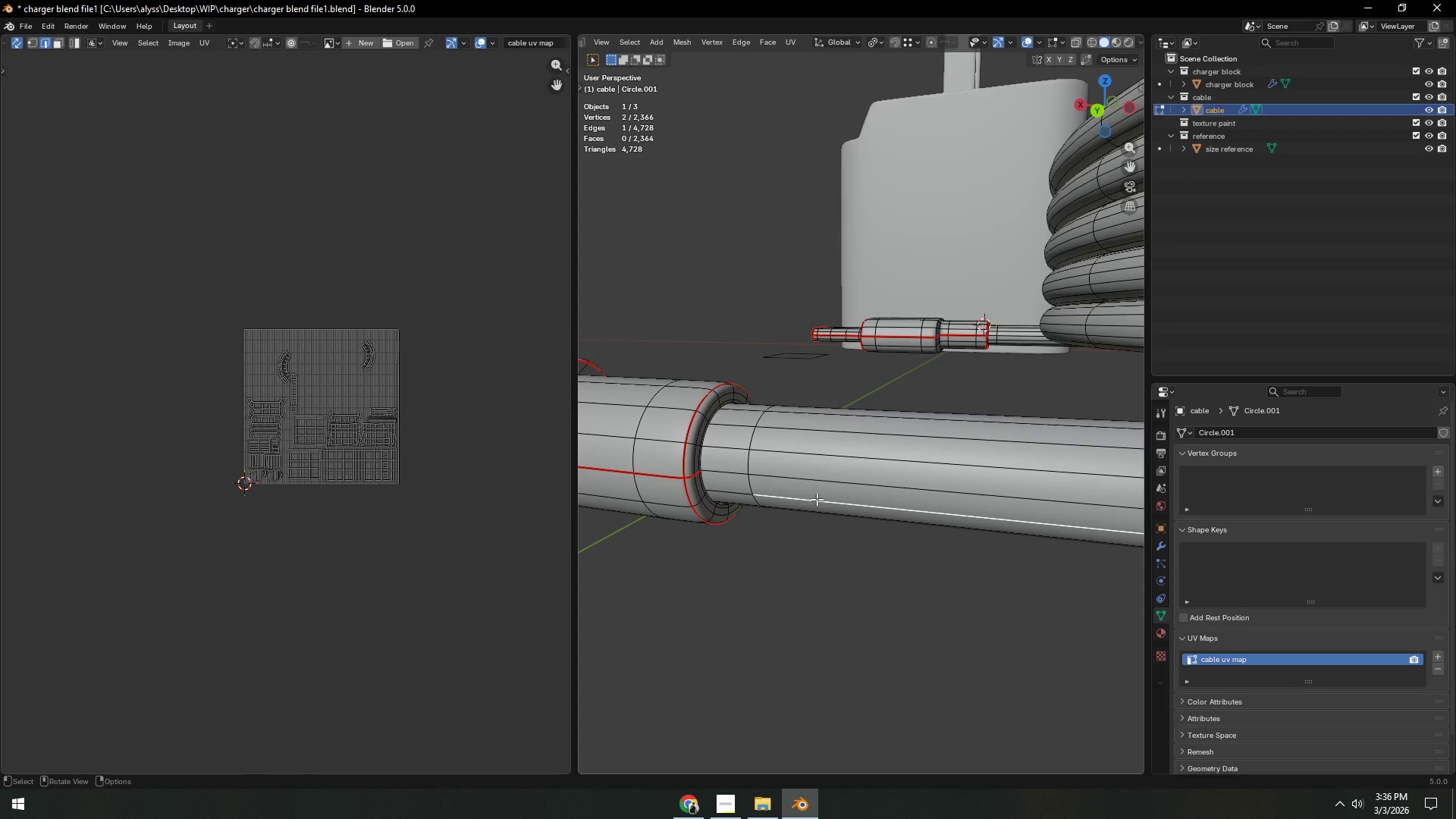 
type(lh)
 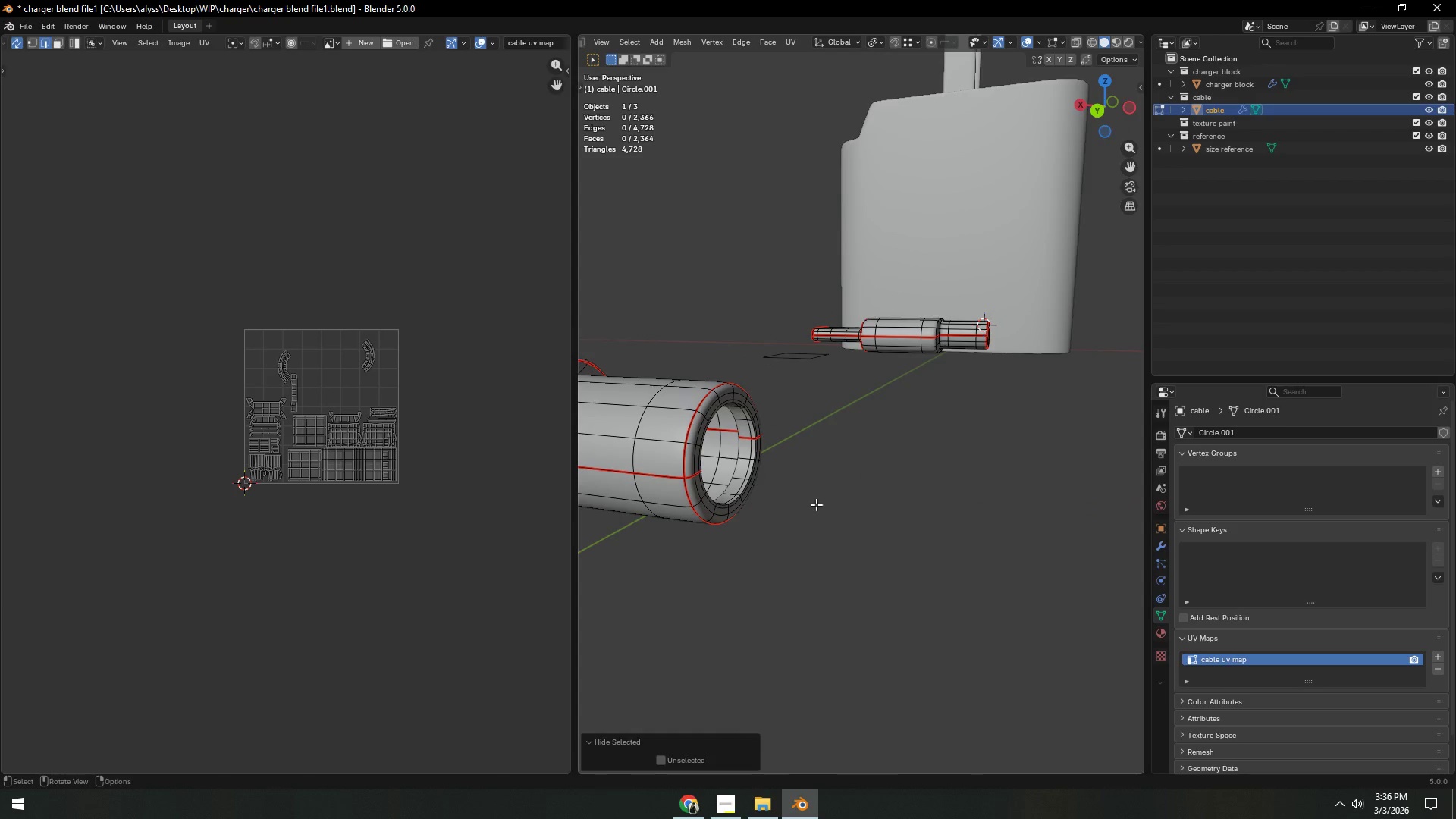 
left_click([816, 504])
 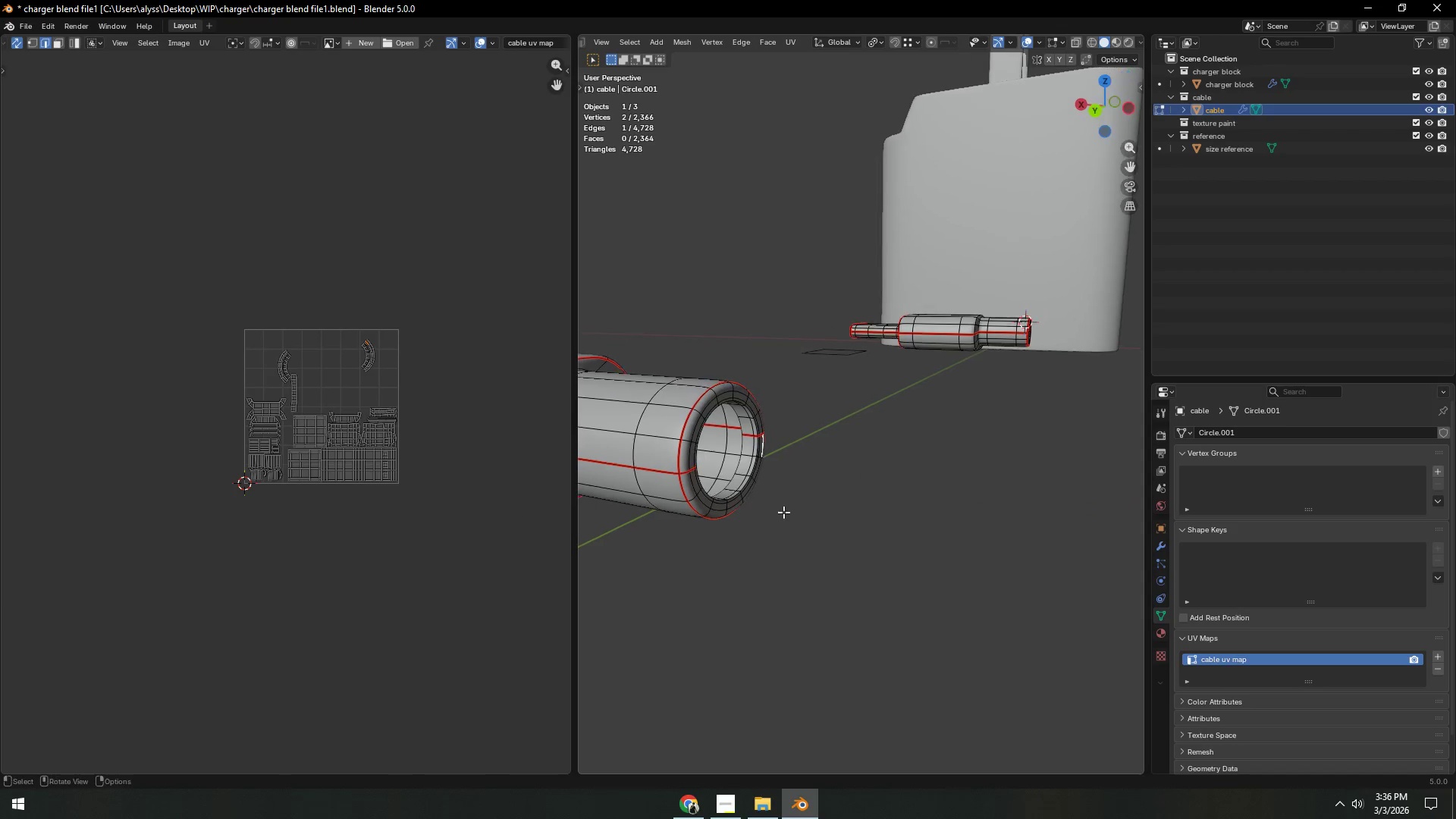 
scroll: coordinate [762, 516], scroll_direction: up, amount: 2.0
 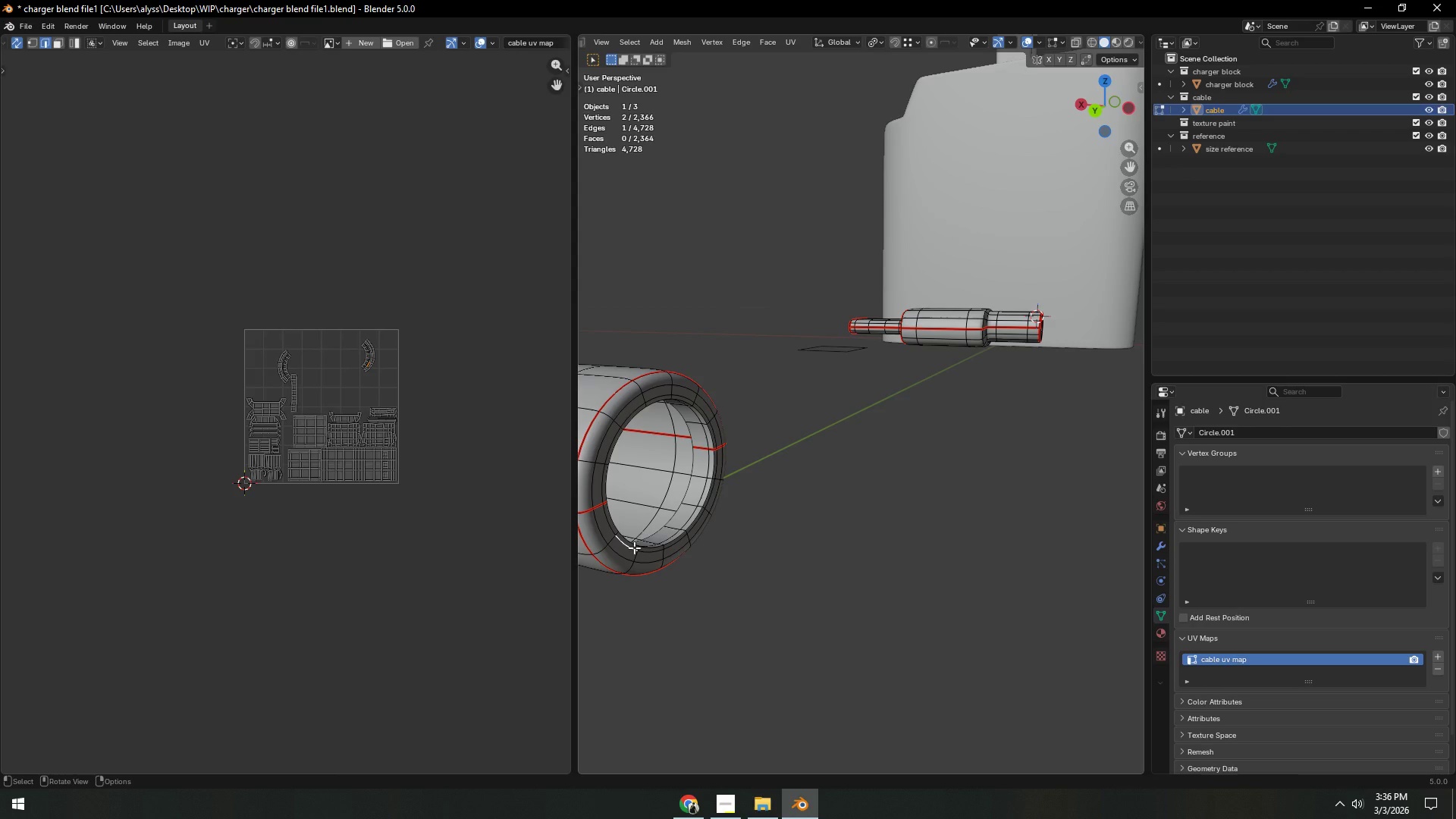 
key(L)
 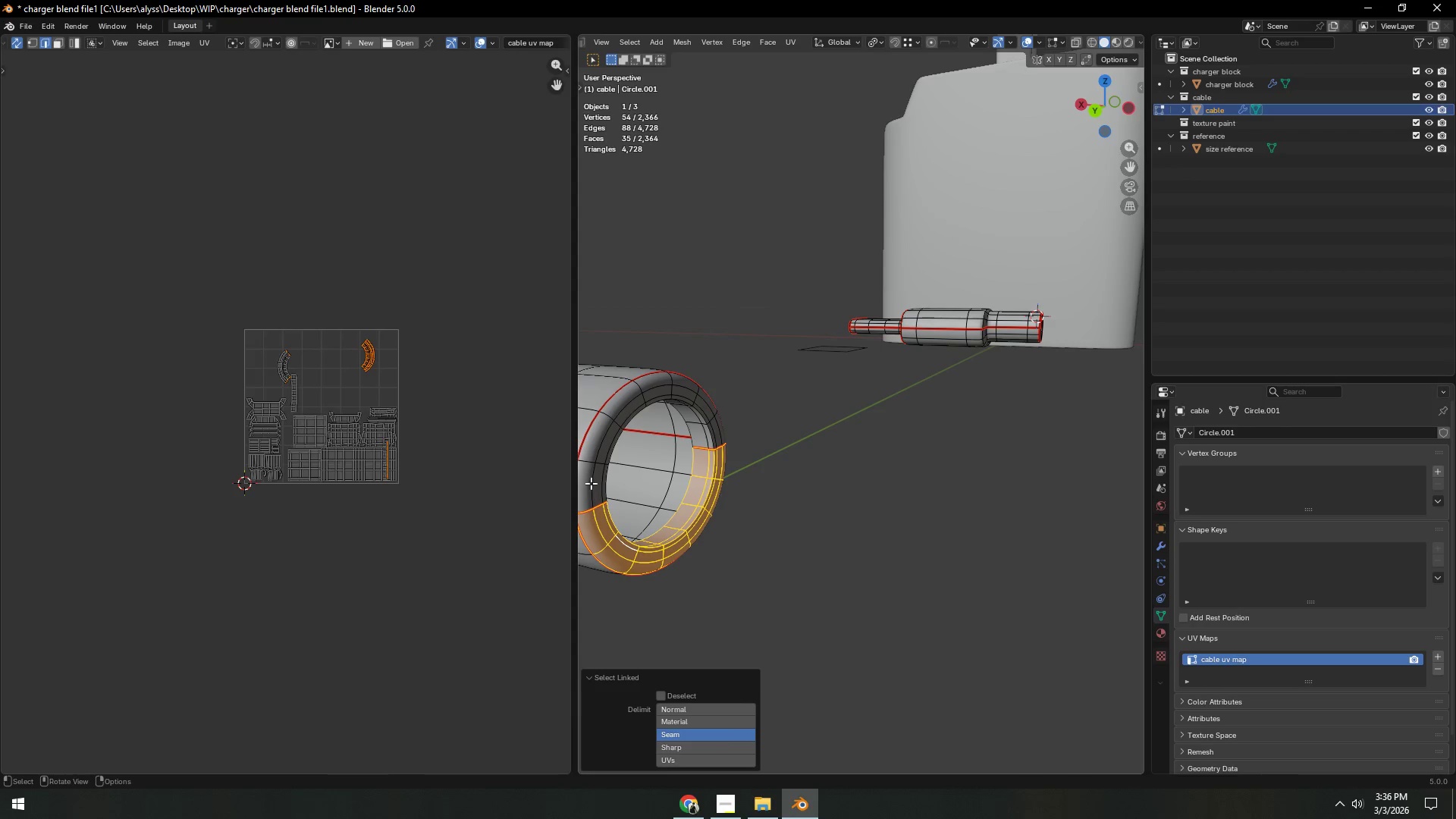 
key(L)
 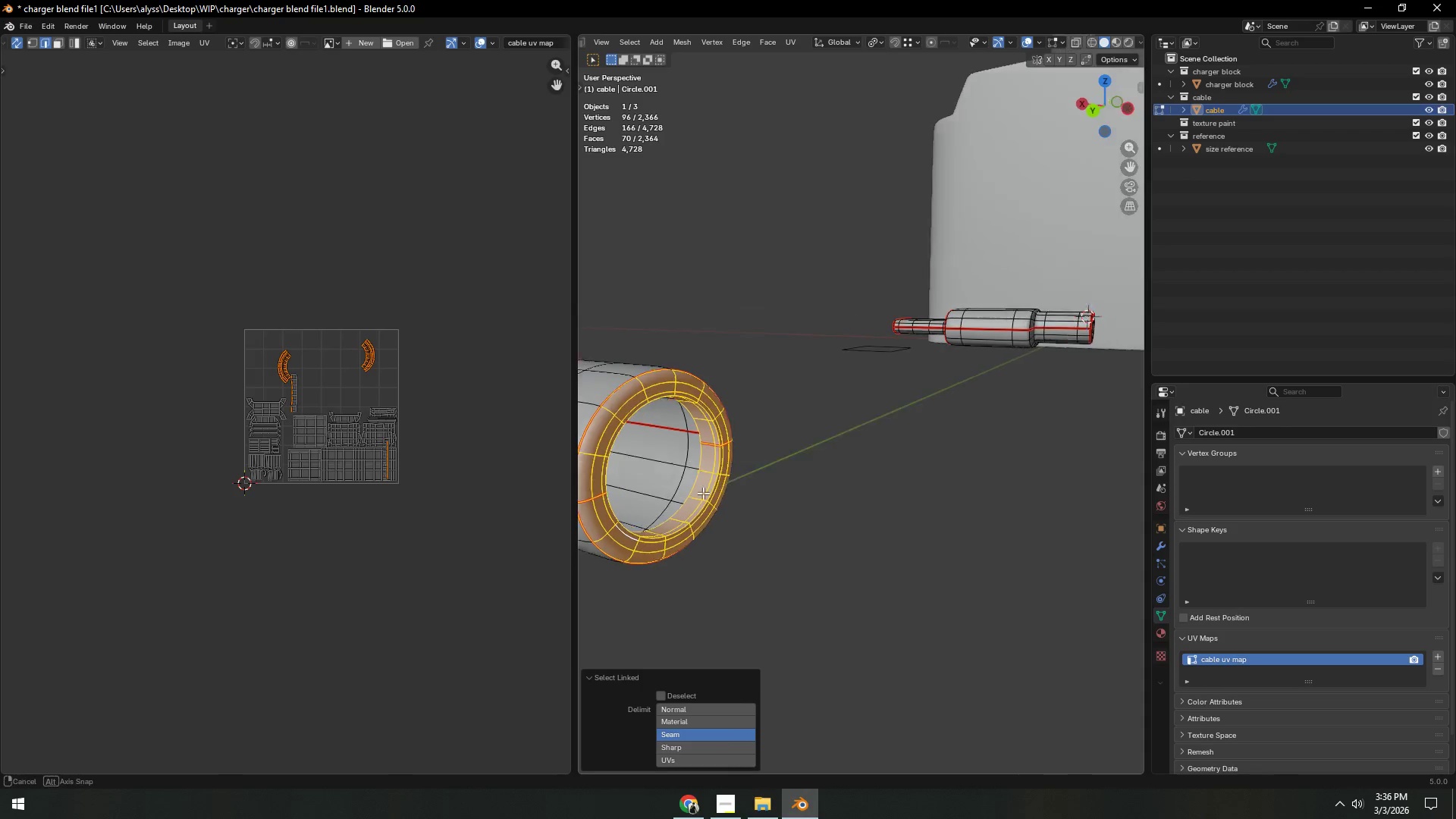 
hold_key(key=ShiftLeft, duration=0.31)
 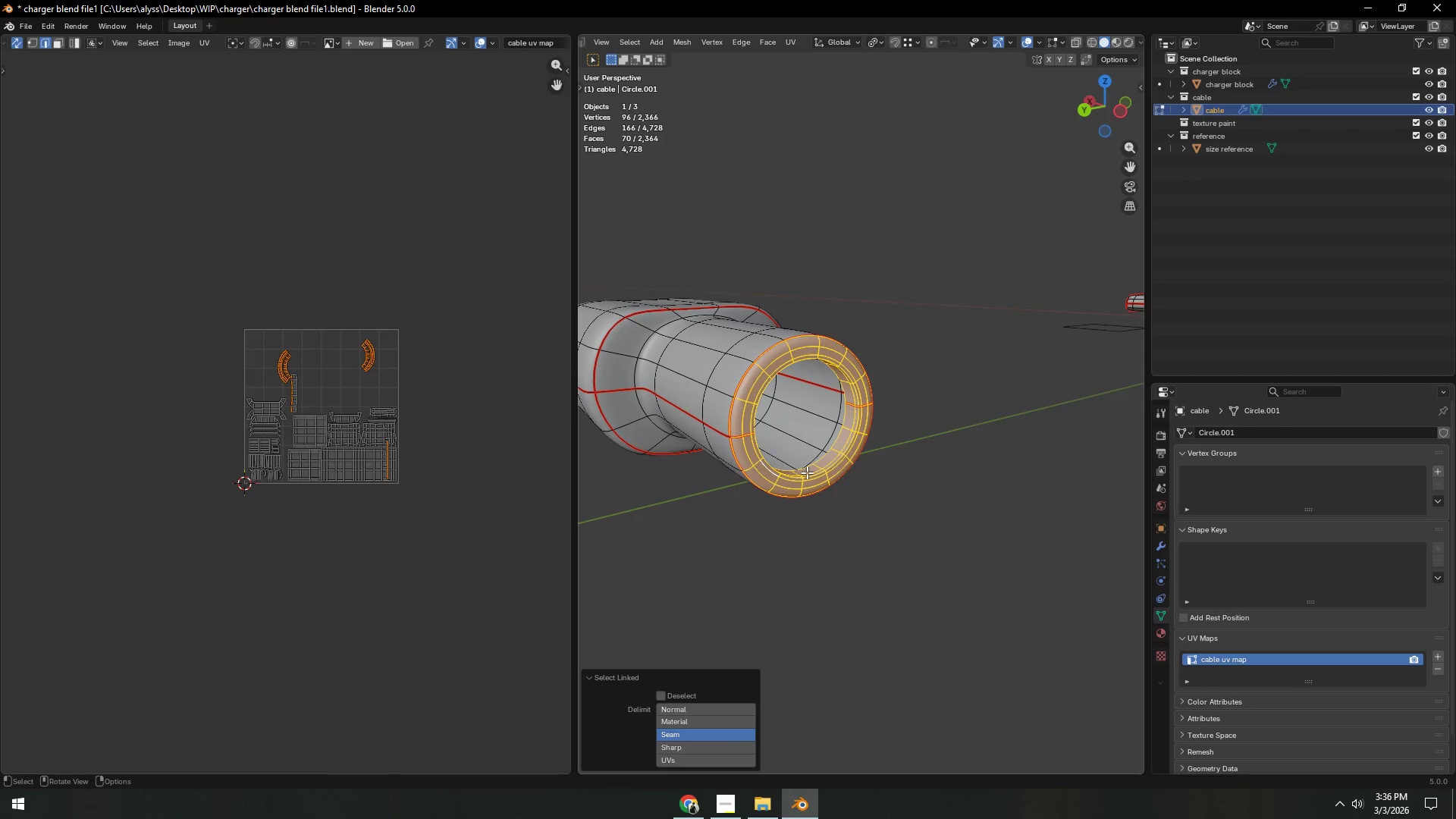 
scroll: coordinate [406, 456], scroll_direction: up, amount: 12.0
 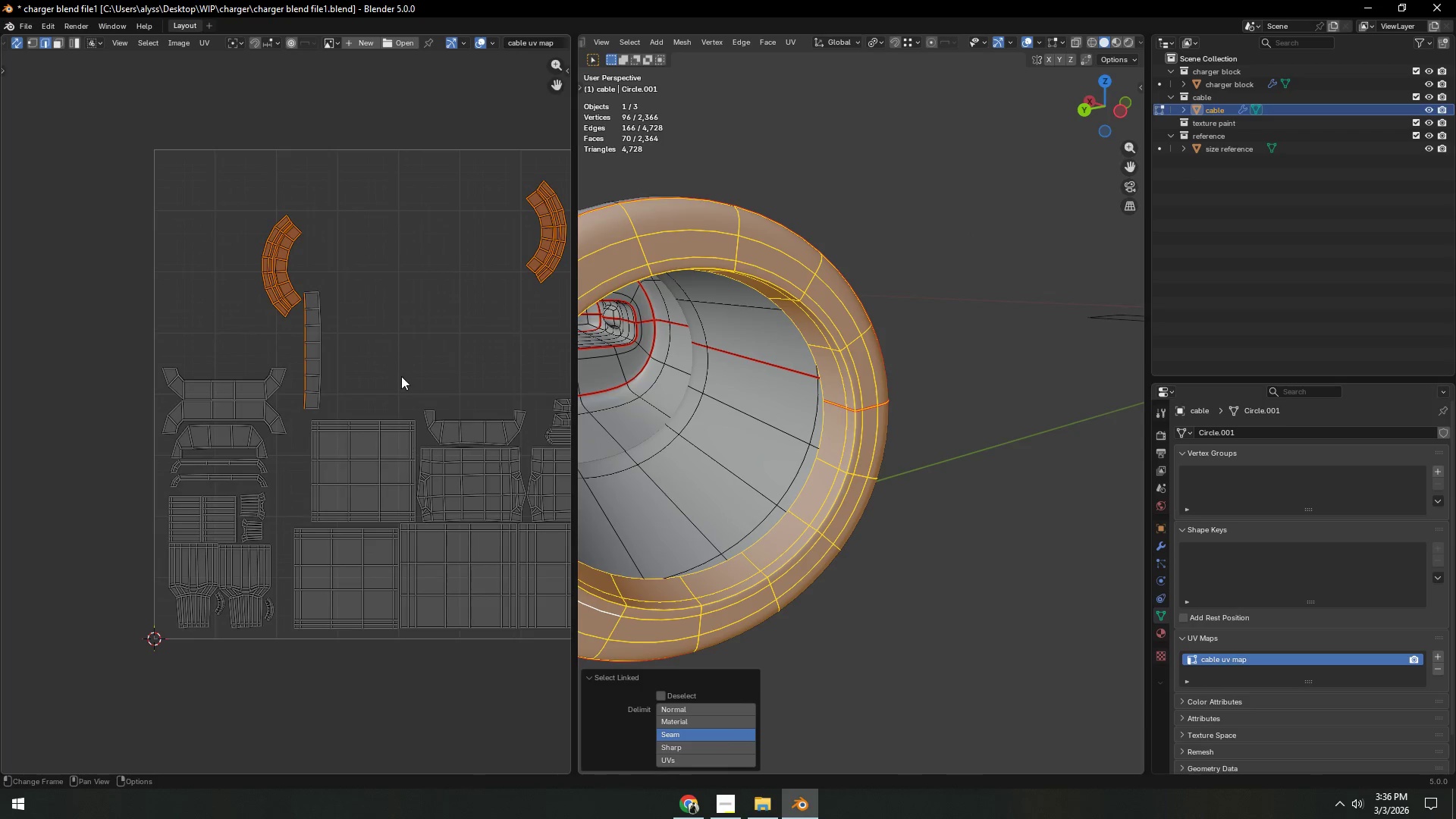 
left_click([400, 359])
 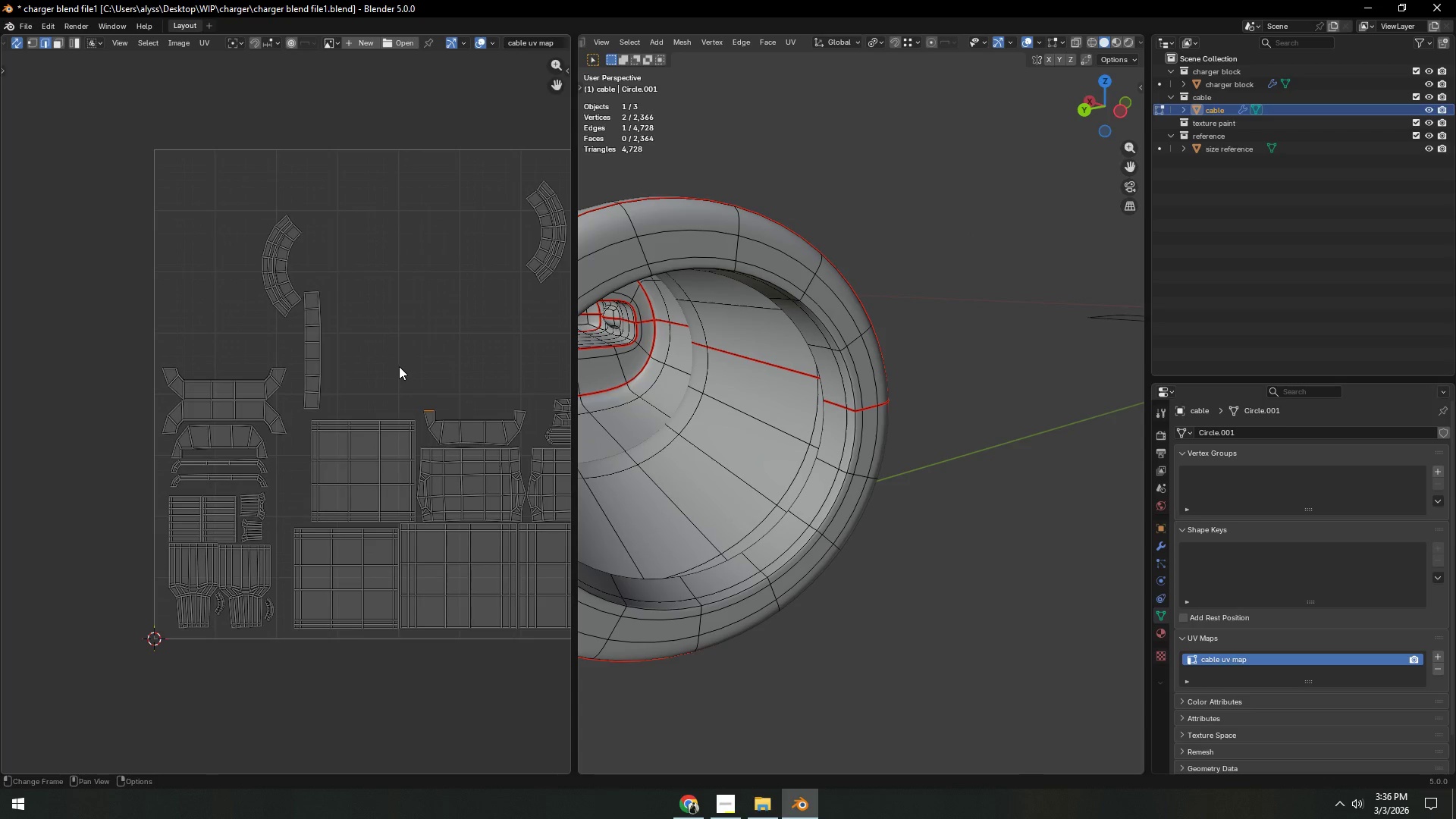 
left_click([420, 366])
 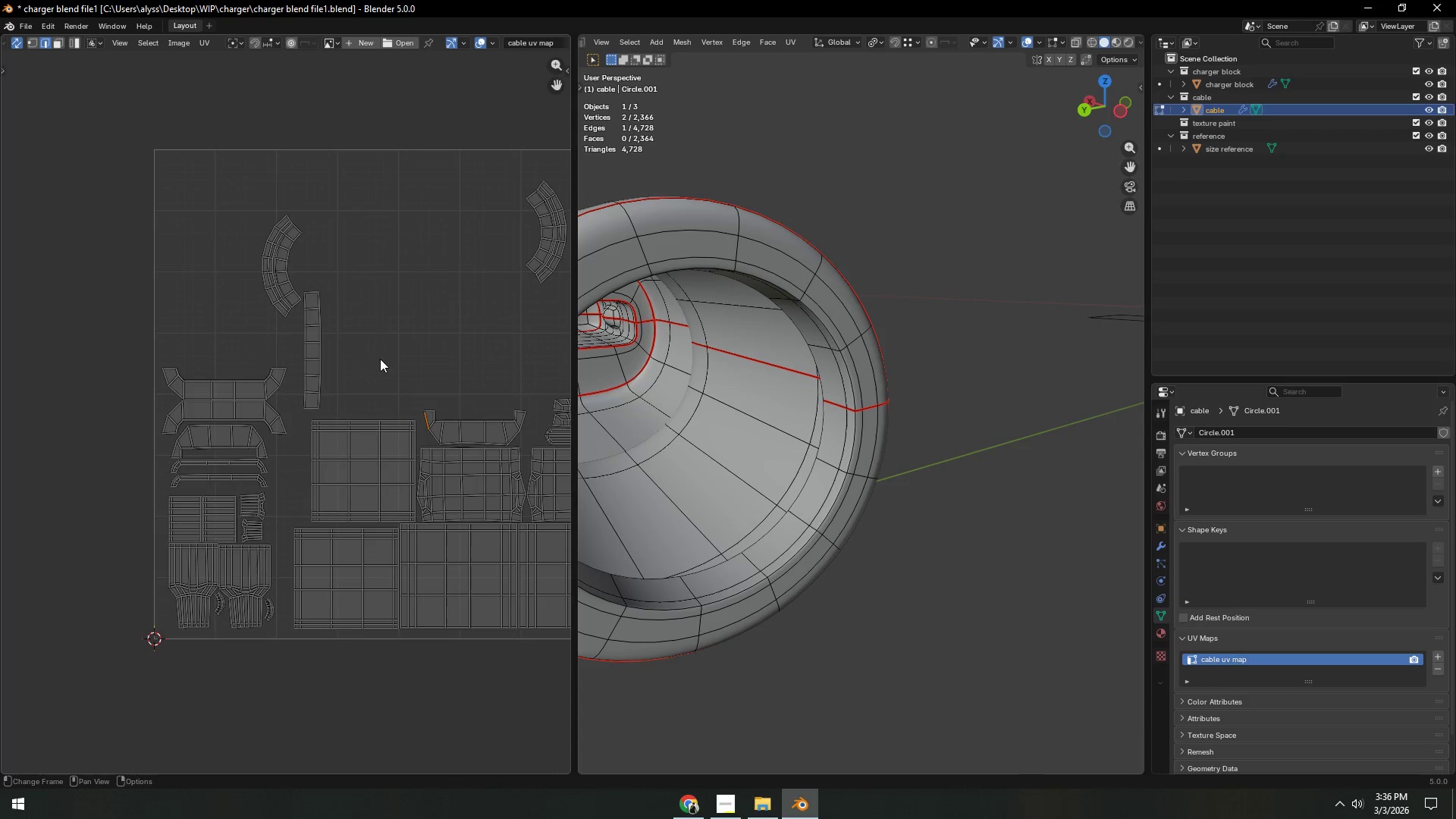 
left_click([322, 369])
 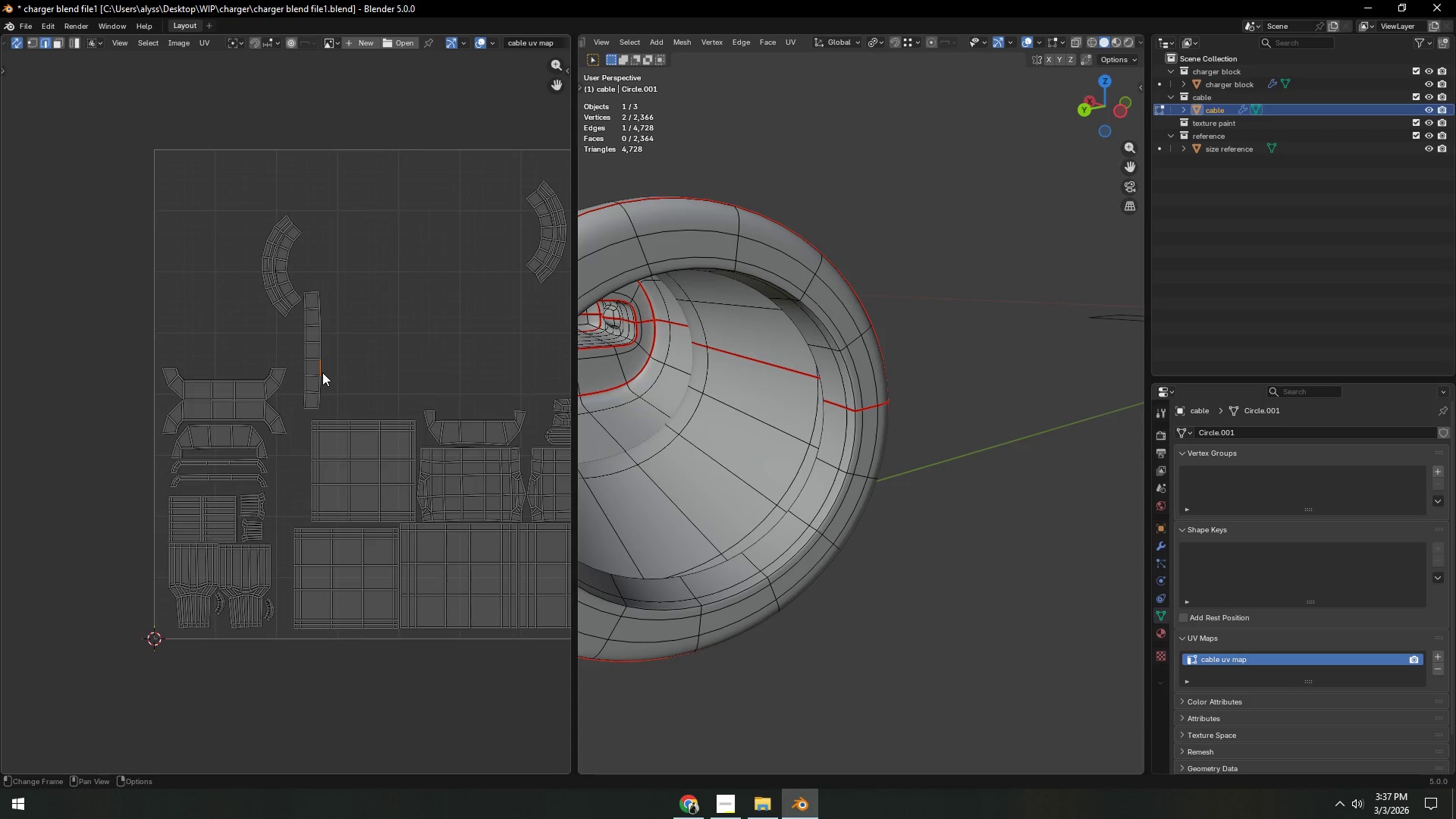 
key(L)
 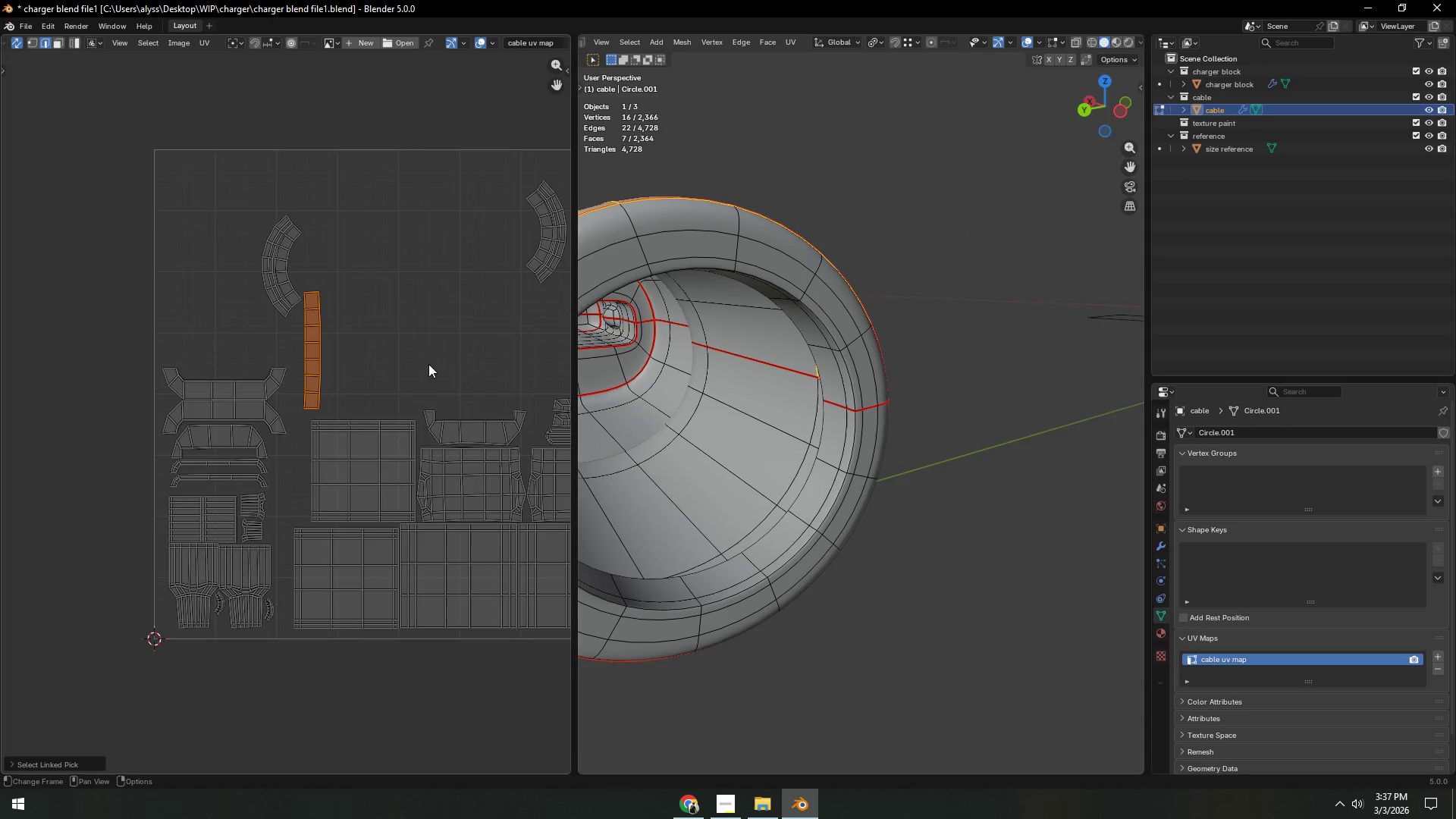 
scroll: coordinate [686, 430], scroll_direction: down, amount: 11.0
 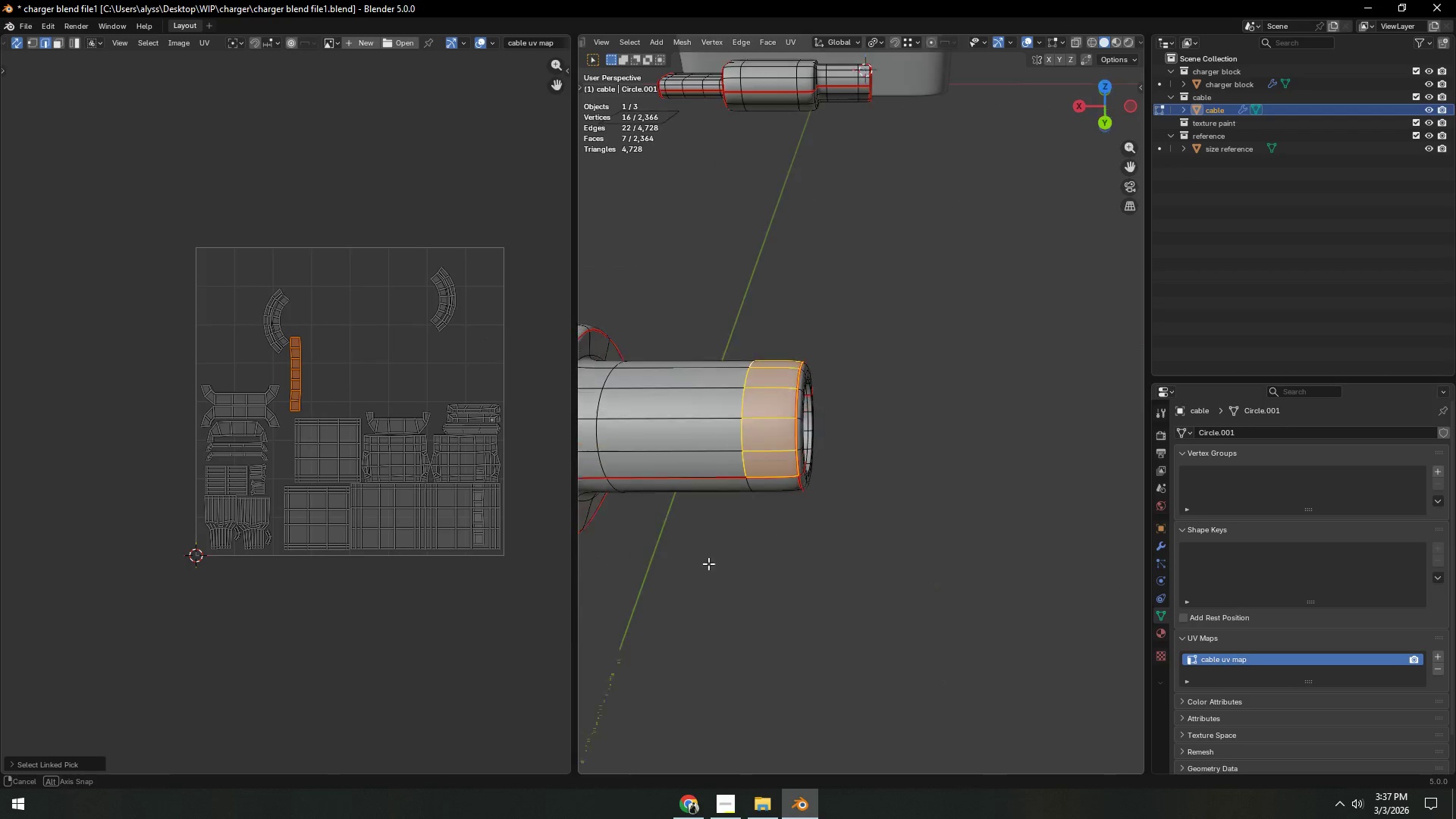 
left_click([924, 527])
 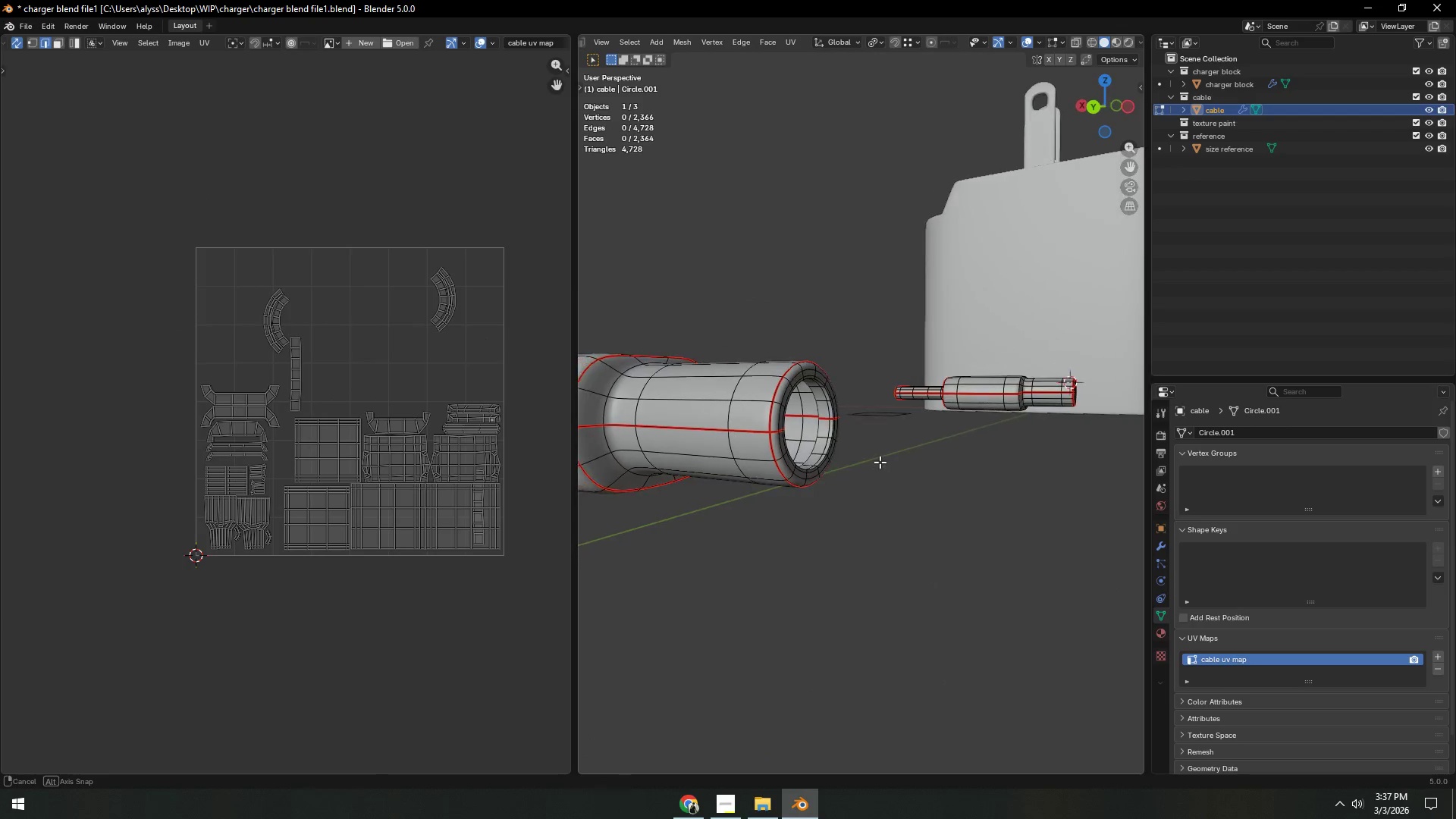 
scroll: coordinate [859, 470], scroll_direction: up, amount: 4.0
 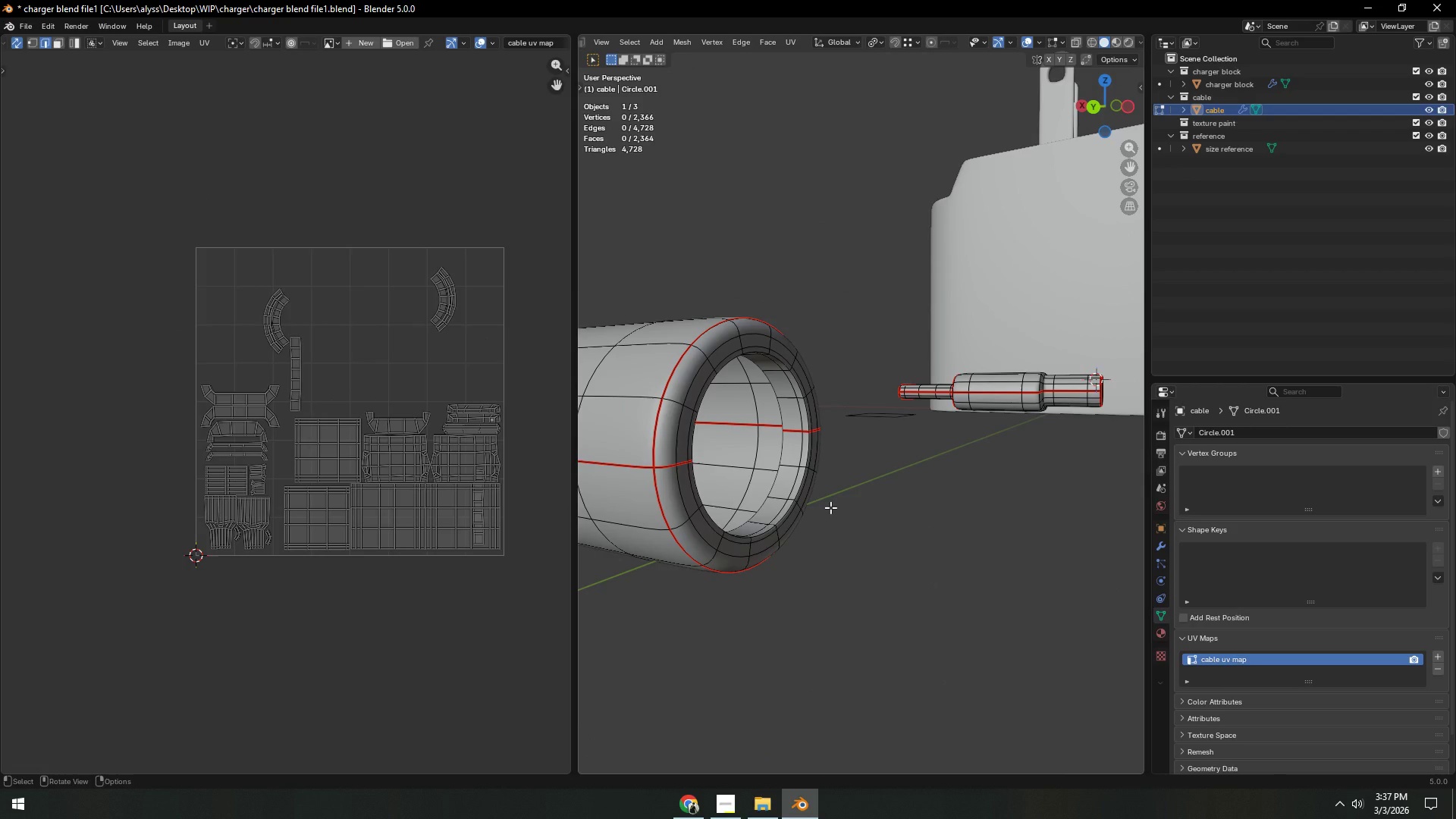 
scroll: coordinate [805, 448], scroll_direction: down, amount: 4.0
 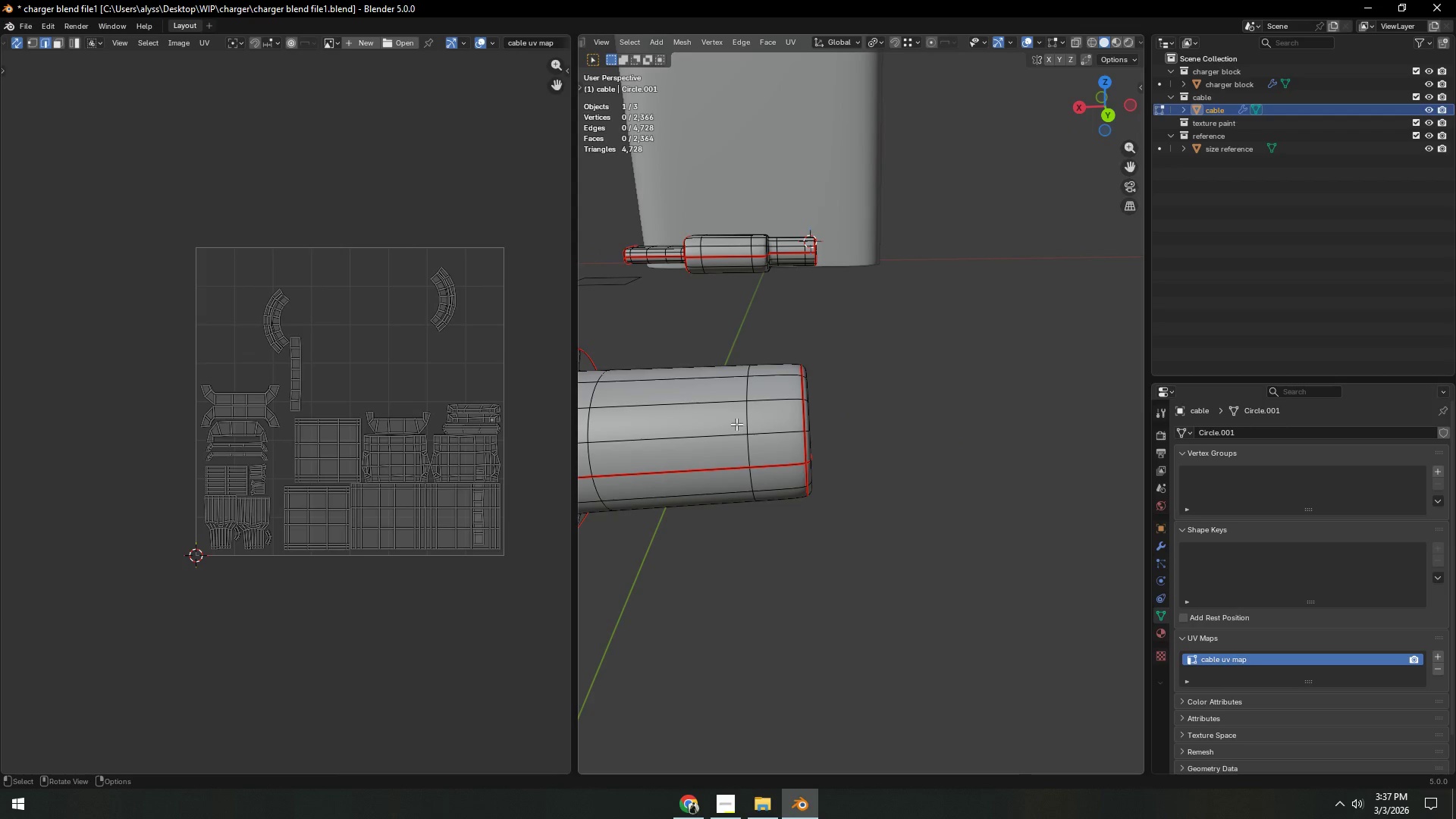 
key(L)
 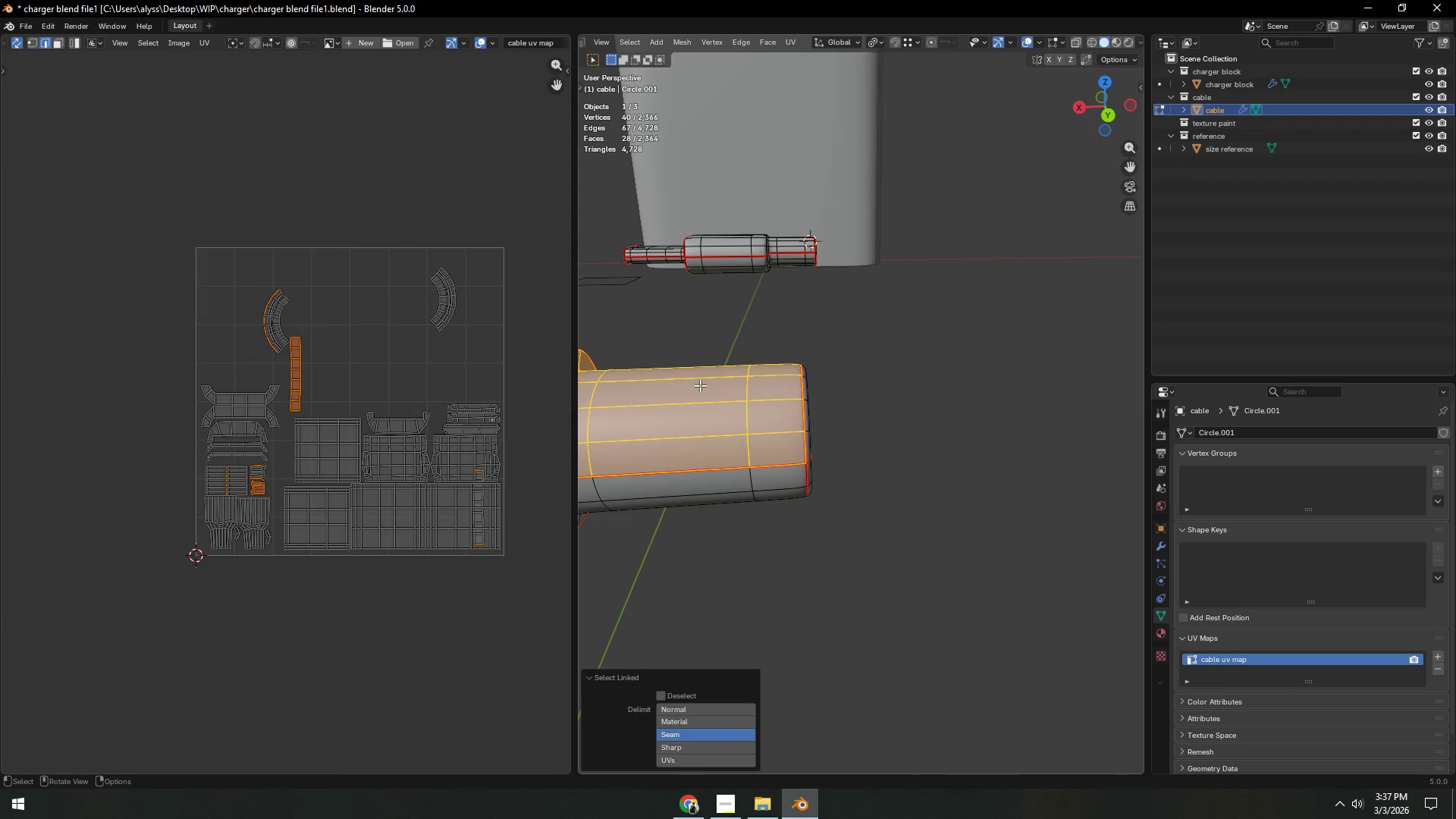 
scroll: coordinate [246, 509], scroll_direction: up, amount: 4.0
 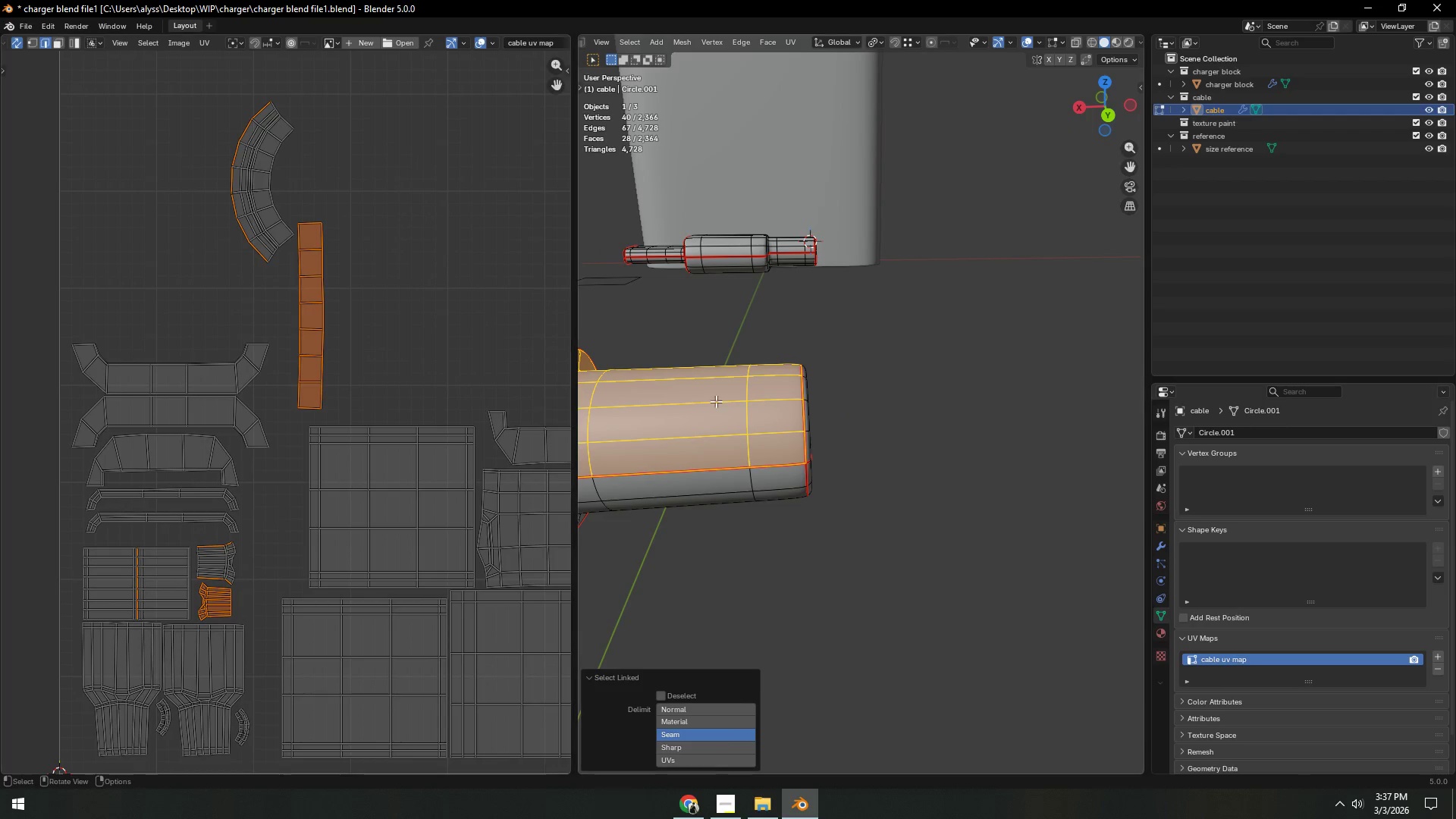 
scroll: coordinate [759, 410], scroll_direction: down, amount: 3.0
 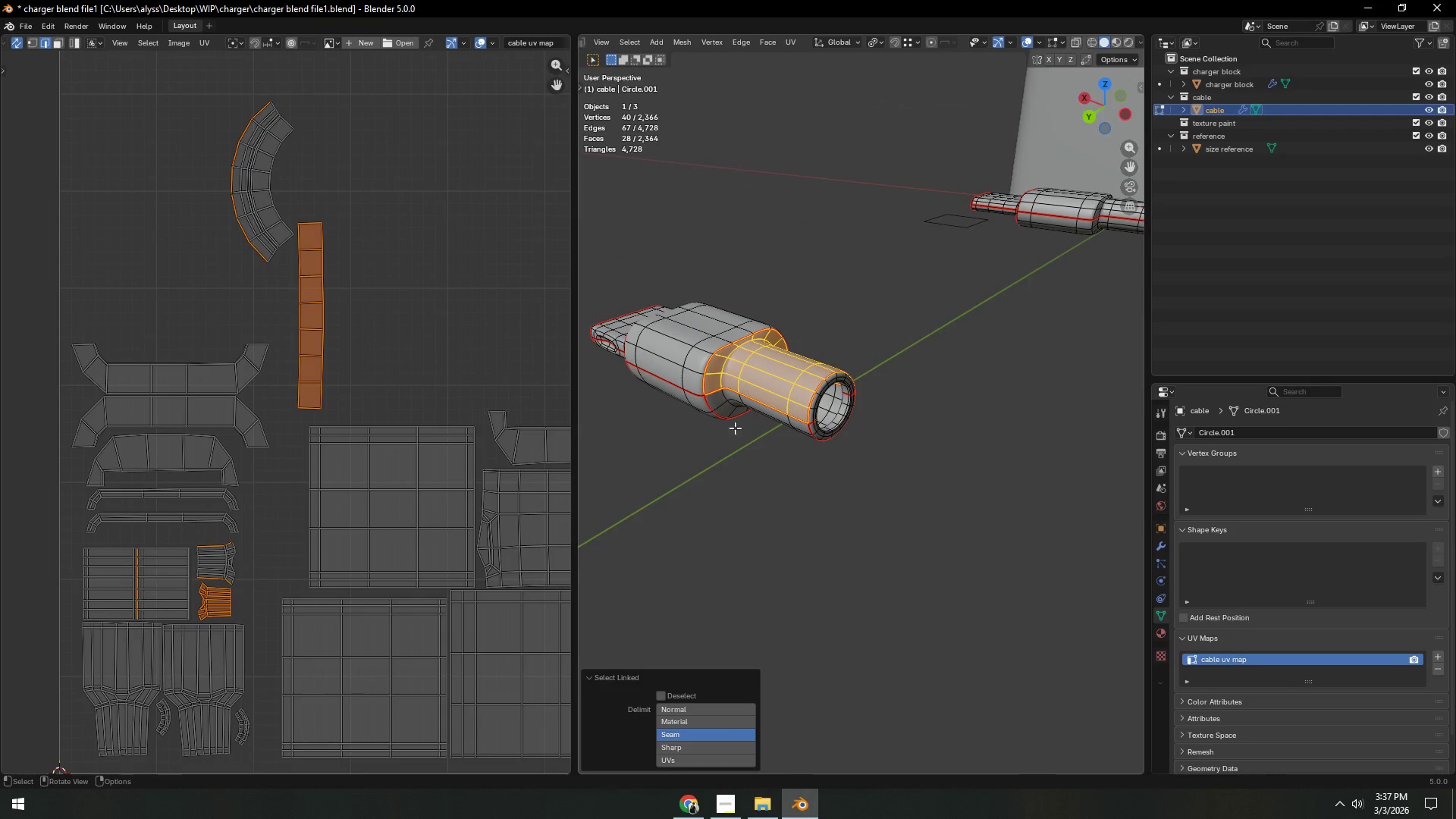 
scroll: coordinate [776, 428], scroll_direction: up, amount: 2.0
 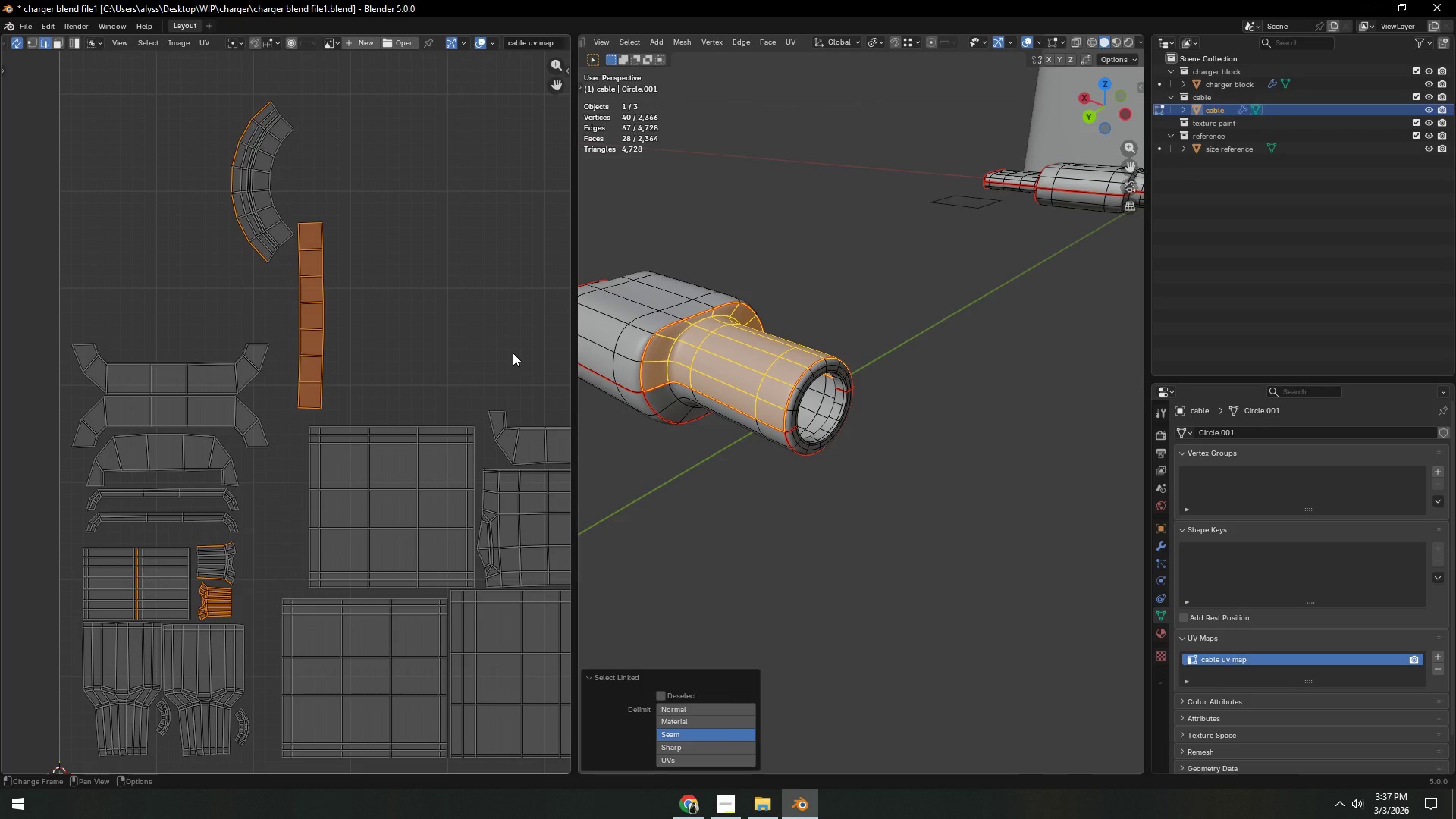 
wait(7.31)
 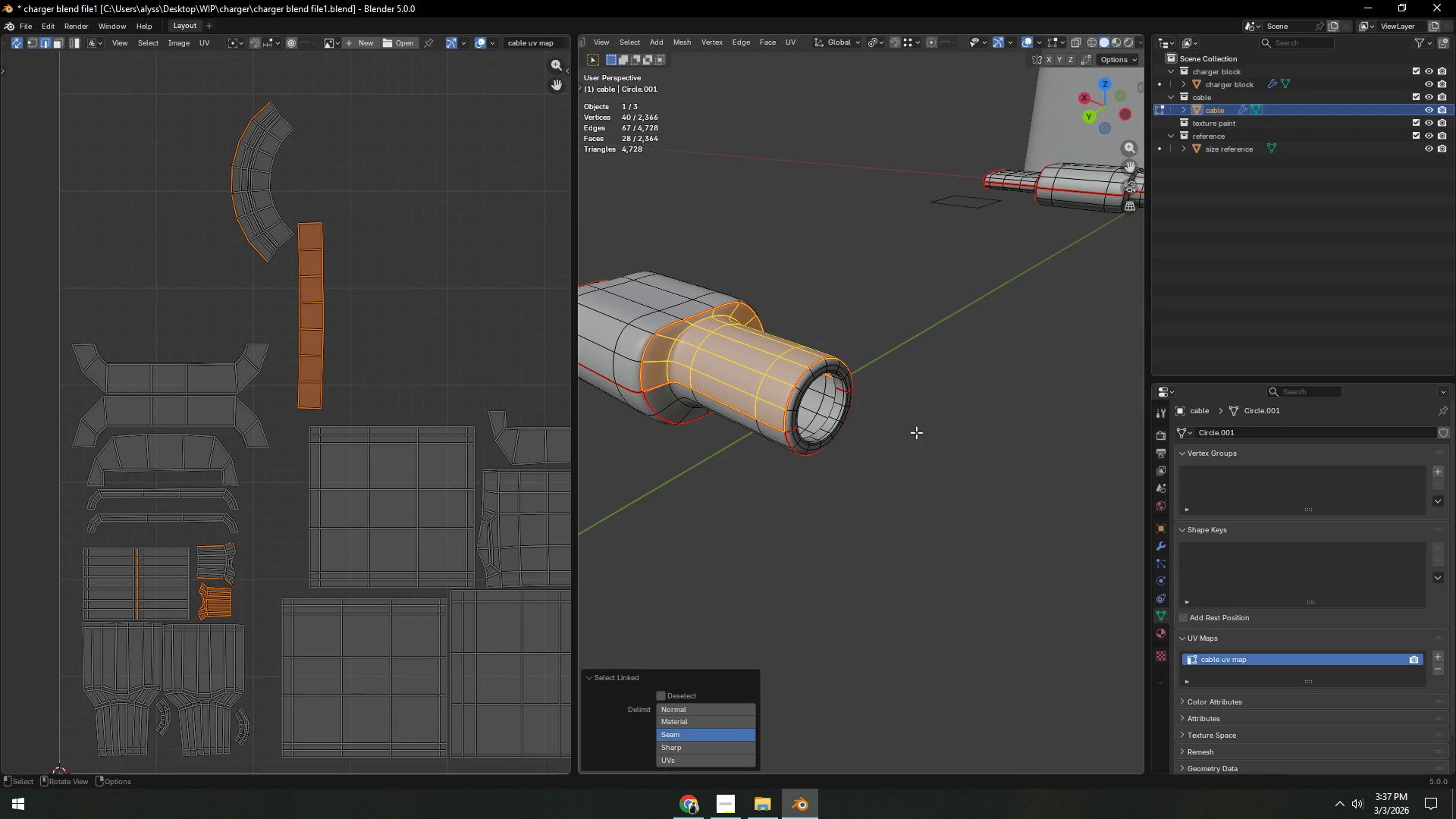 
scroll: coordinate [318, 275], scroll_direction: down, amount: 1.0
 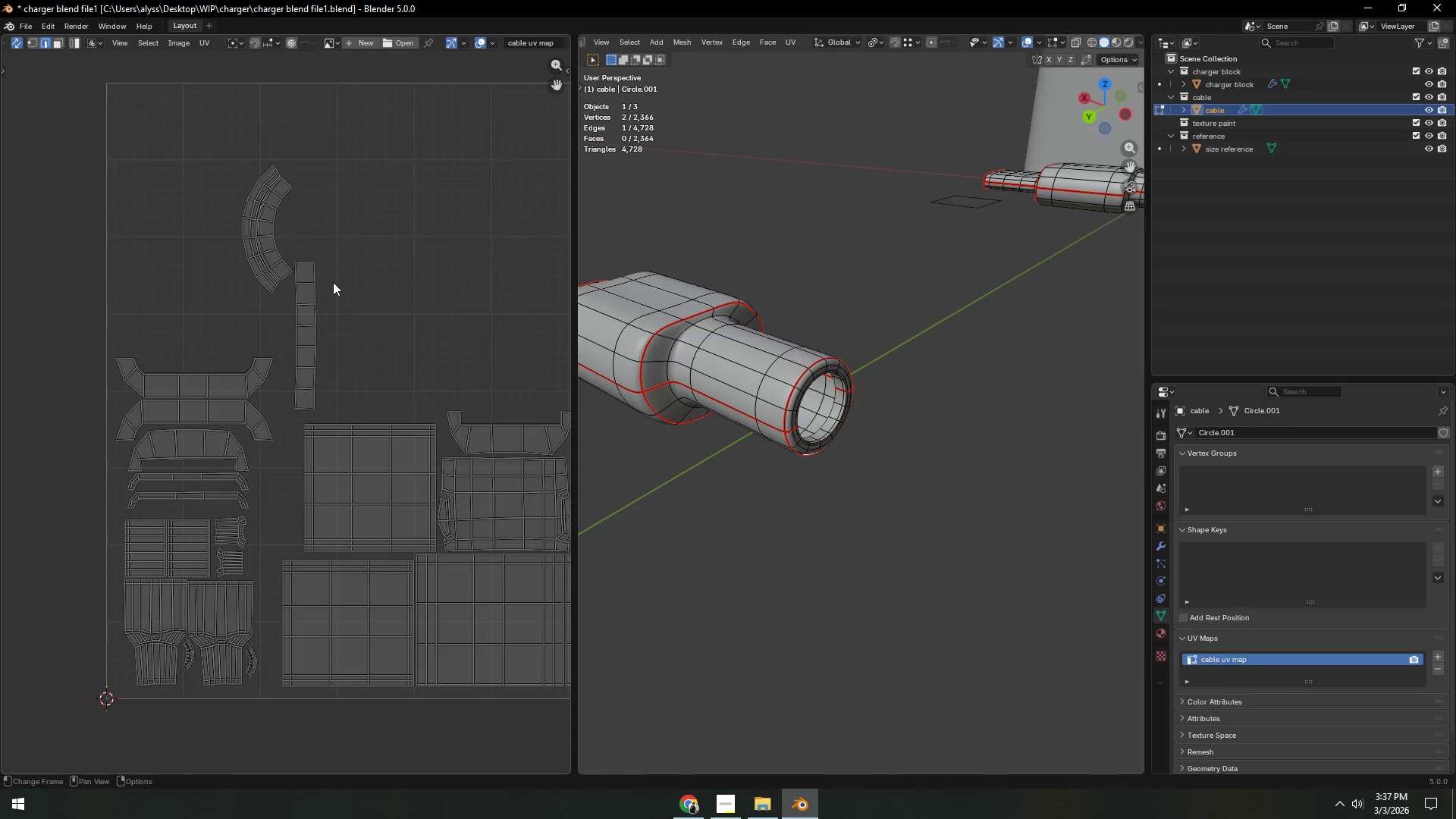 
hold_key(key=ShiftLeft, duration=0.36)
scroll: coordinate [333, 281], scroll_direction: down, amount: 1.0
 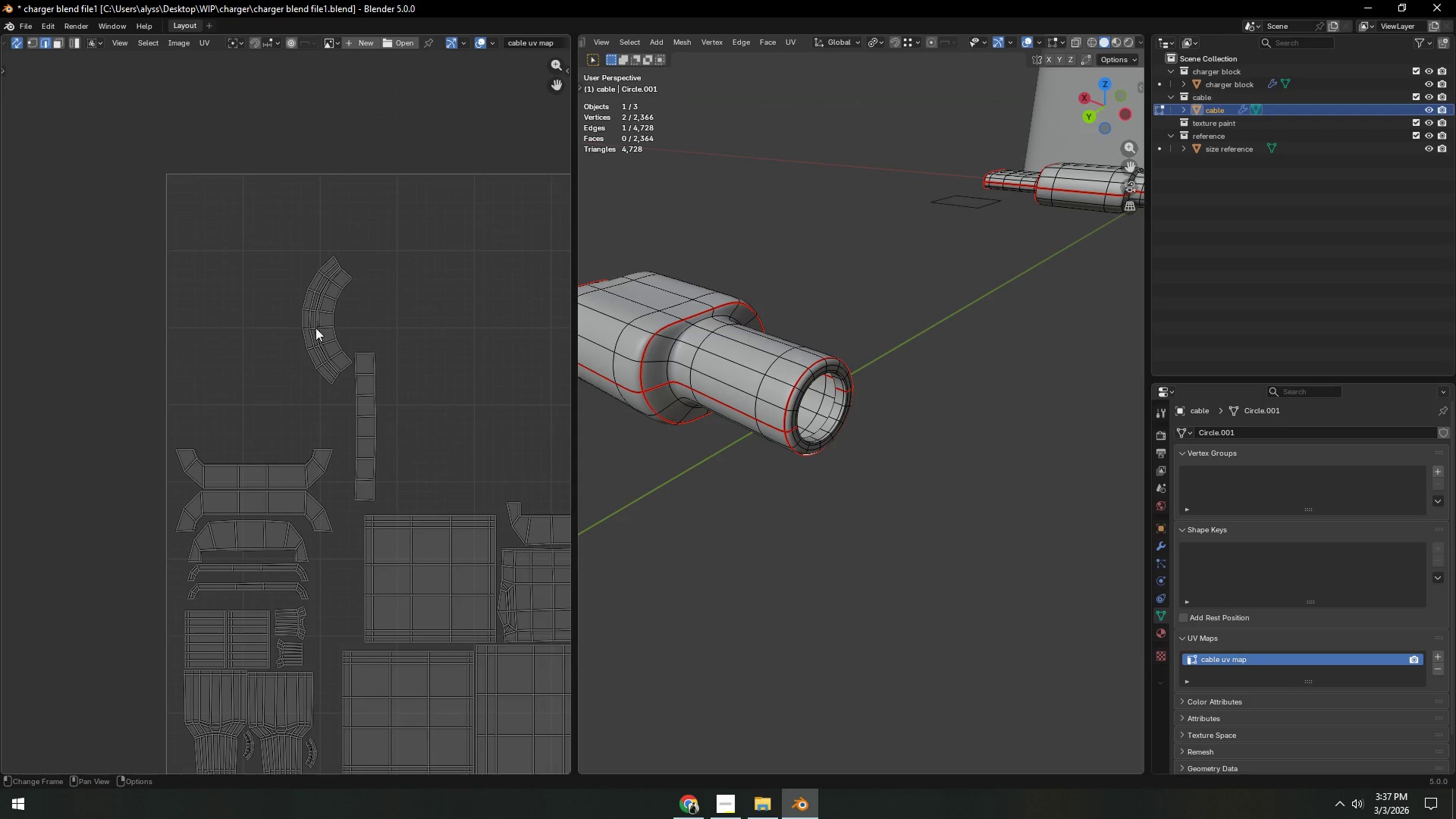 
left_click([371, 404])
 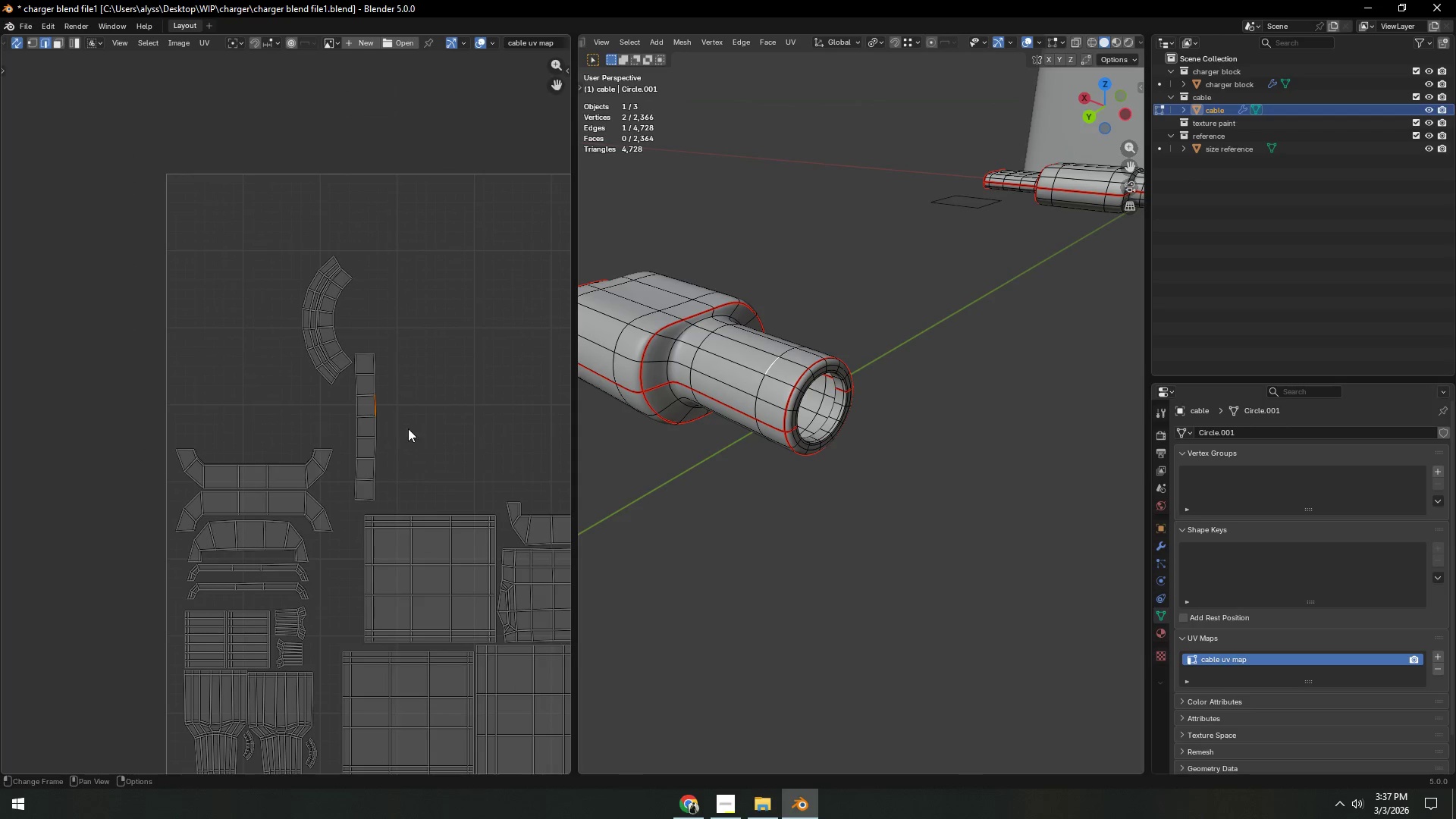 
type(lgs)
 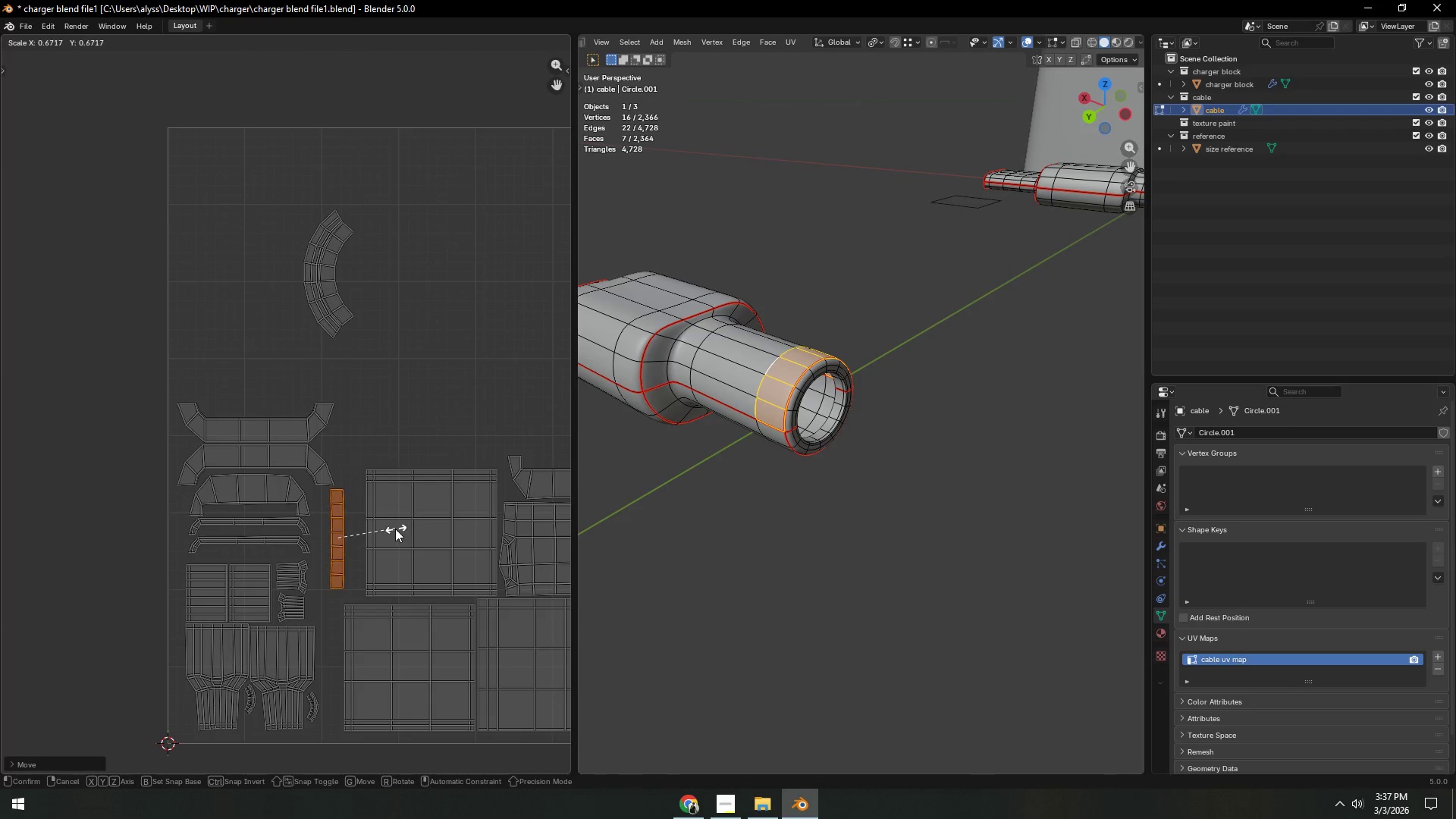 
left_click([395, 529])
 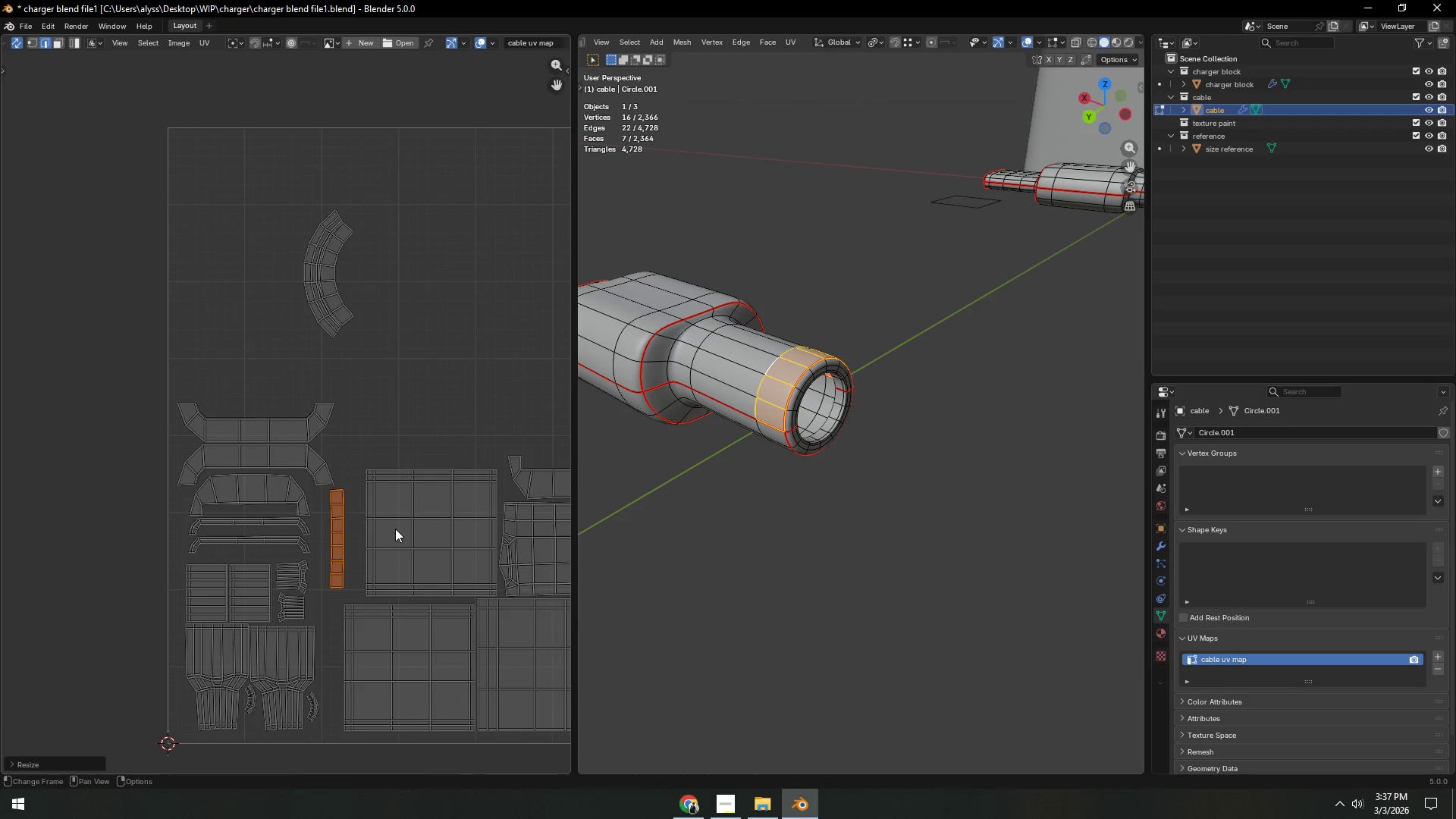 
key(G)
 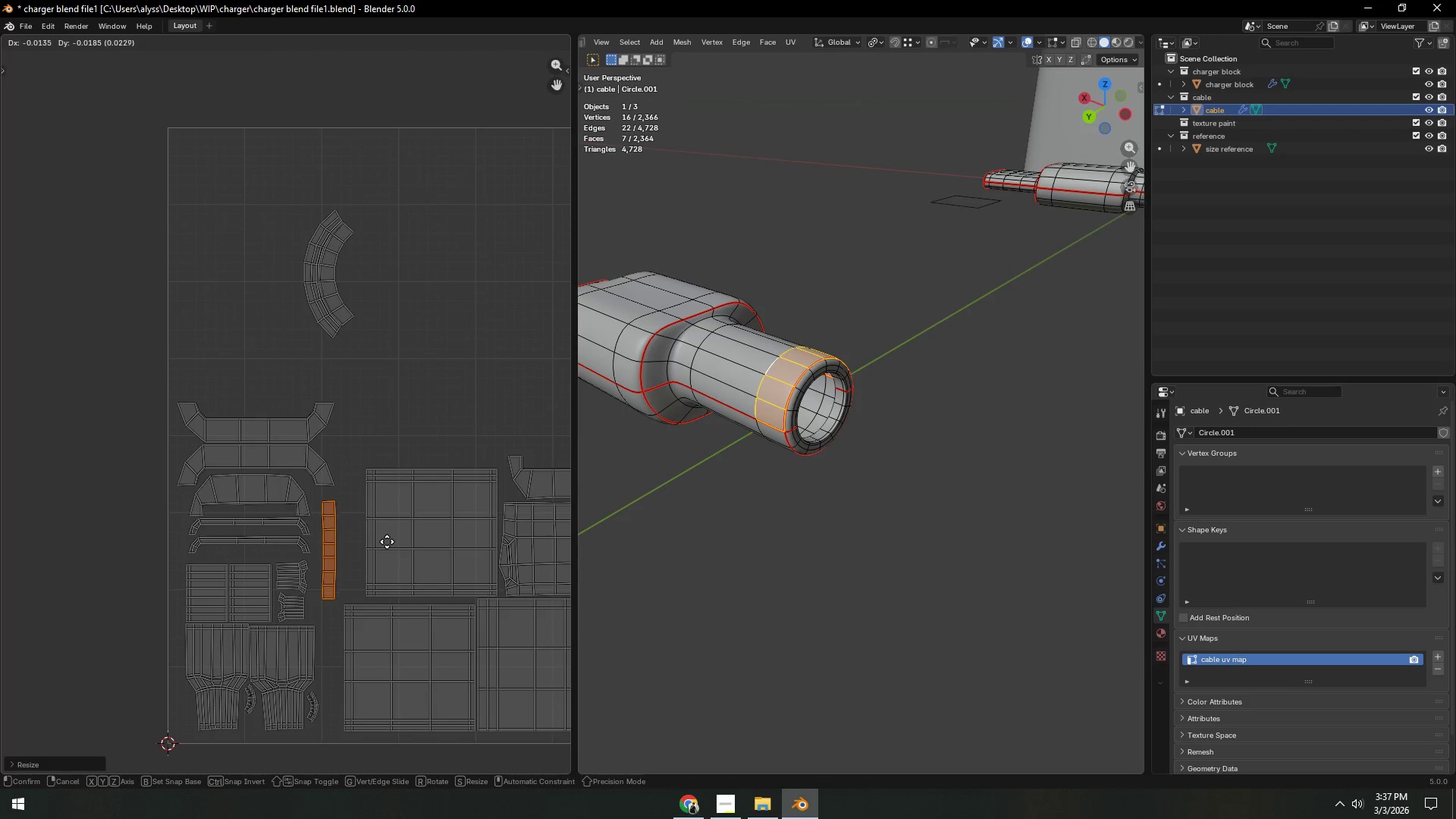 
left_click([387, 544])
 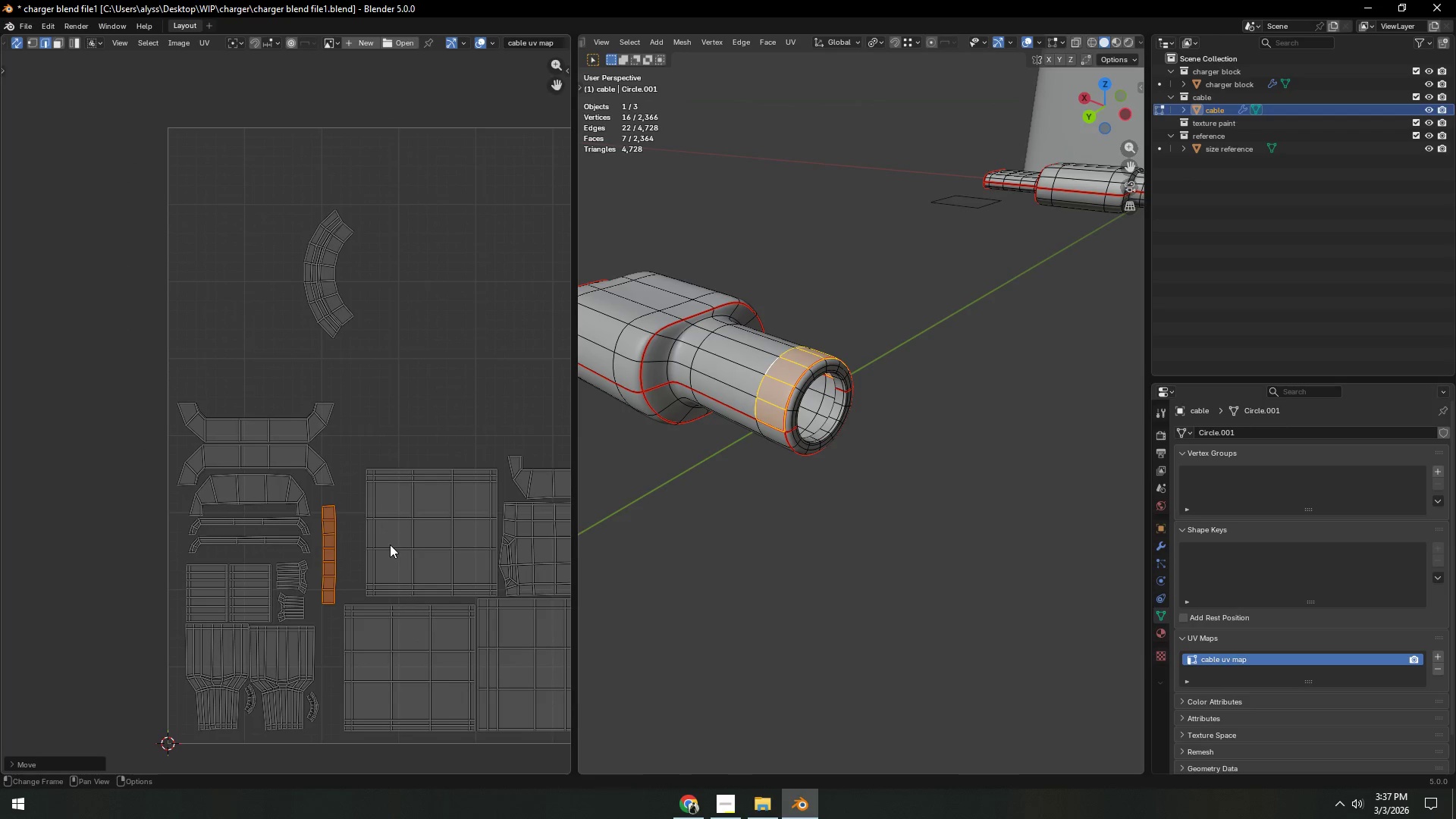 
key(S)
 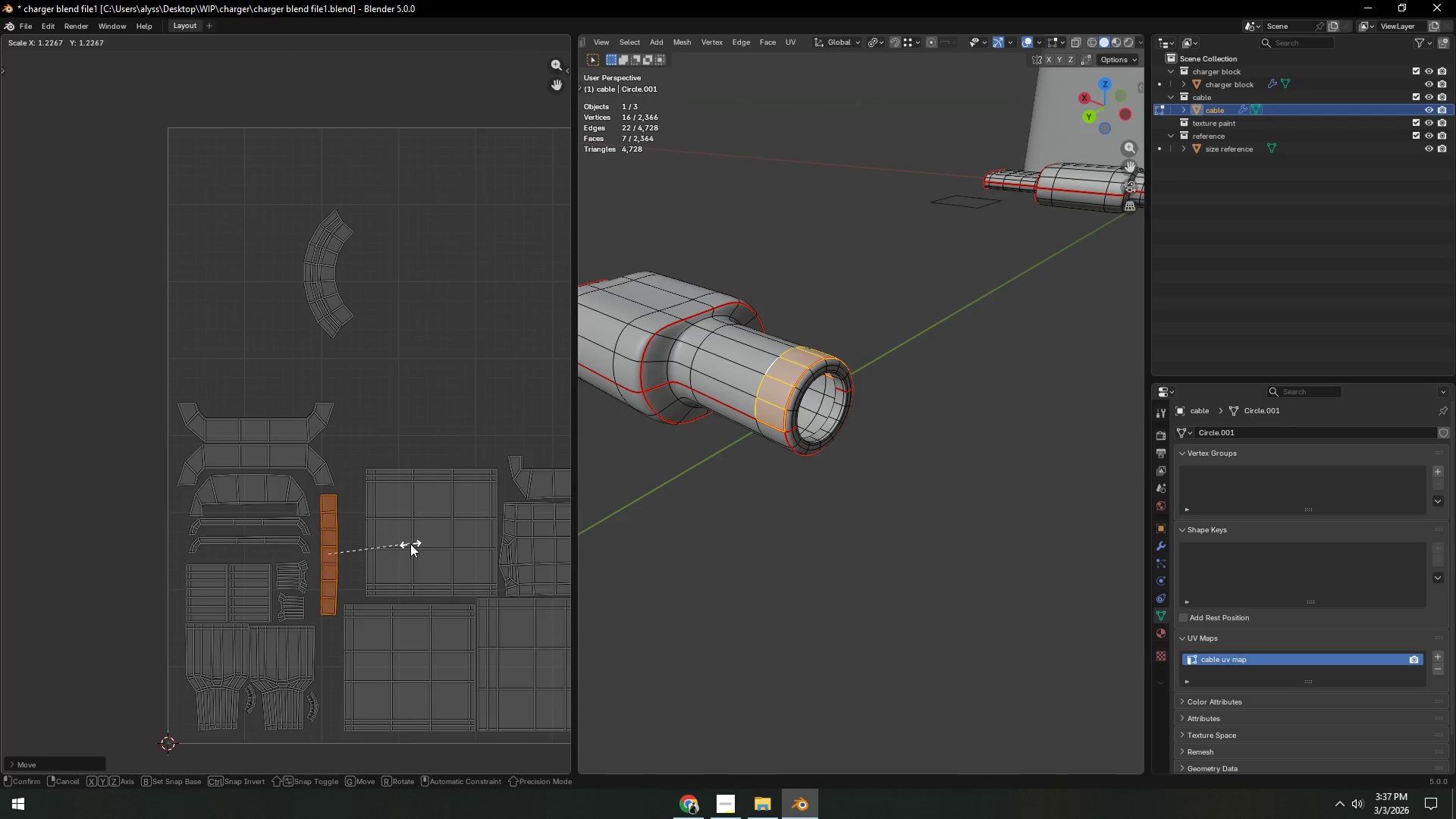 
left_click([413, 544])
 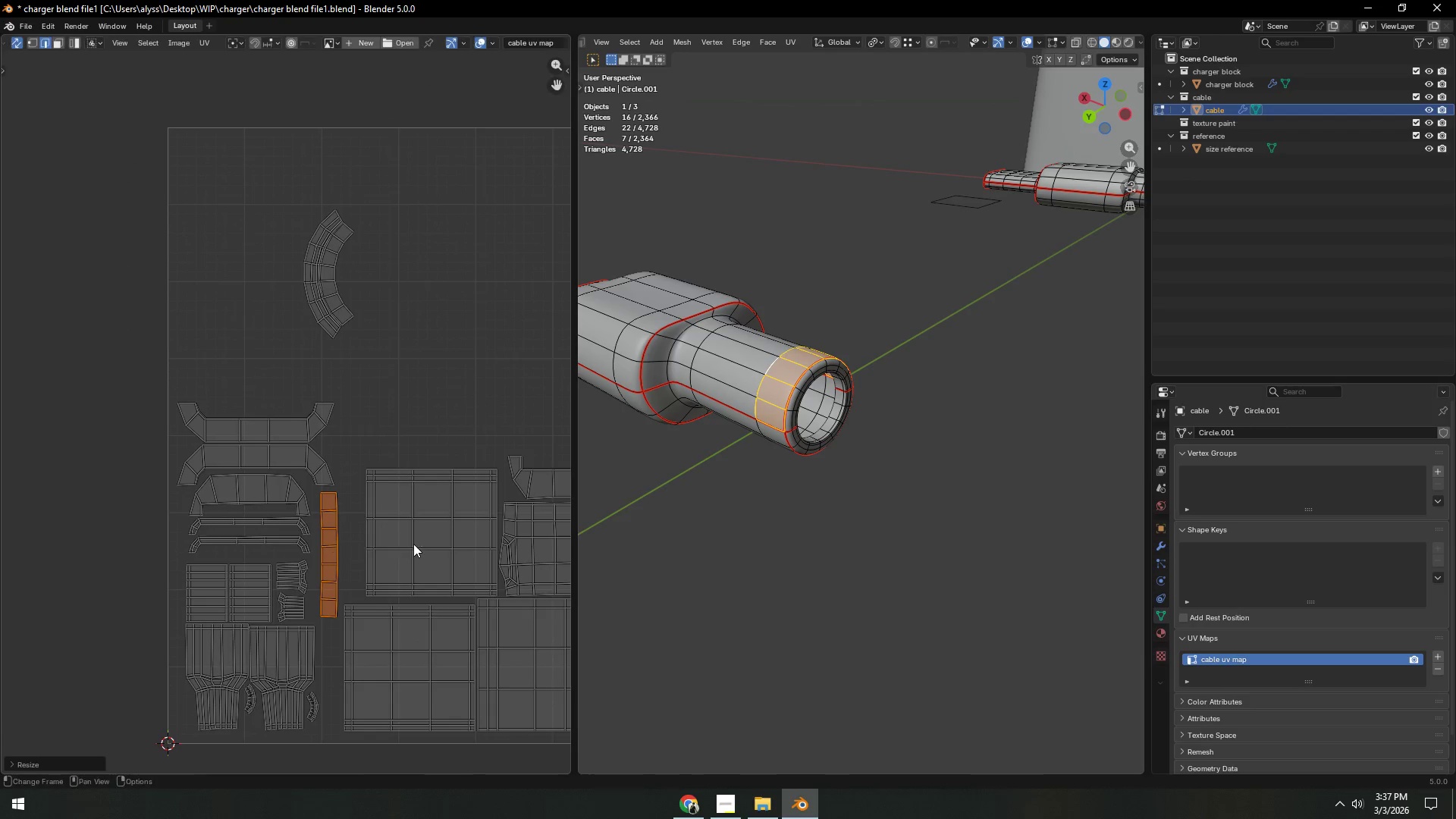 
key(G)
 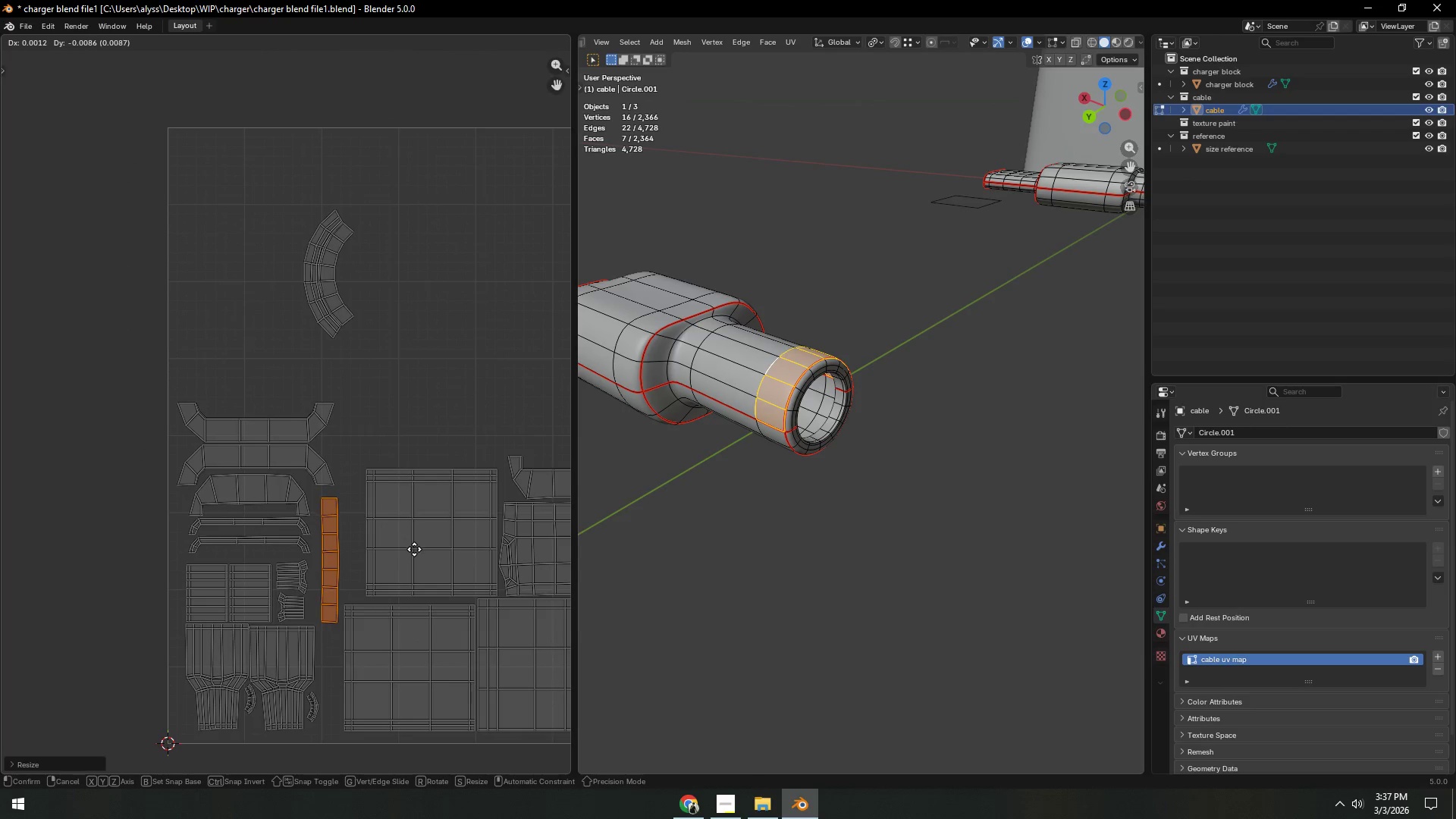 
left_click([414, 549])
 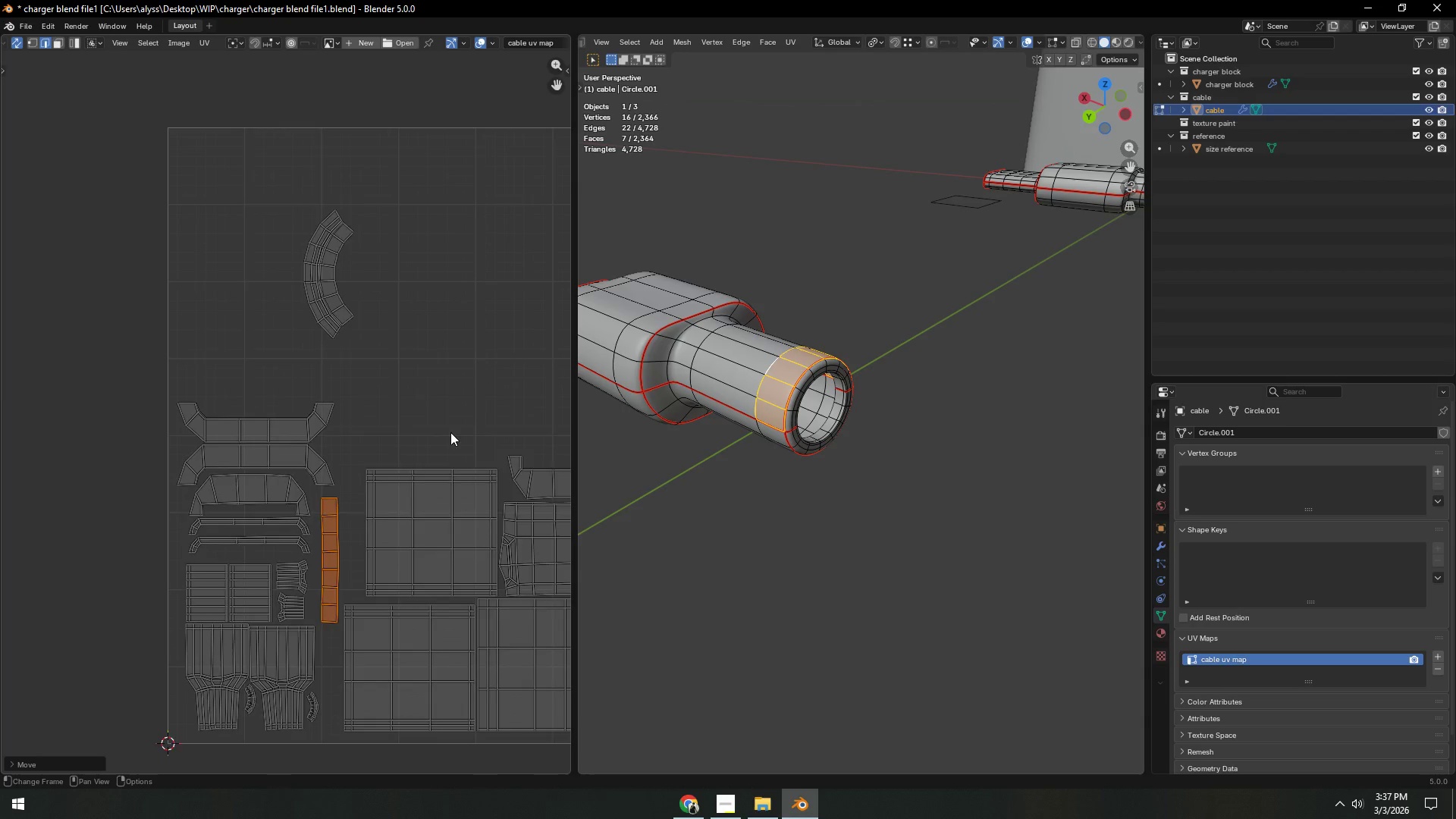 
scroll: coordinate [472, 371], scroll_direction: down, amount: 3.0
 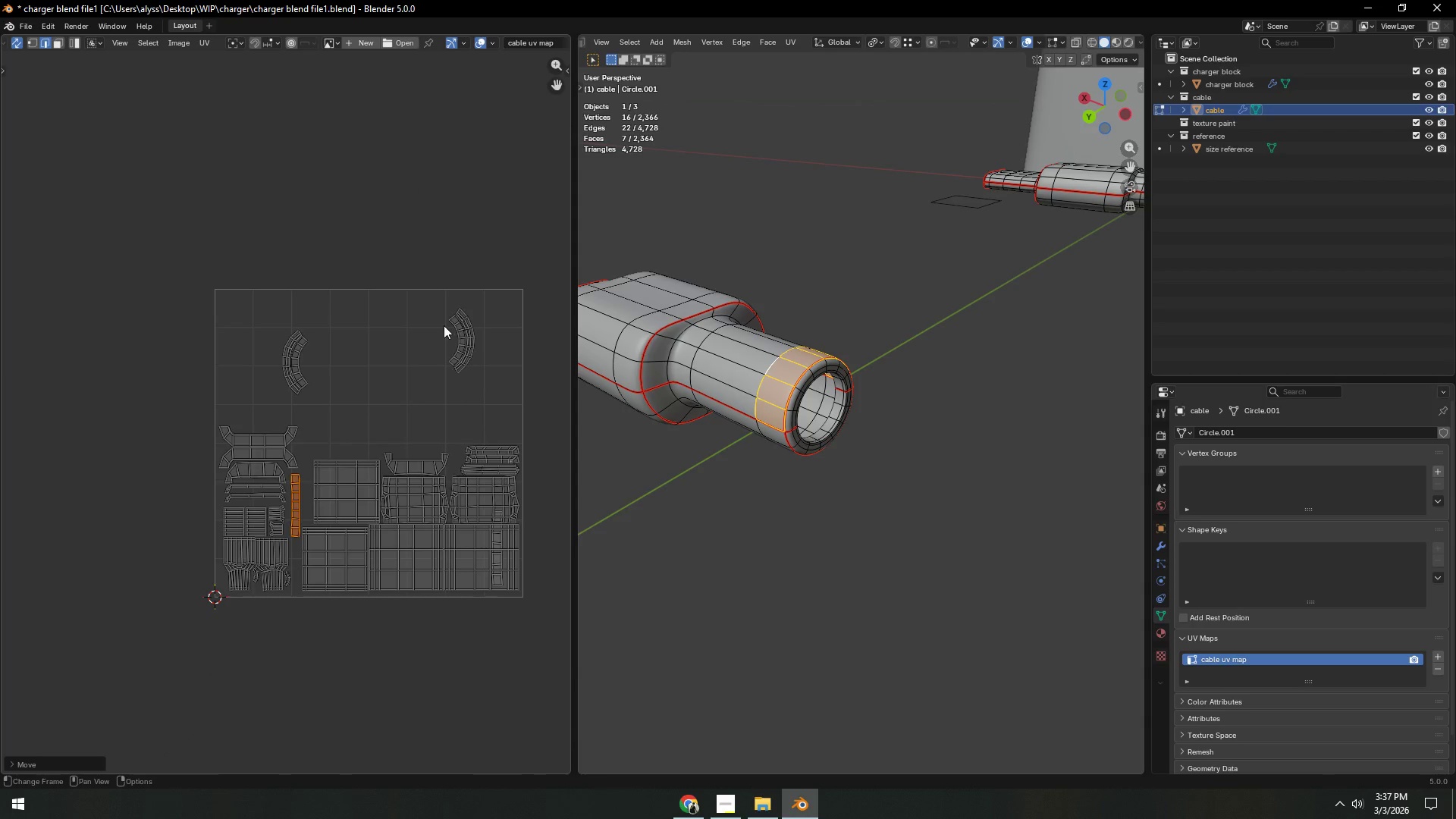 
left_click_drag(start_coordinate=[434, 288], to_coordinate=[498, 376])
 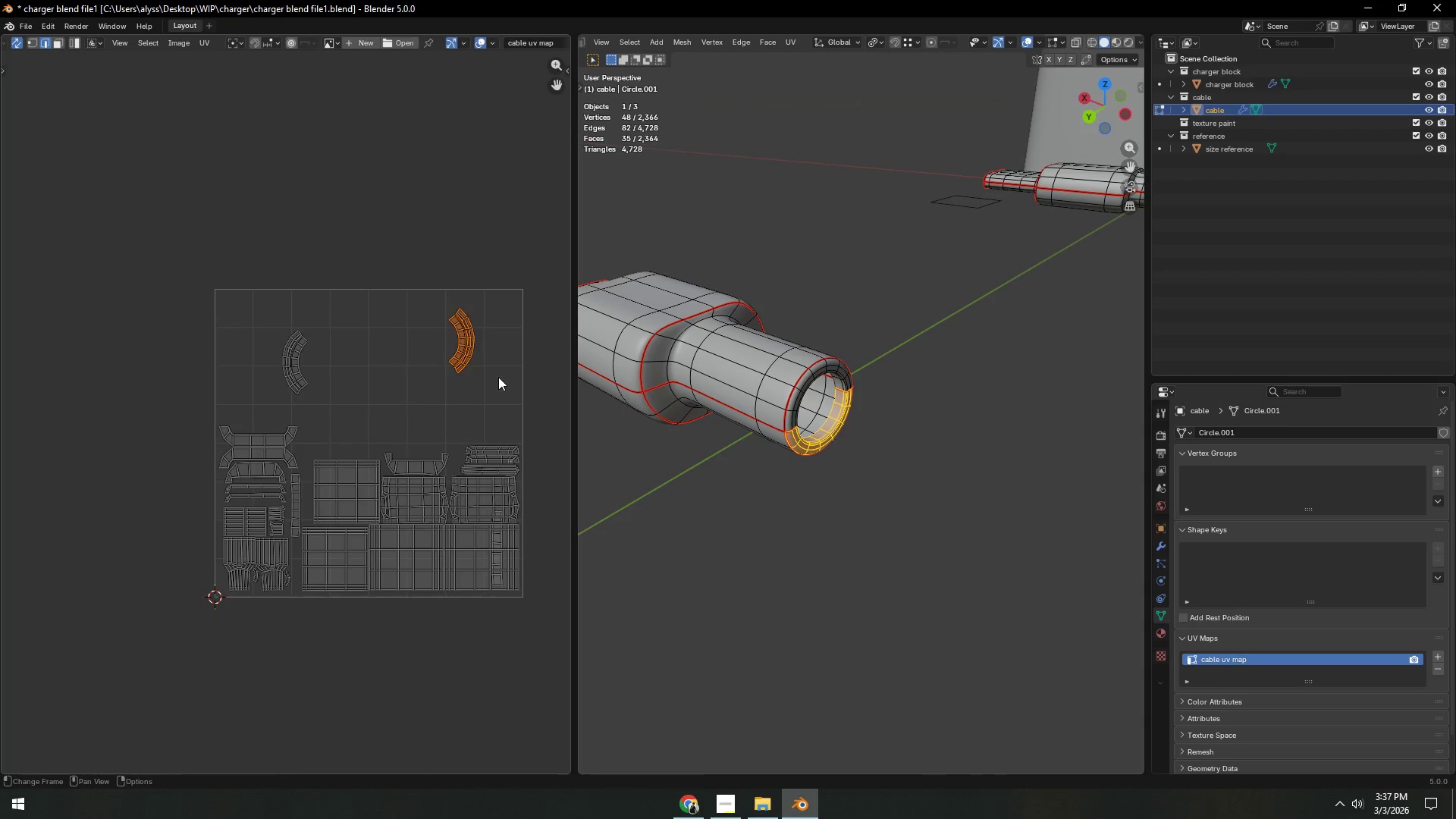 
key(G)
 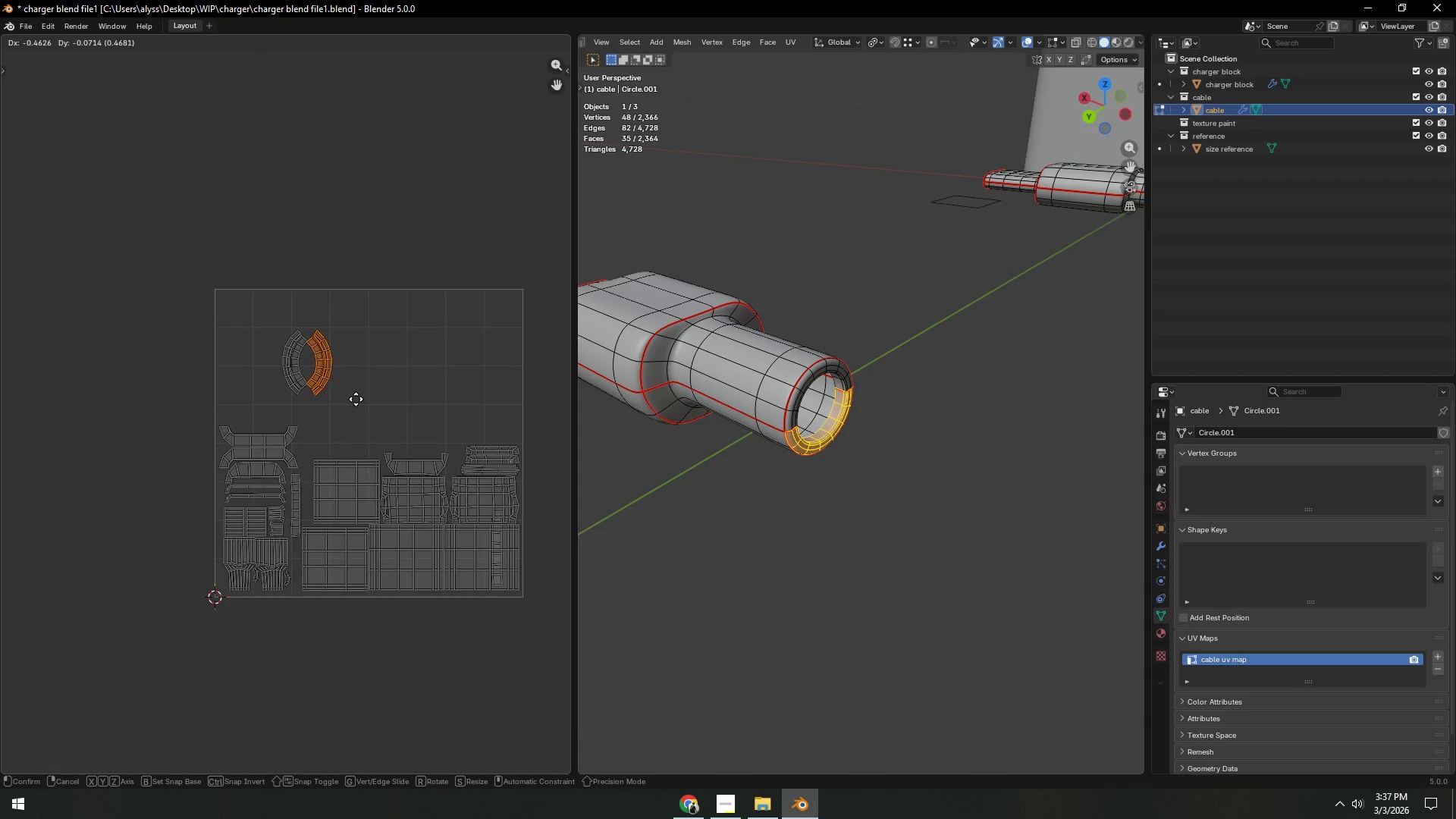 
left_click([369, 400])
 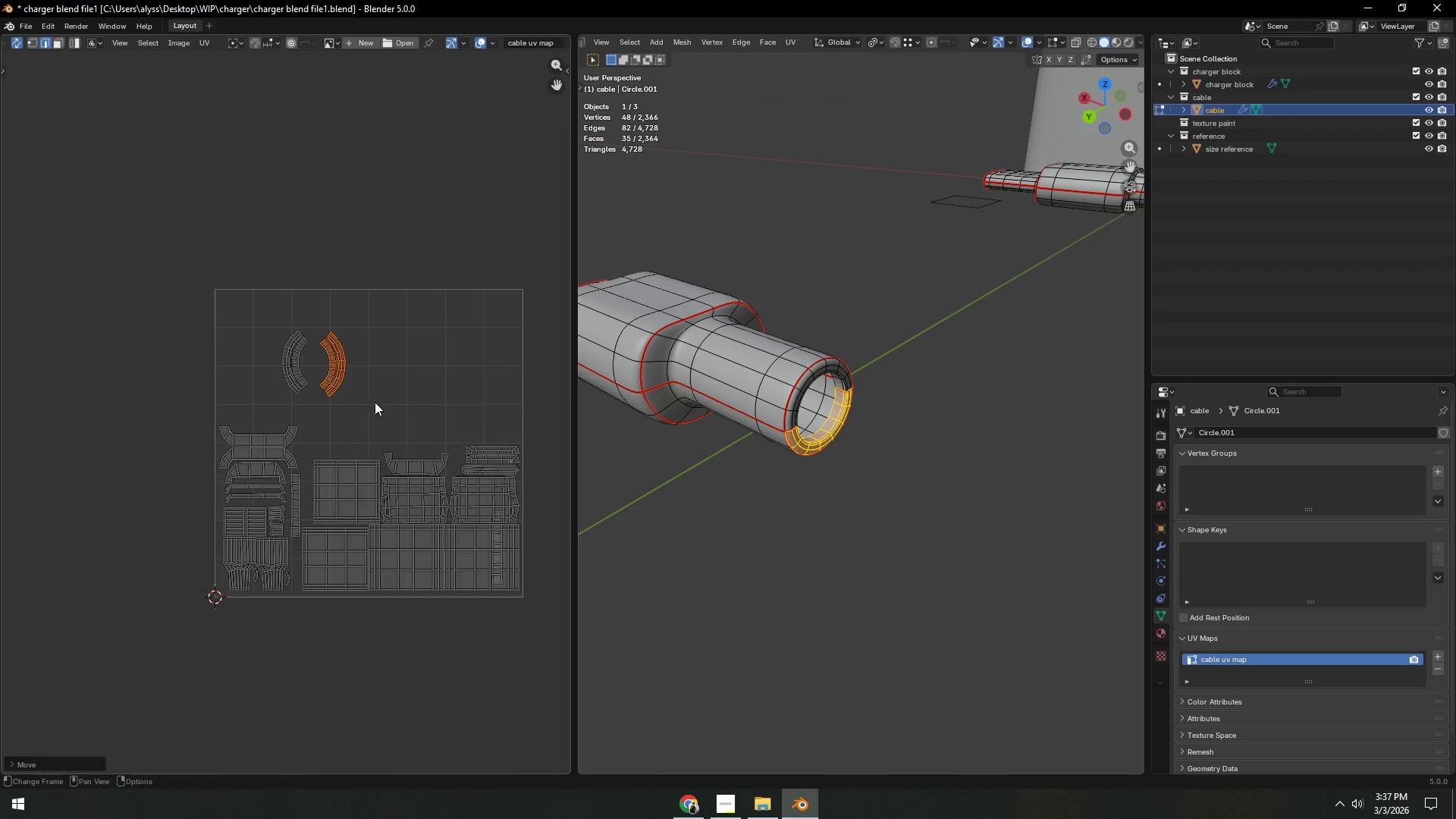 
key(R)
 